 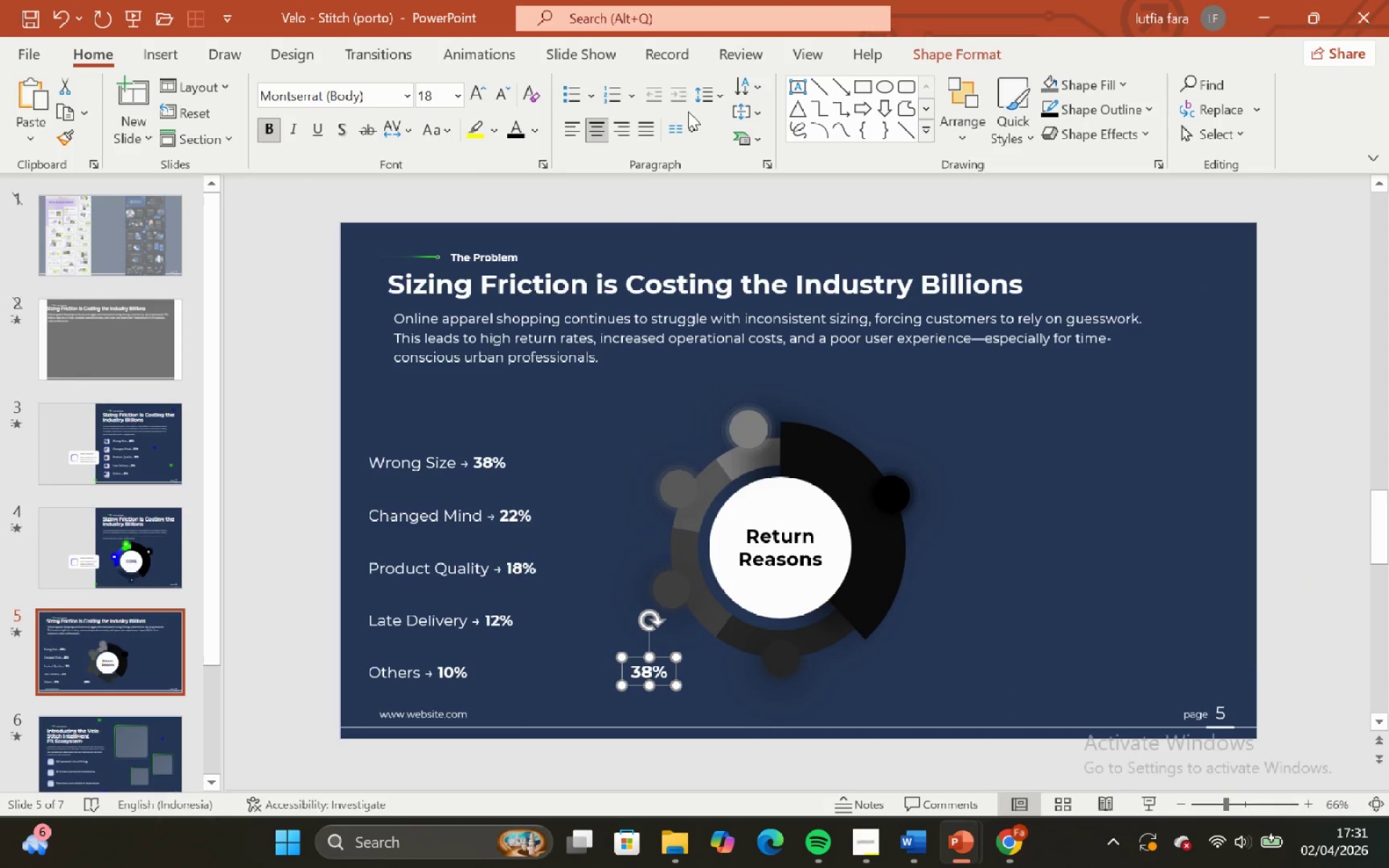 
left_click([748, 120])
 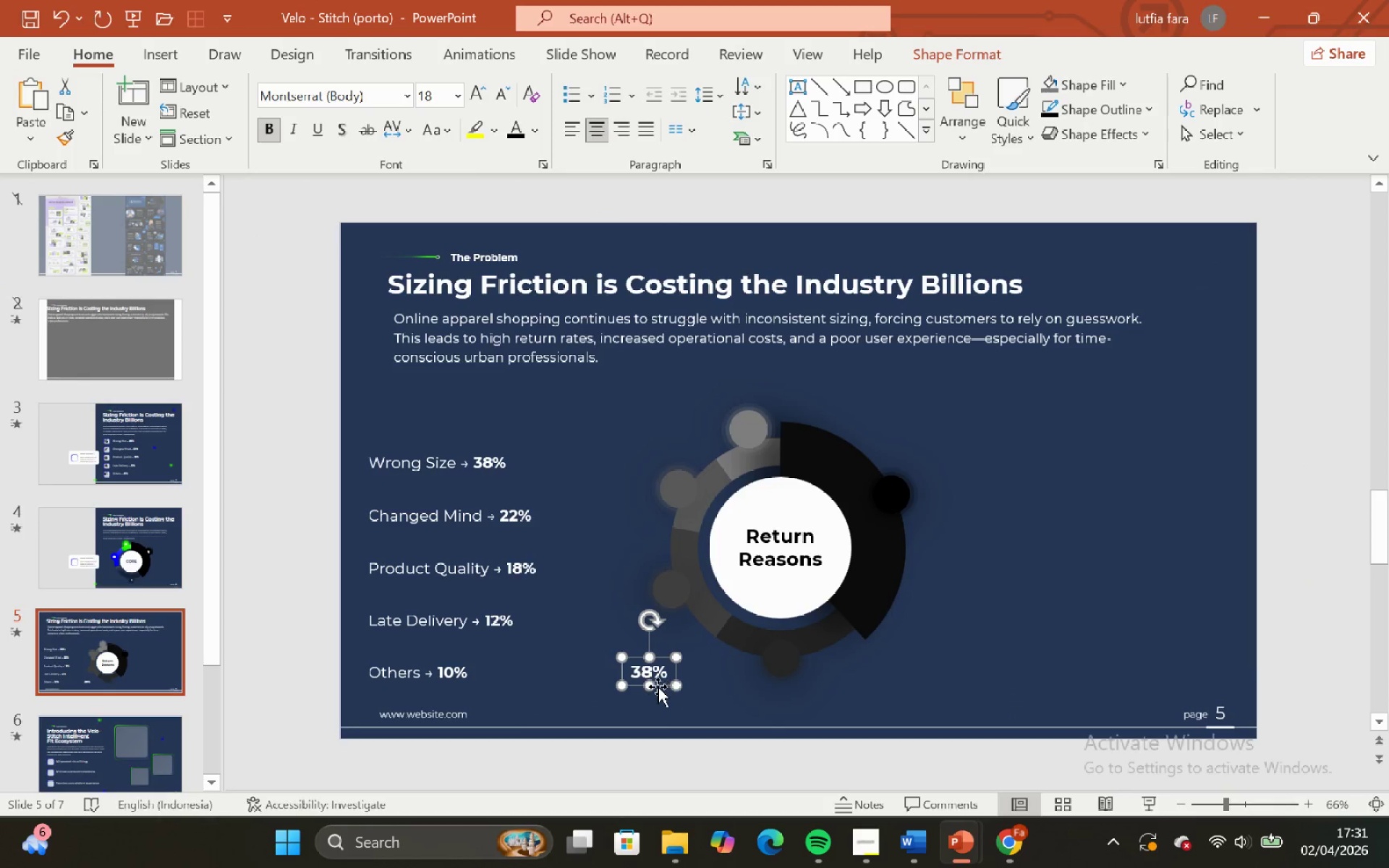 
left_click_drag(start_coordinate=[658, 684], to_coordinate=[904, 503])
 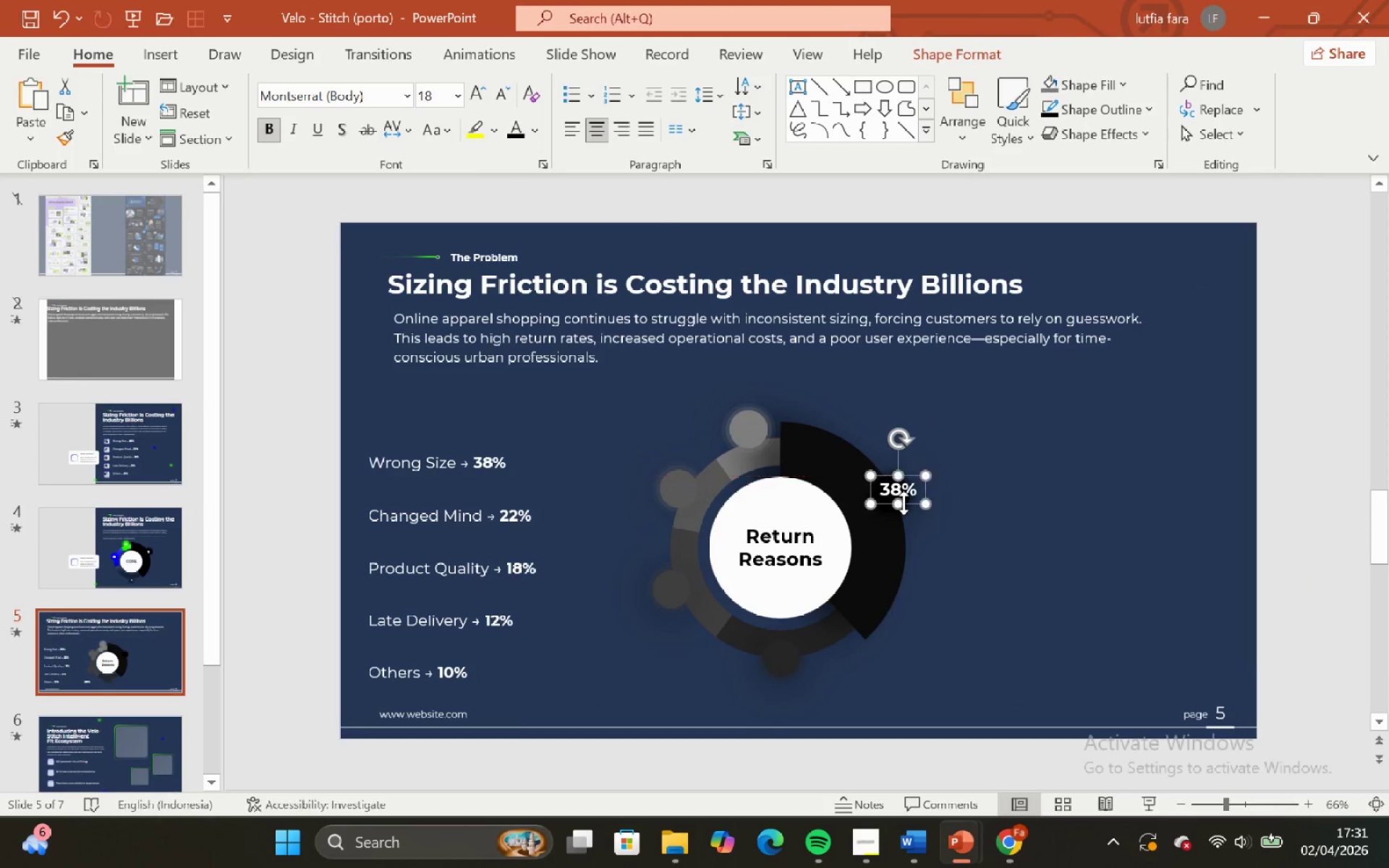 
hold_key(key=ControlLeft, duration=1.25)
hold_key(key=ShiftLeft, duration=1.27)
scroll: coordinate [846, 493], scroll_direction: up, amount: 8.0
 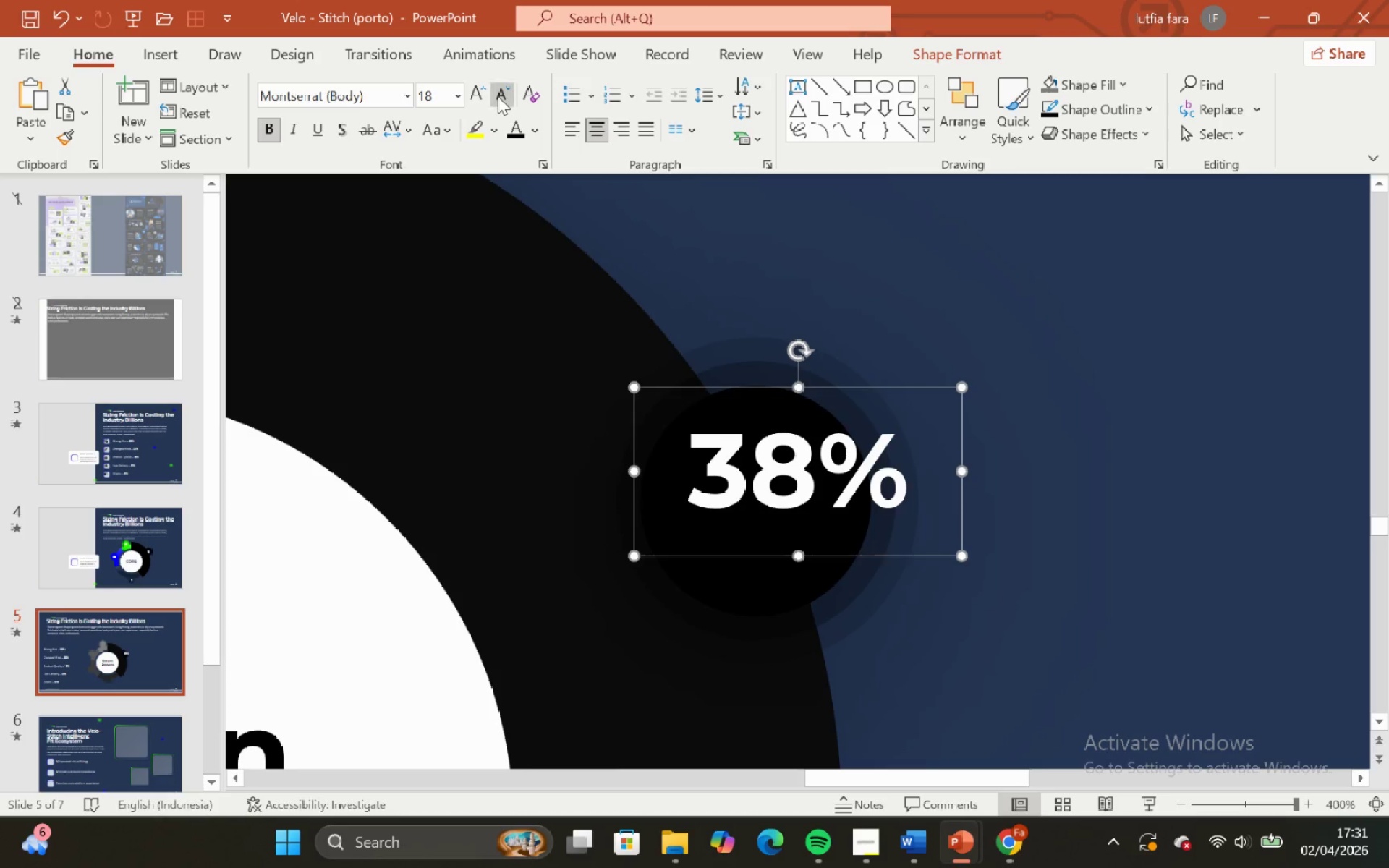 
double_click([498, 96])
 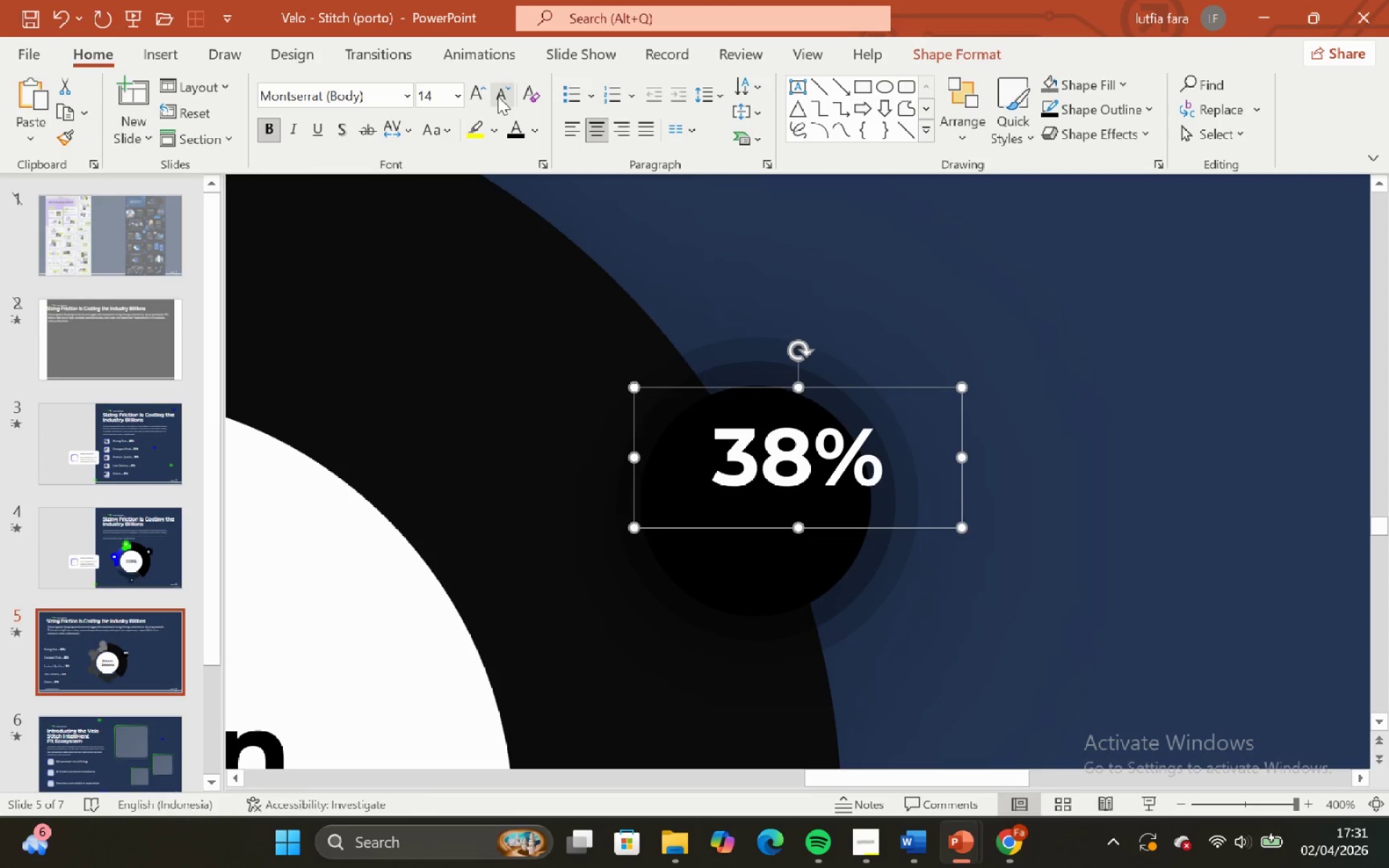 
left_click([498, 96])
 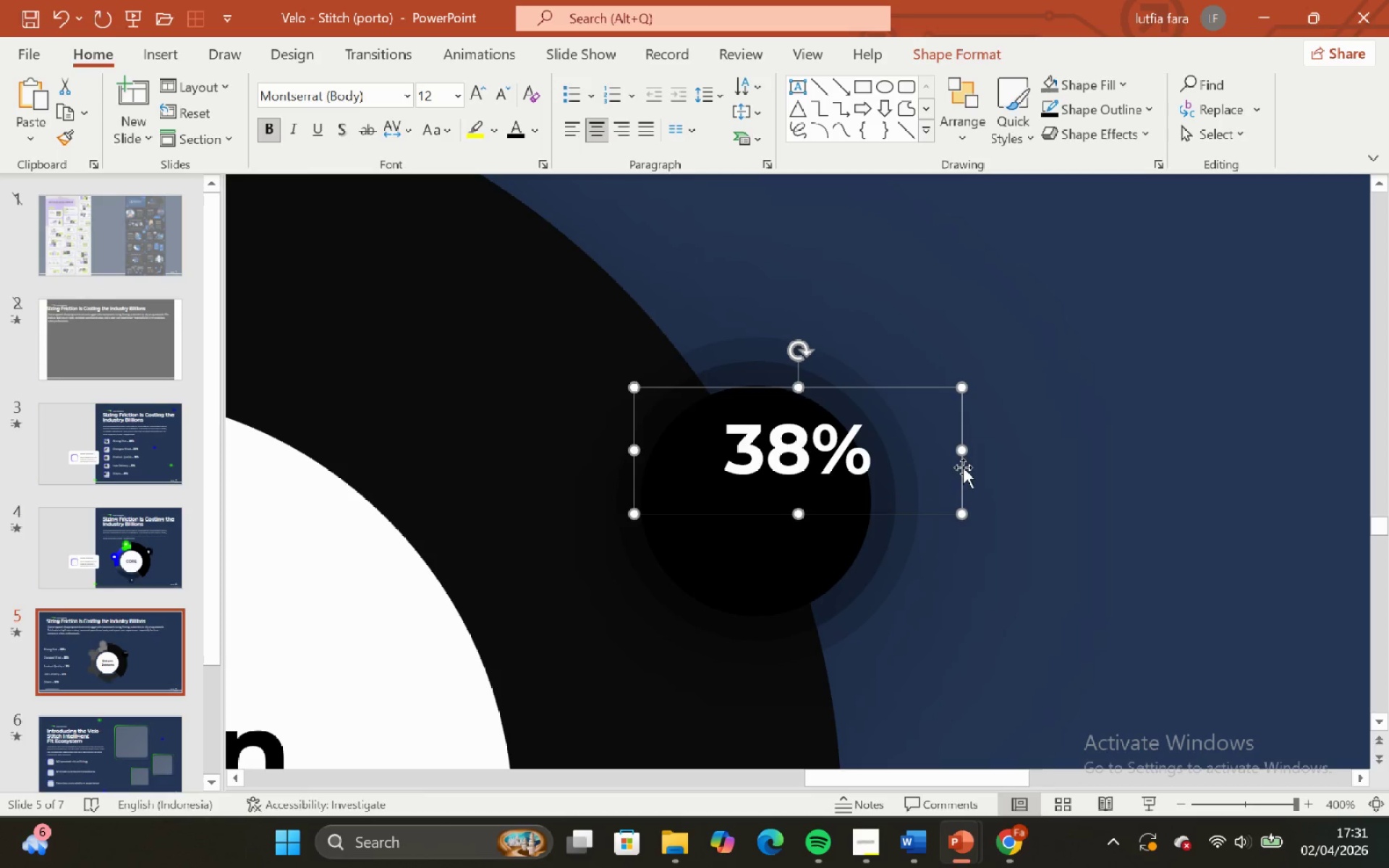 
left_click_drag(start_coordinate=[961, 452], to_coordinate=[875, 461])
 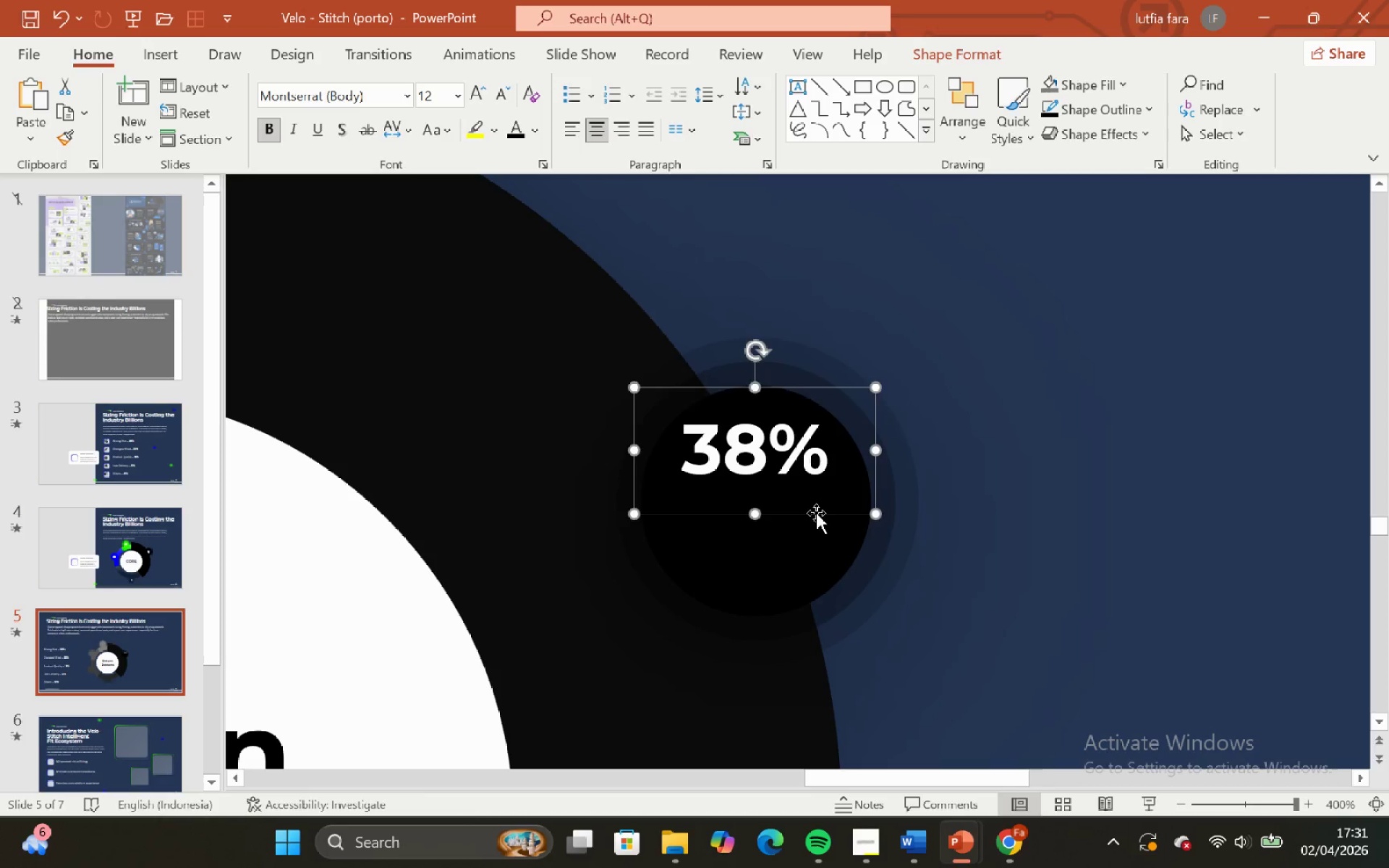 
left_click_drag(start_coordinate=[816, 513], to_coordinate=[830, 559])
 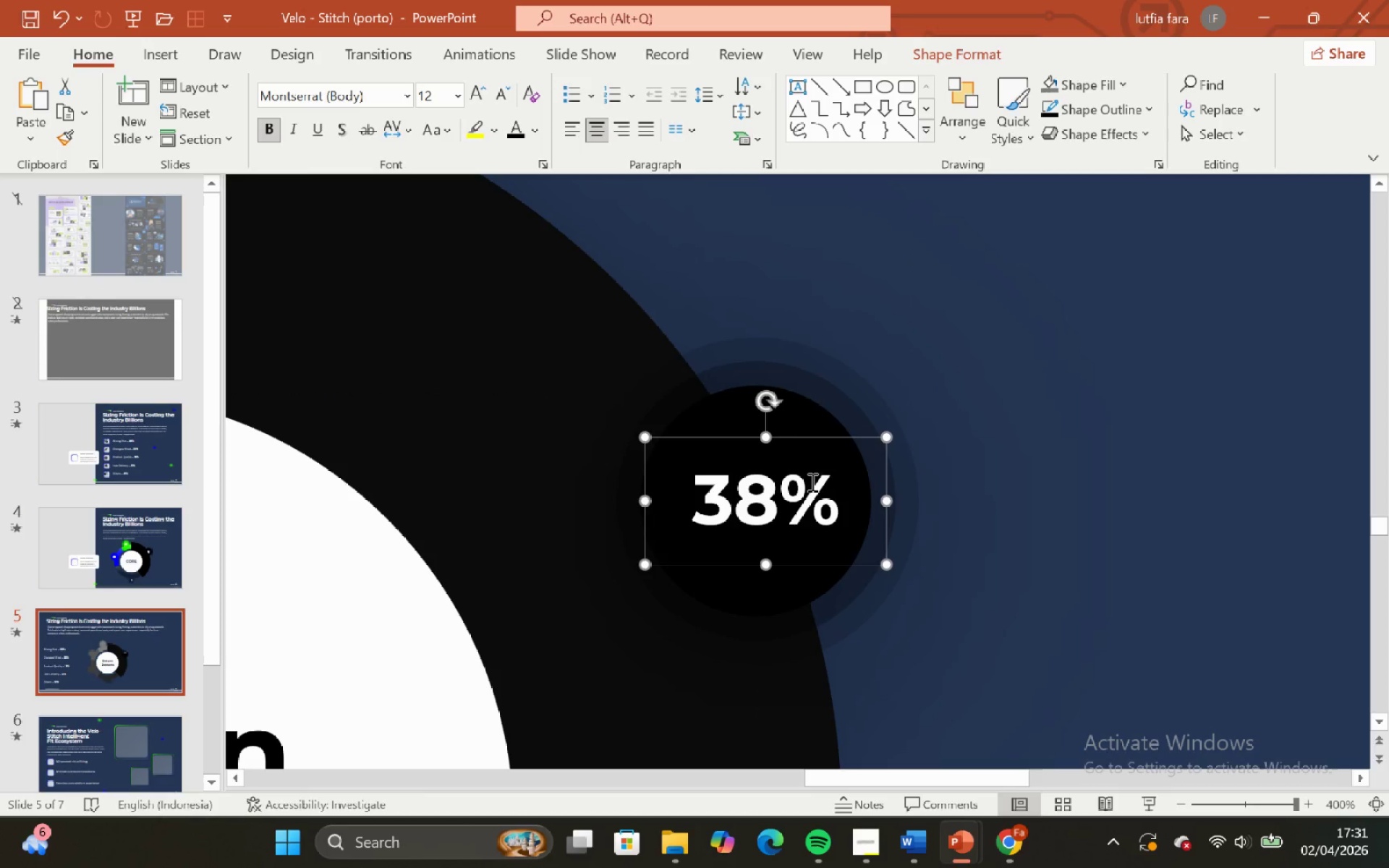 
hold_key(key=ShiftLeft, duration=0.69)
left_click([797, 420])
 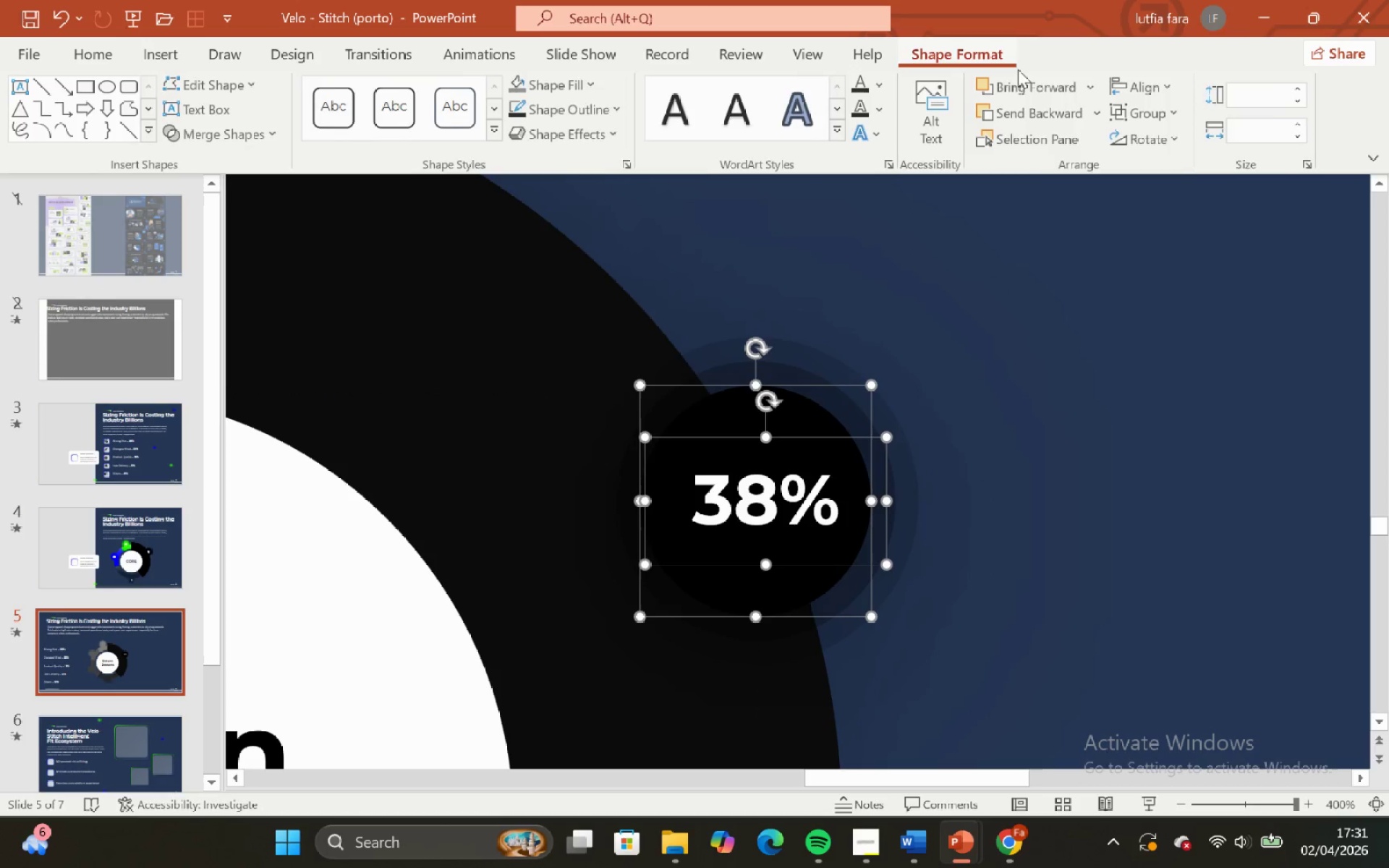 
left_click([1141, 75])
 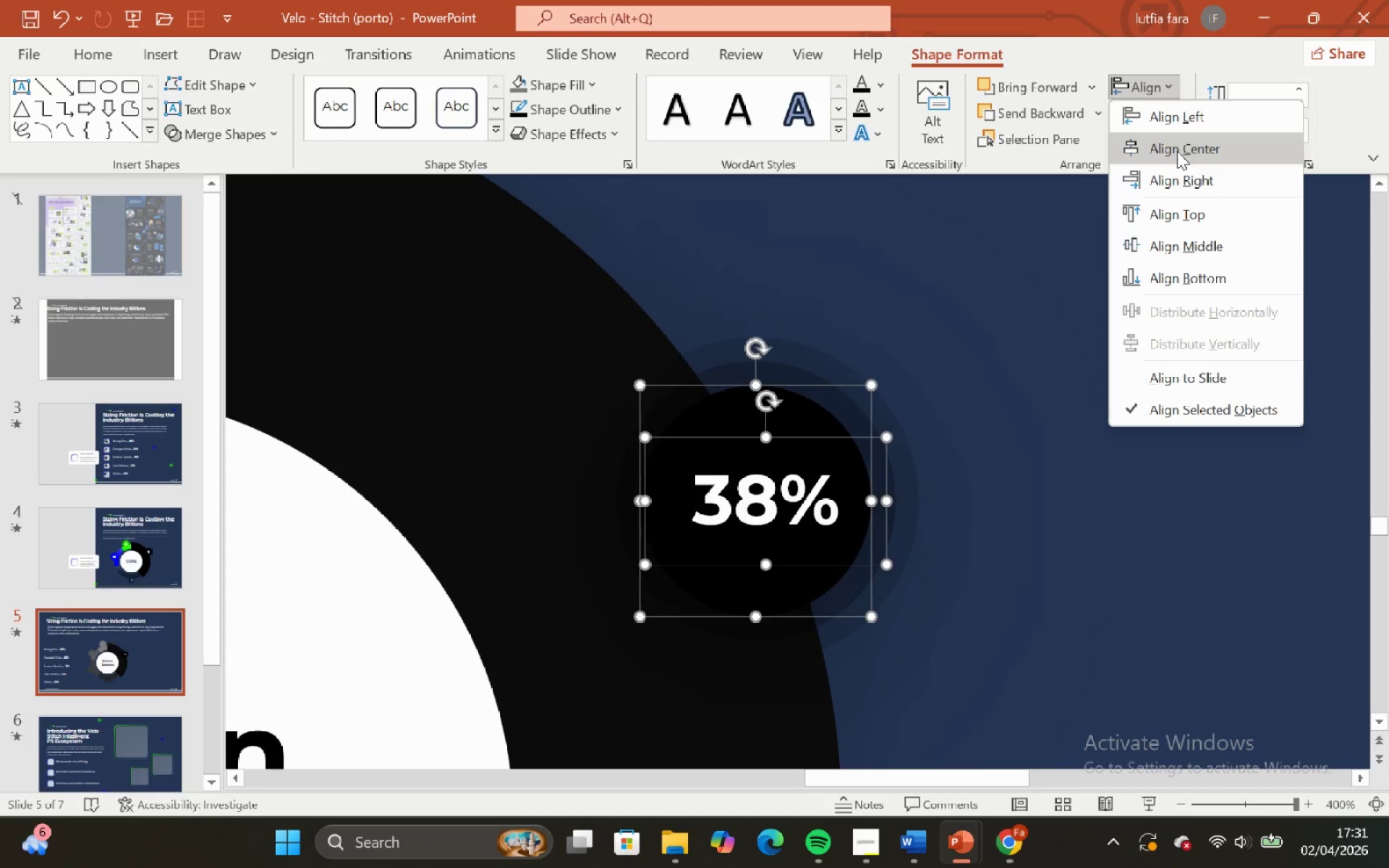 
left_click([1177, 151])
 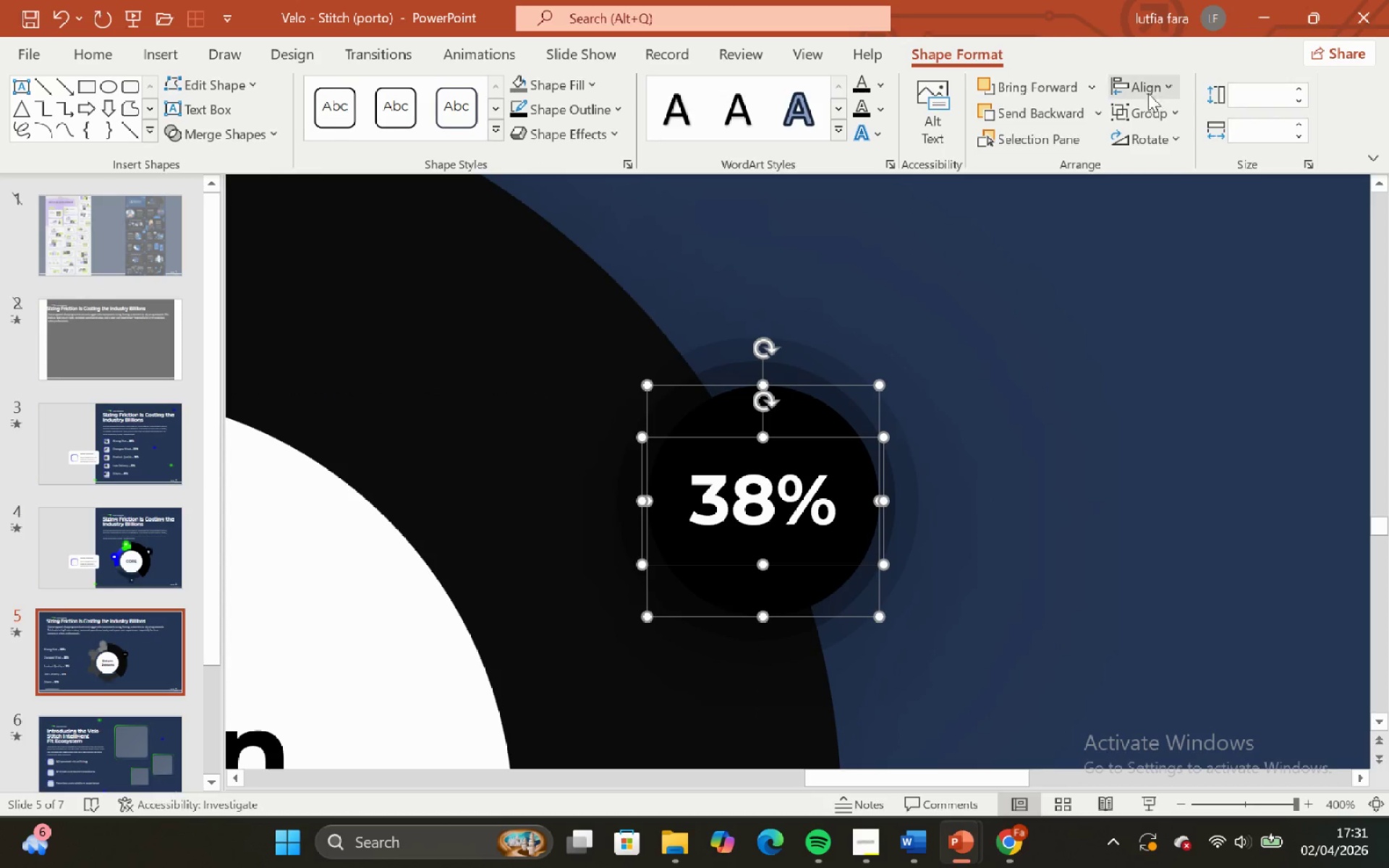 
left_click([1146, 84])
 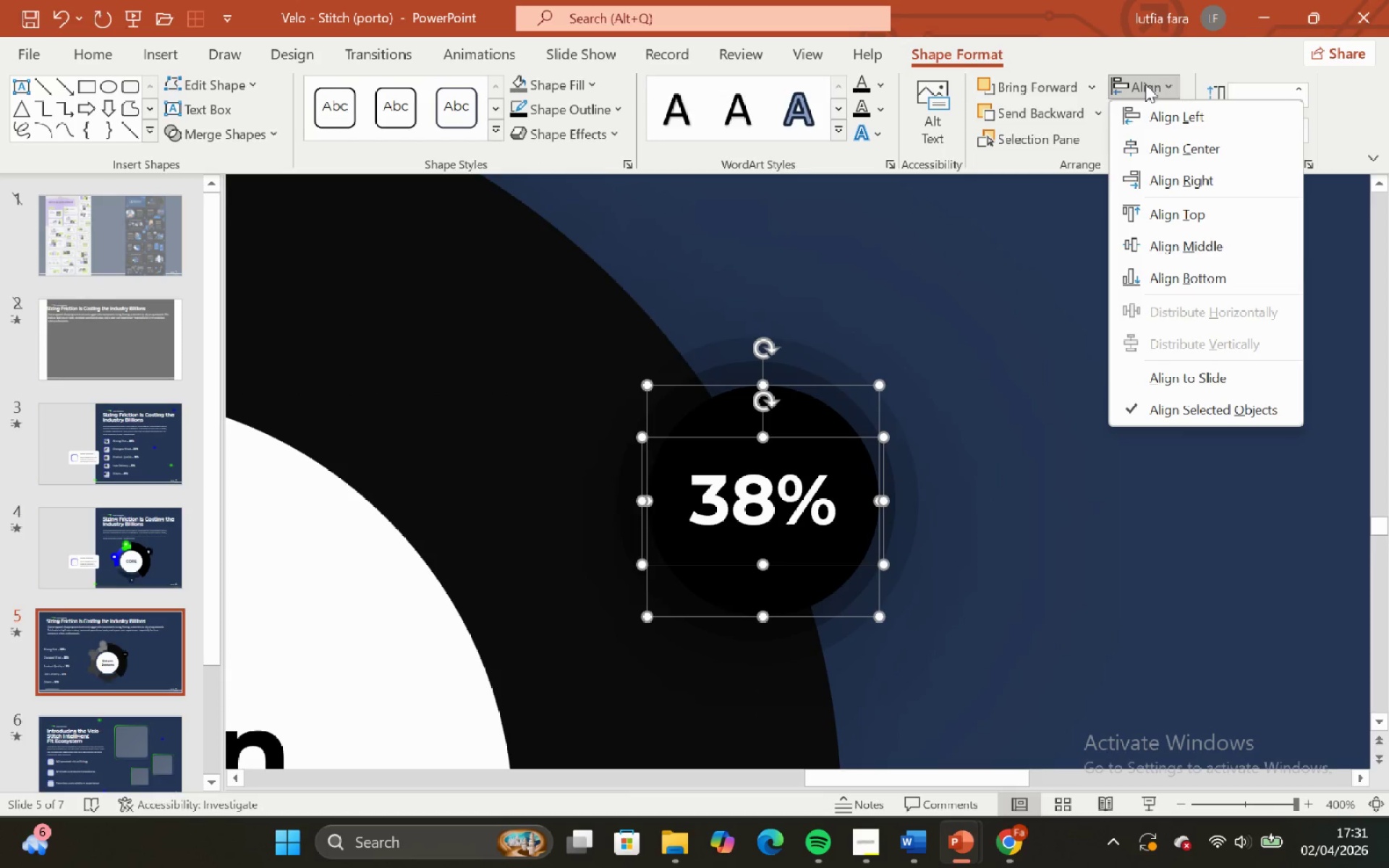 
key(Control+ControlLeft)
 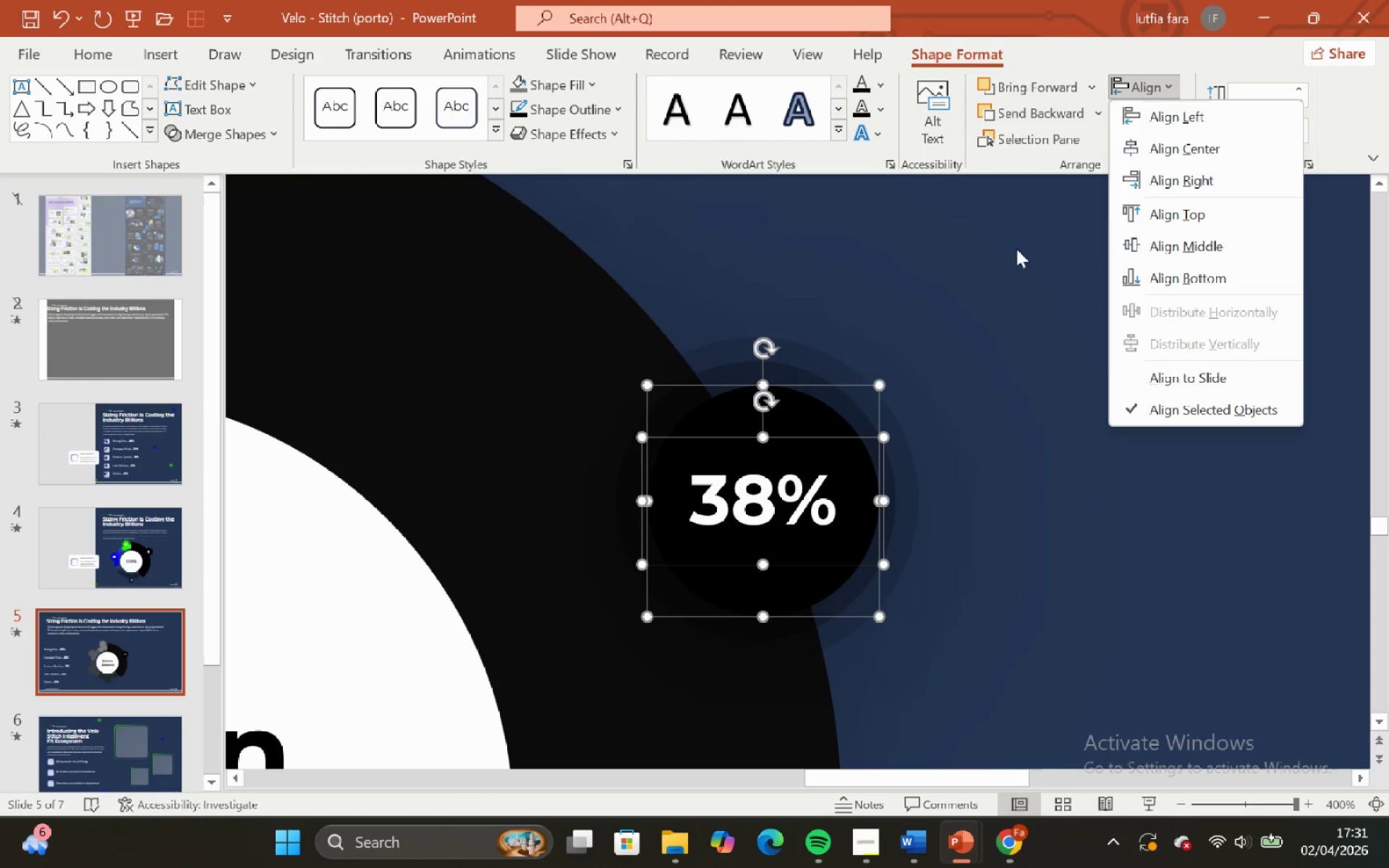 
key(Control+Z)
 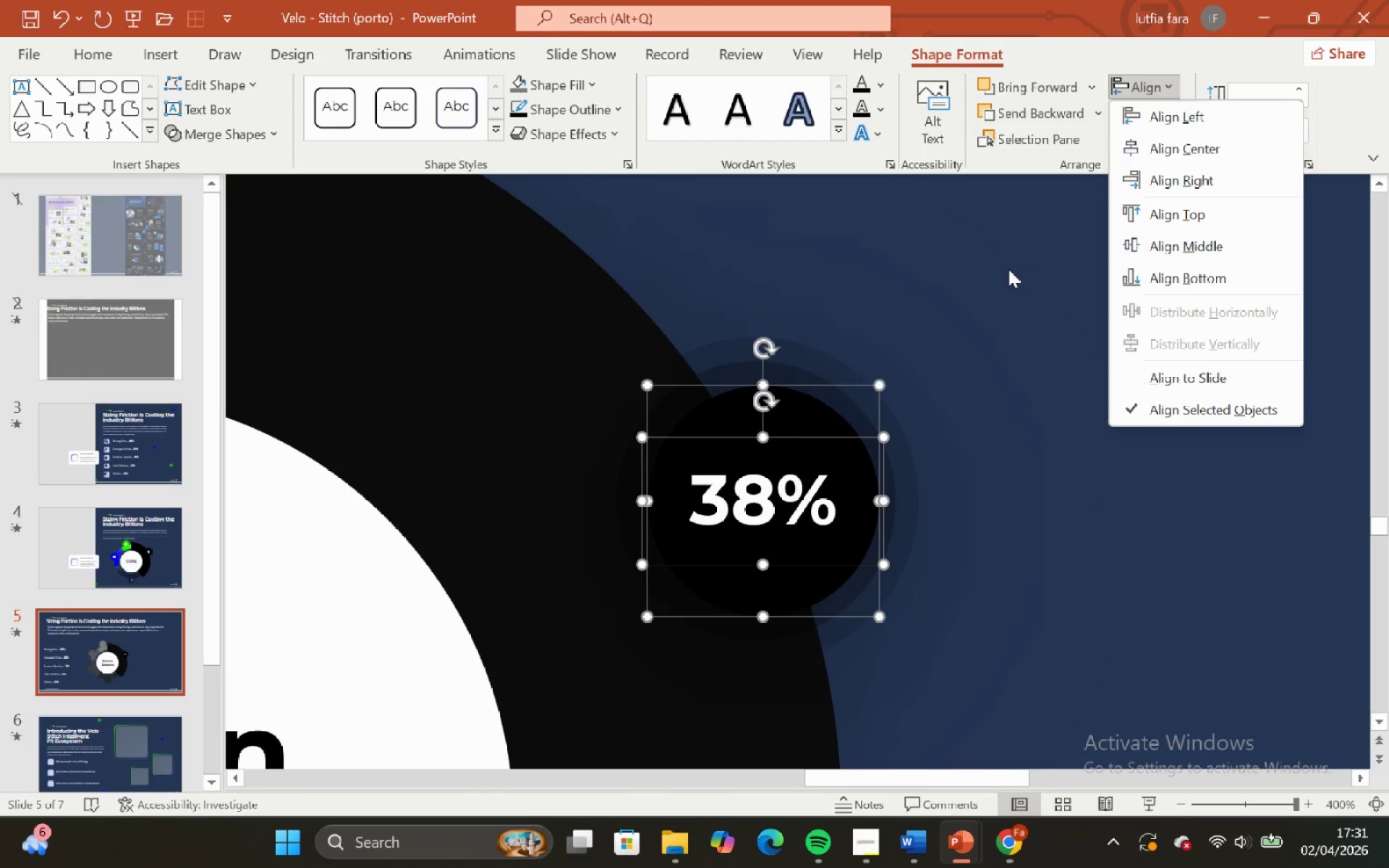 
left_click([1008, 269])
 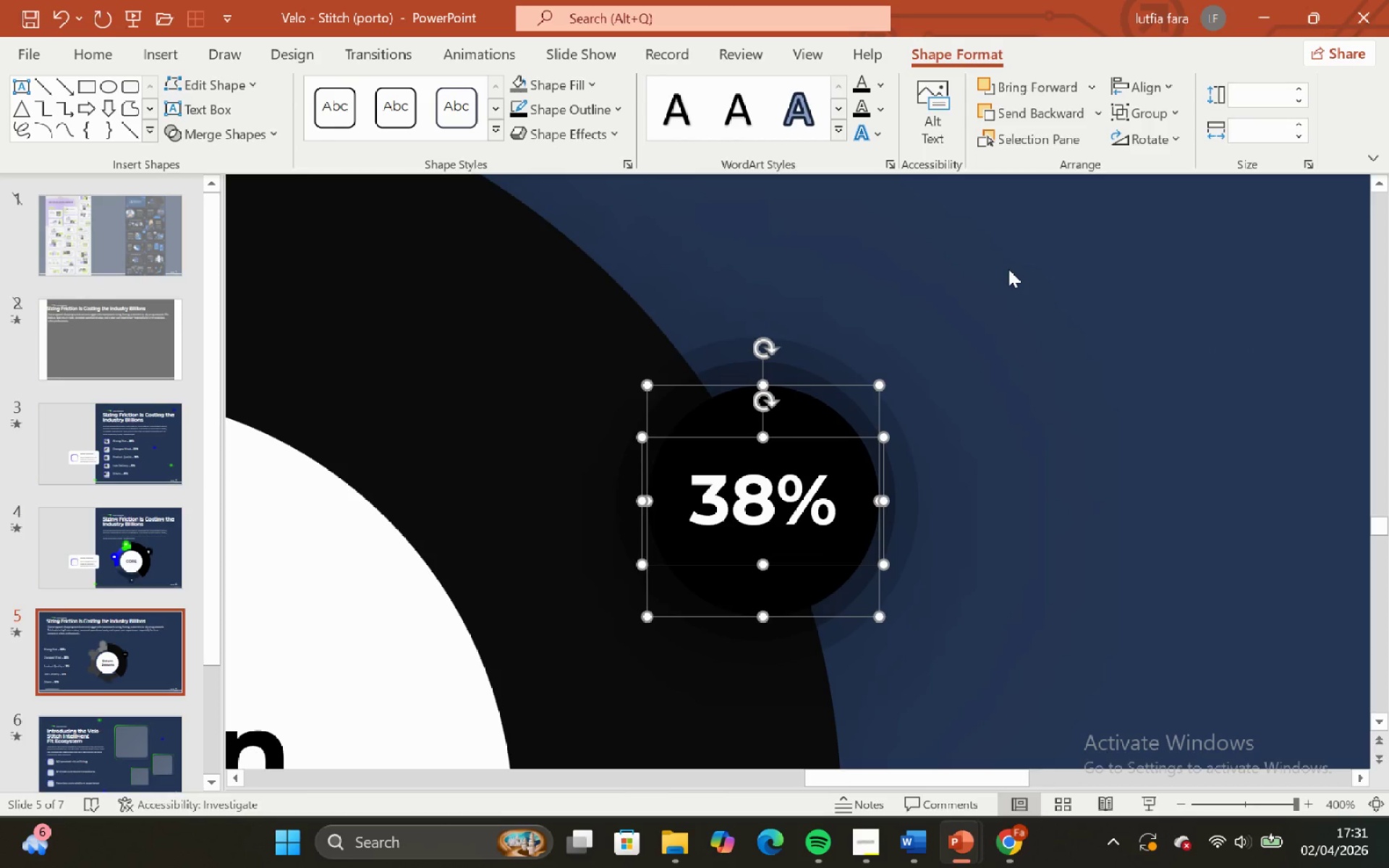 
key(Control+ControlLeft)
 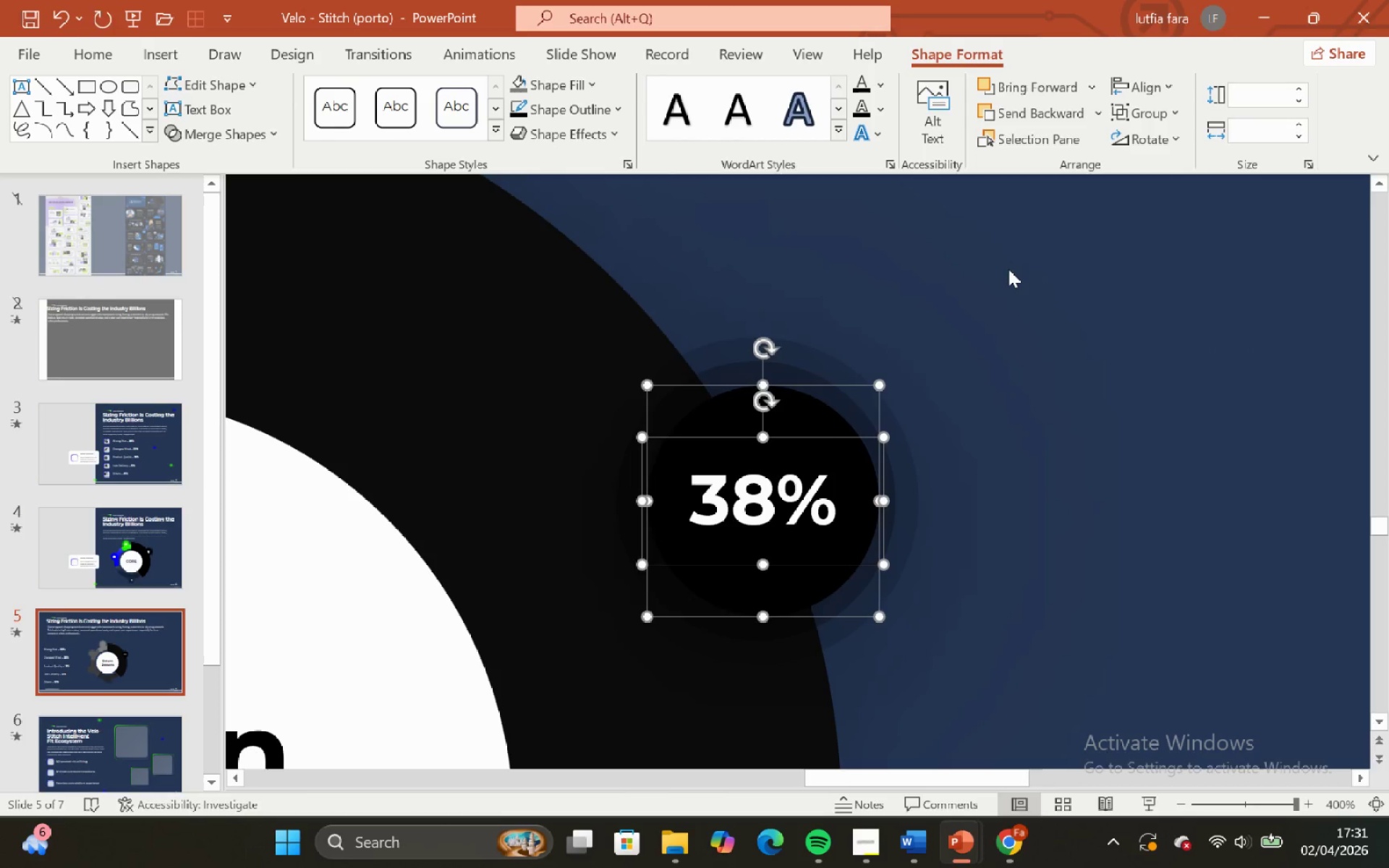 
key(Control+Z)
 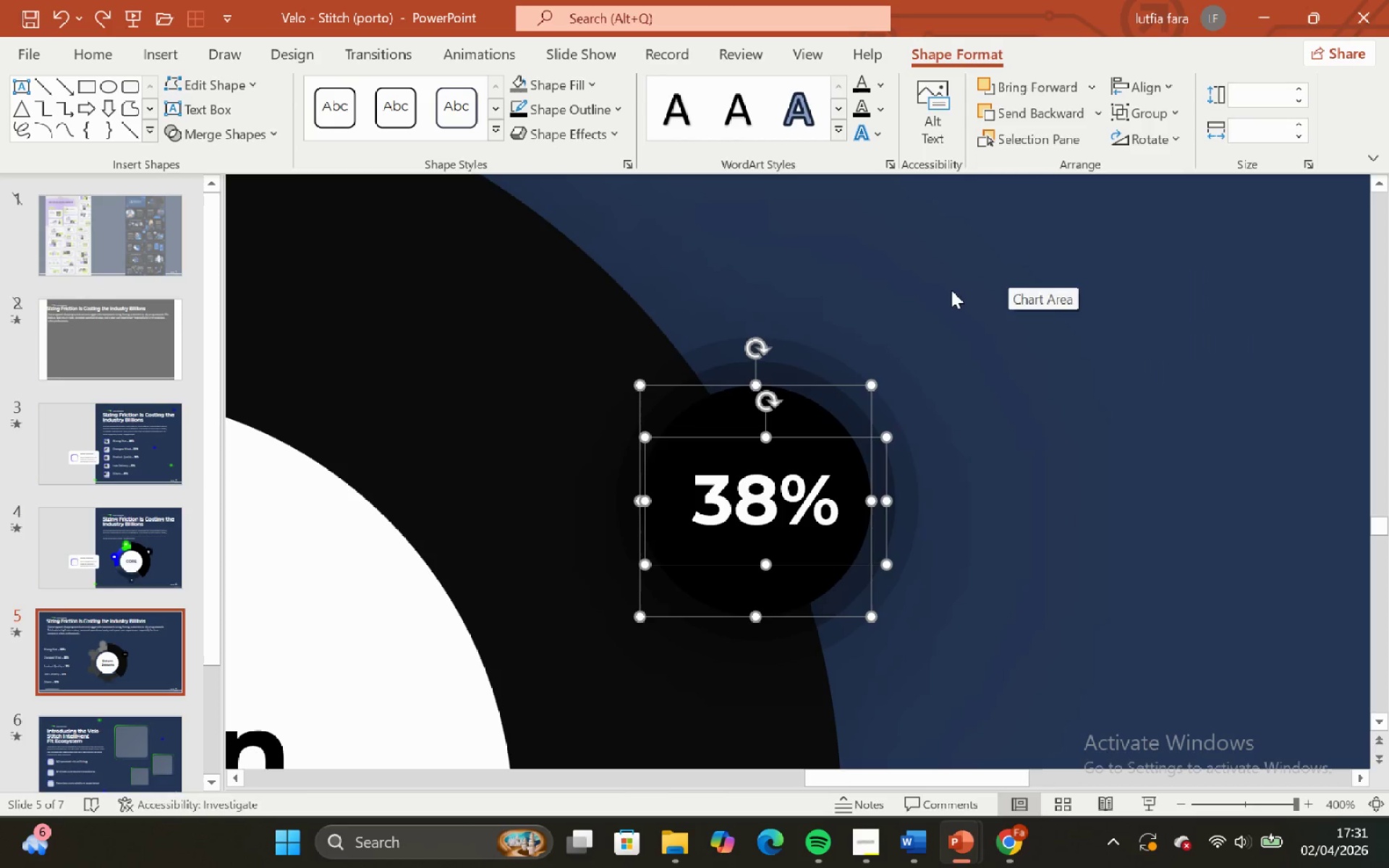 
left_click([947, 295])
 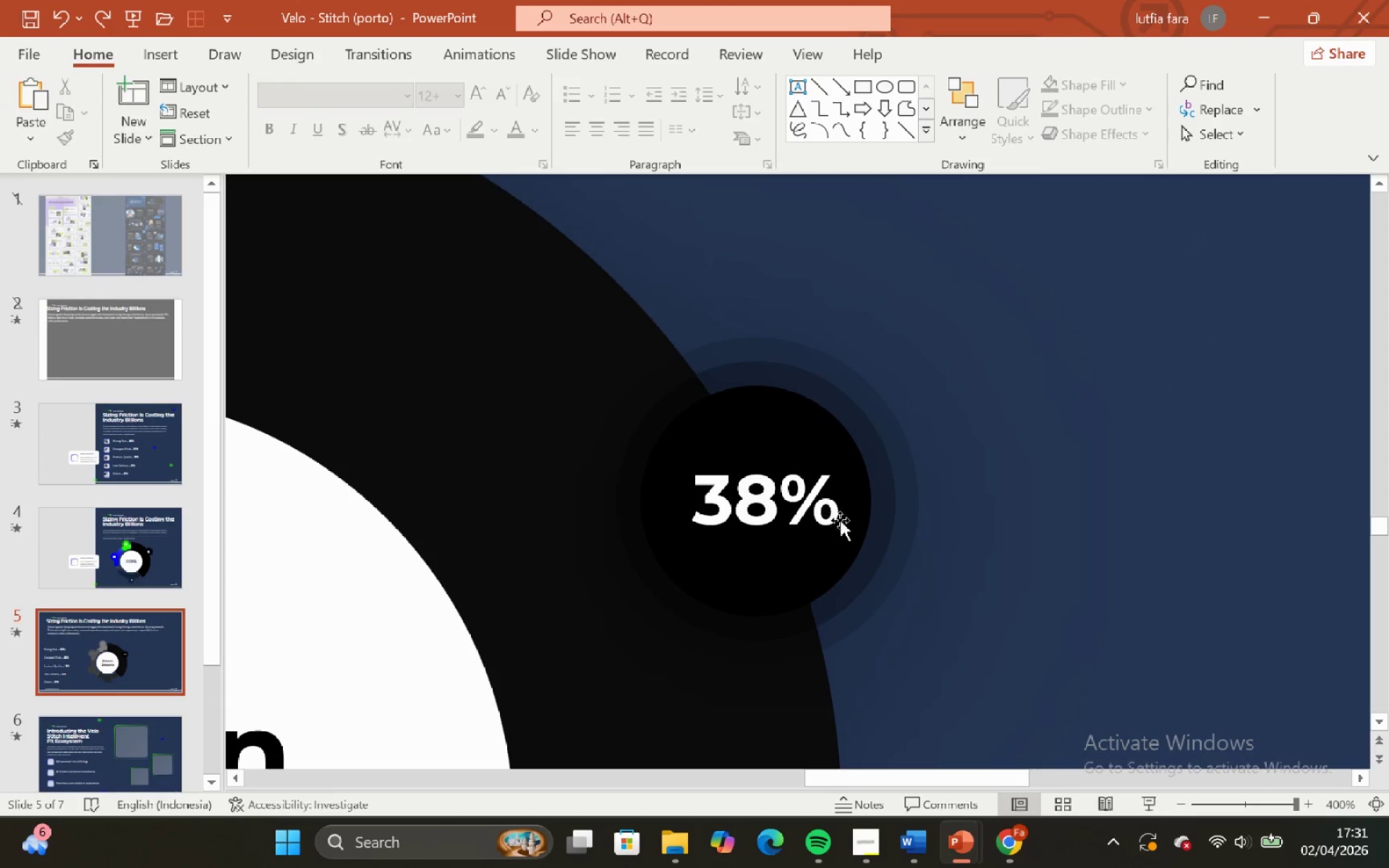 
left_click([854, 520])
 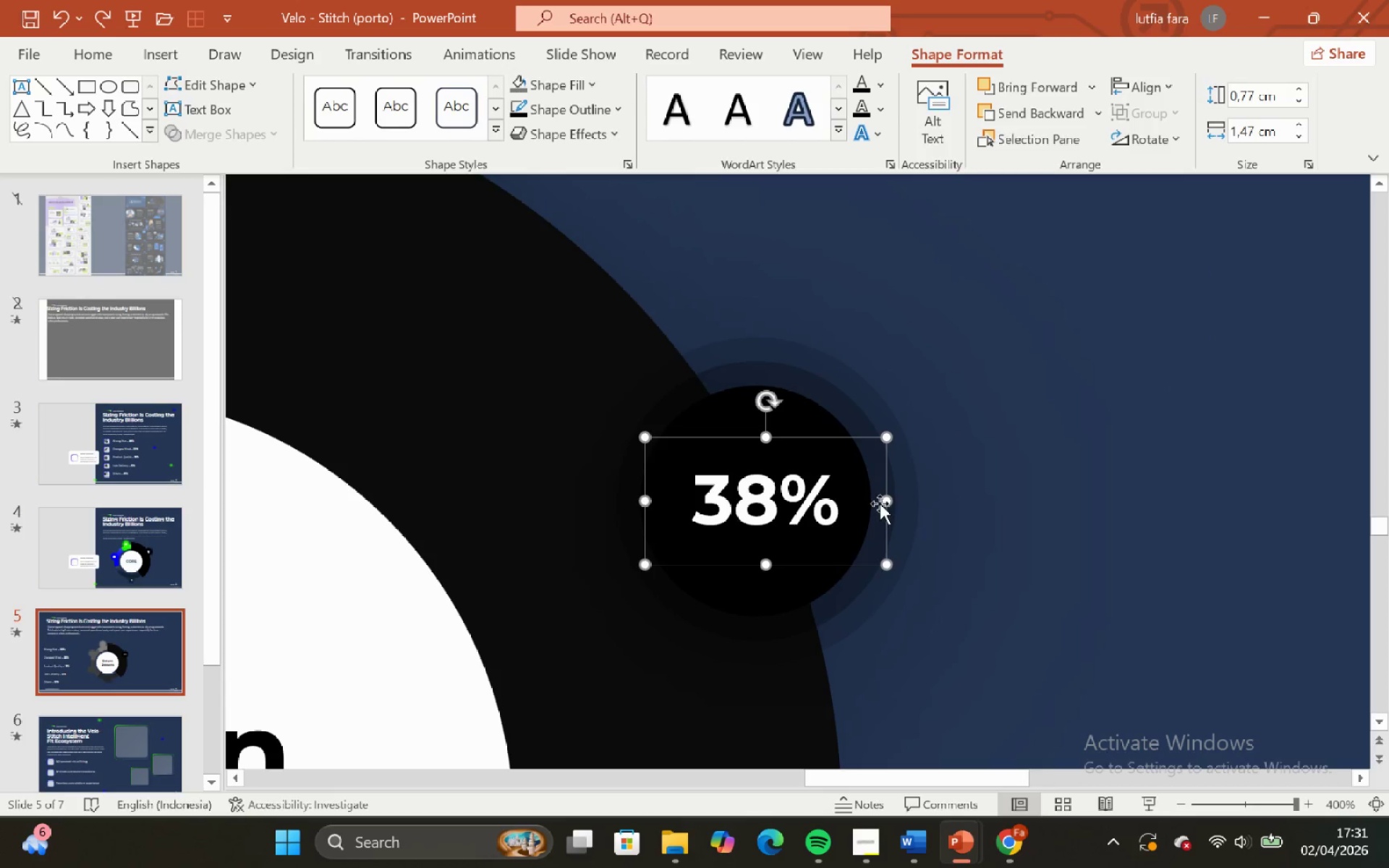 
left_click_drag(start_coordinate=[880, 503], to_coordinate=[876, 503])
 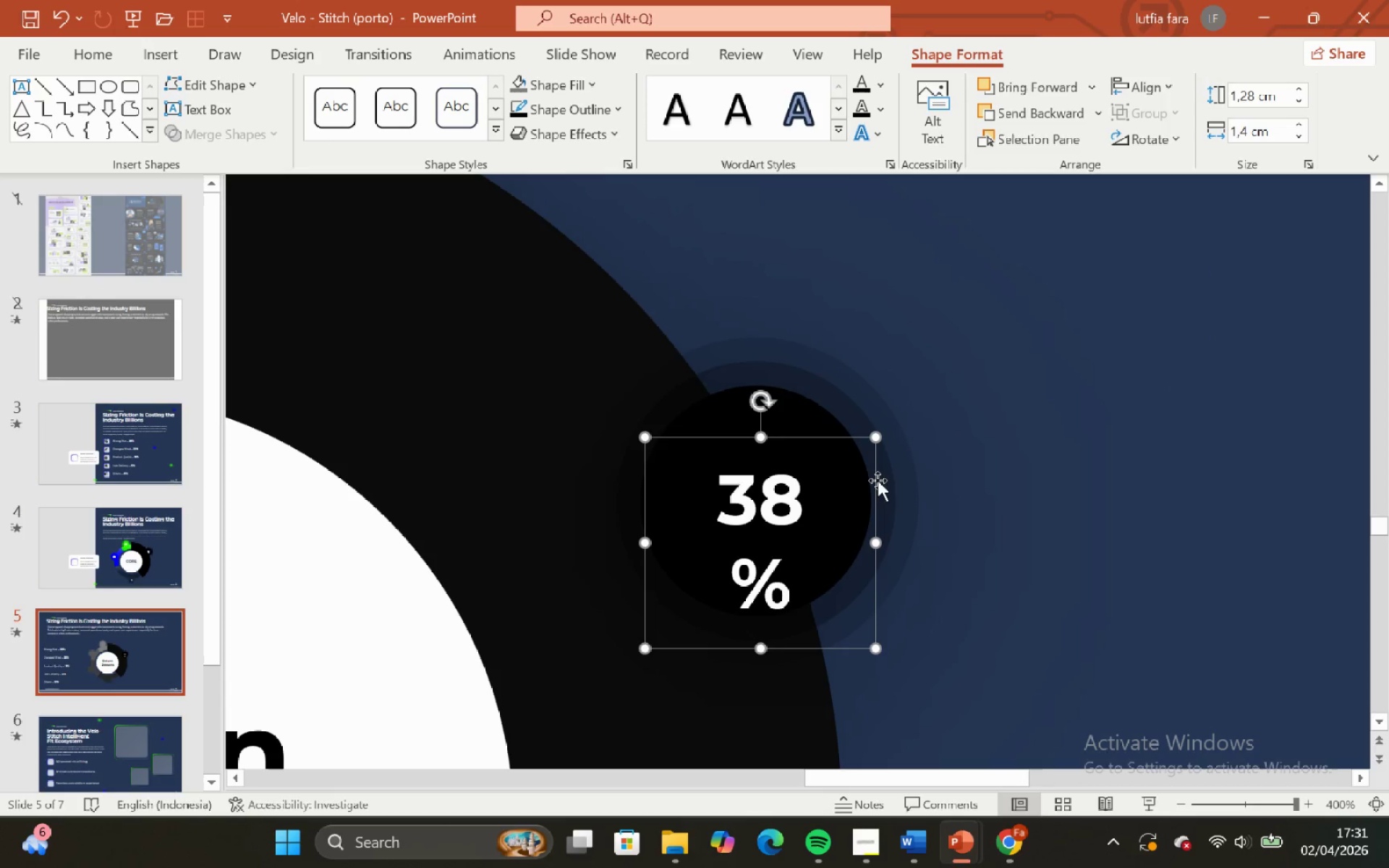 
left_click([876, 480])
 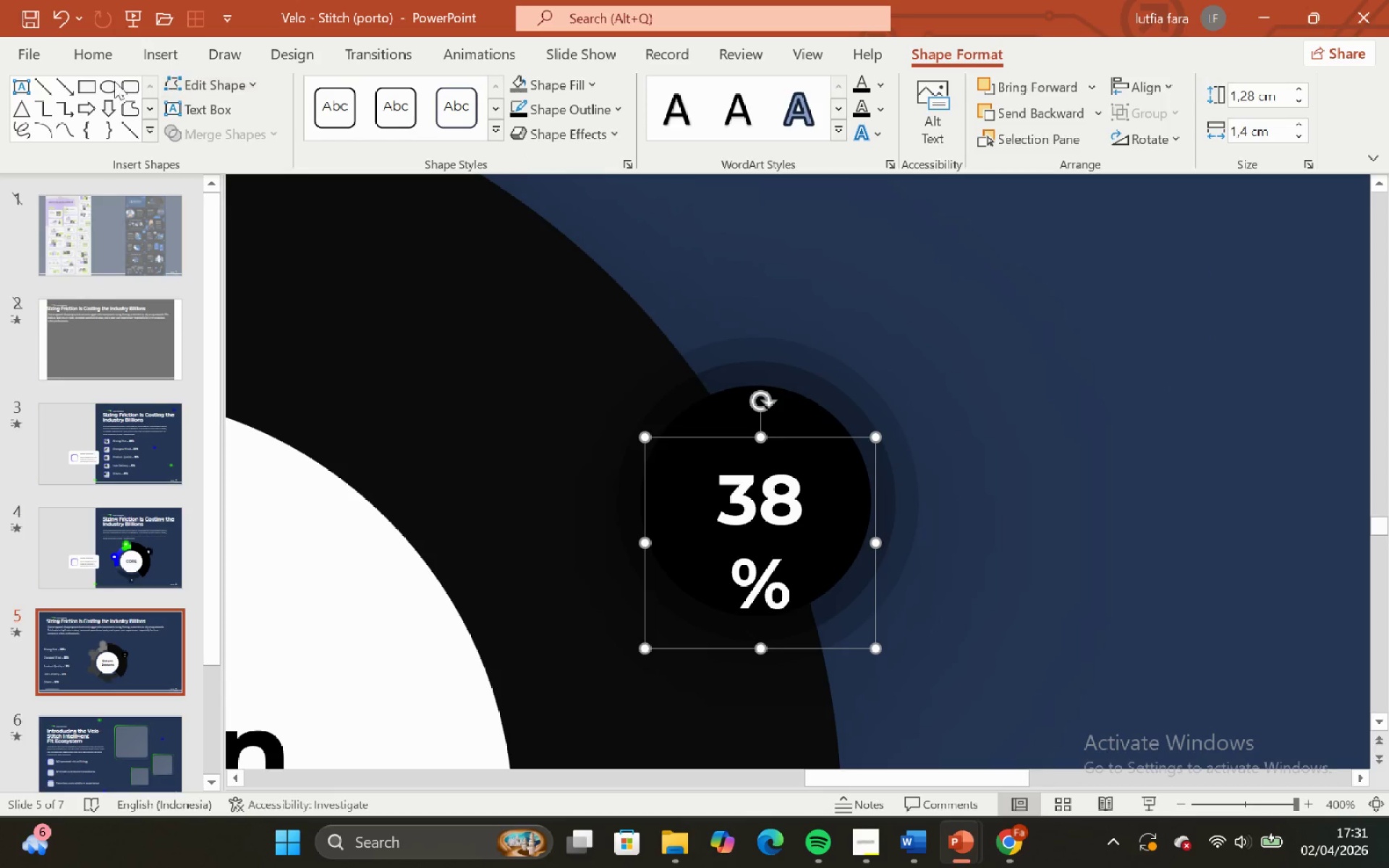 
left_click([98, 54])
 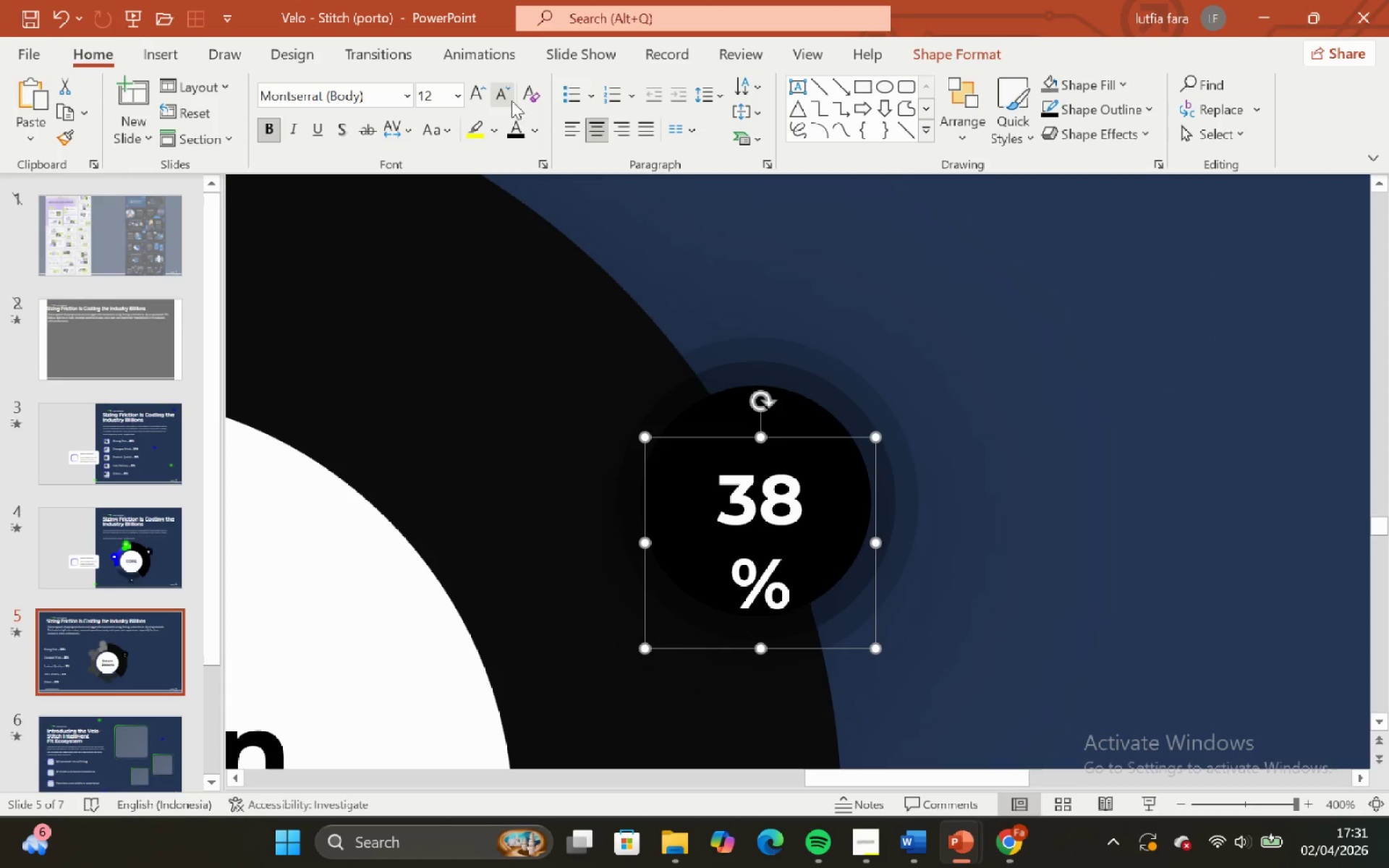 
left_click([499, 90])
 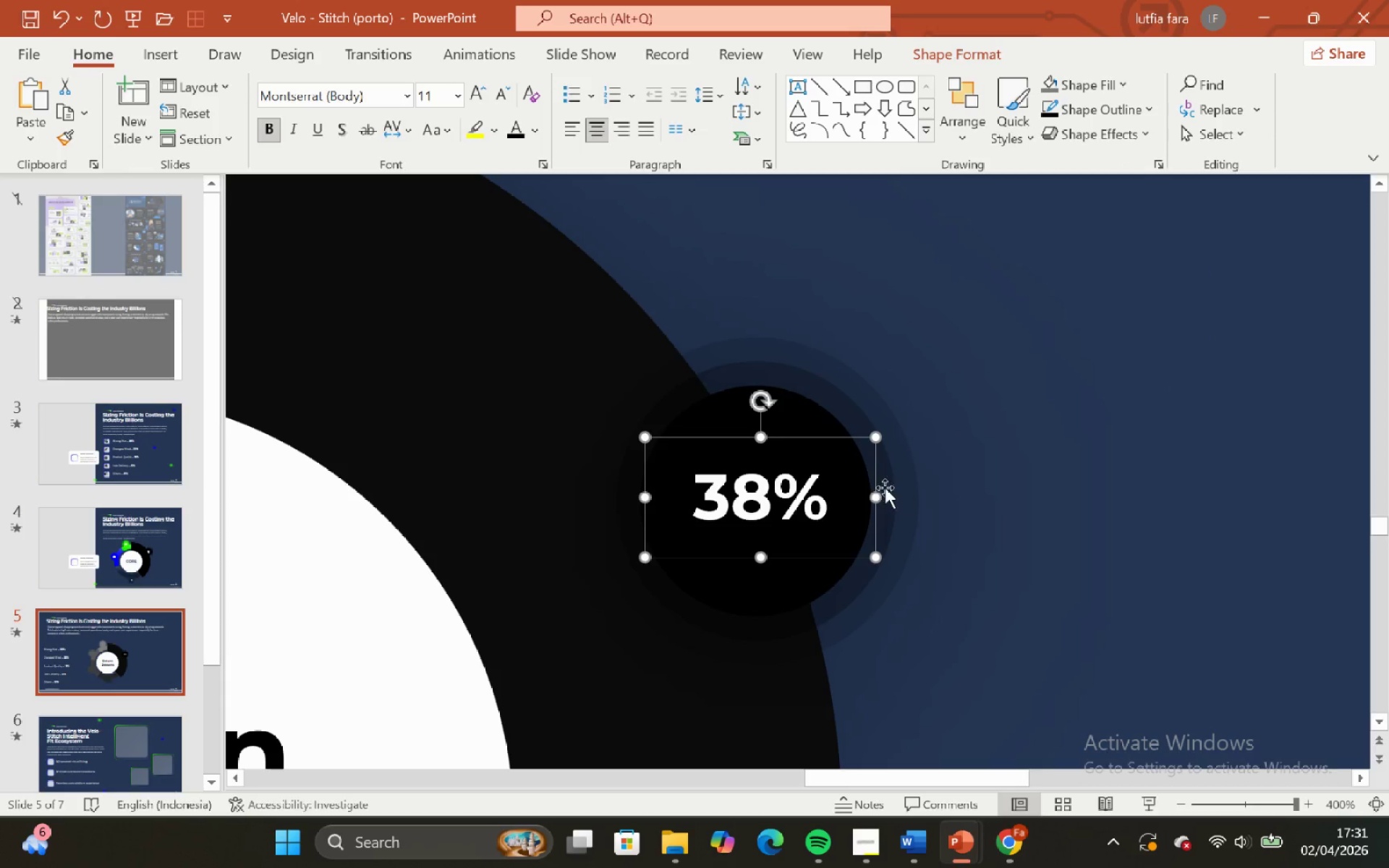 
hold_key(key=ShiftLeft, duration=0.56)
left_click([801, 416])
 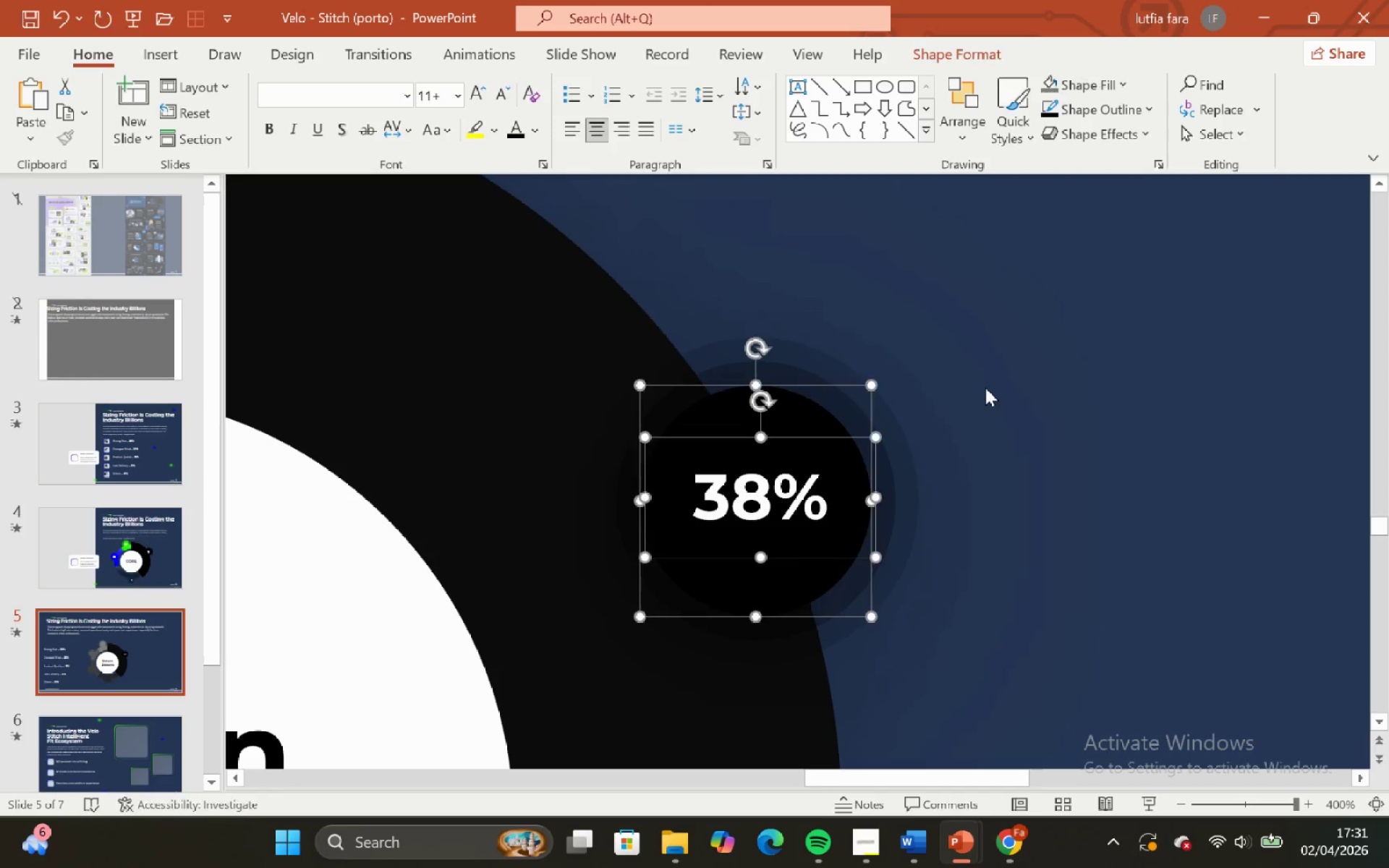 
double_click([775, 493])
 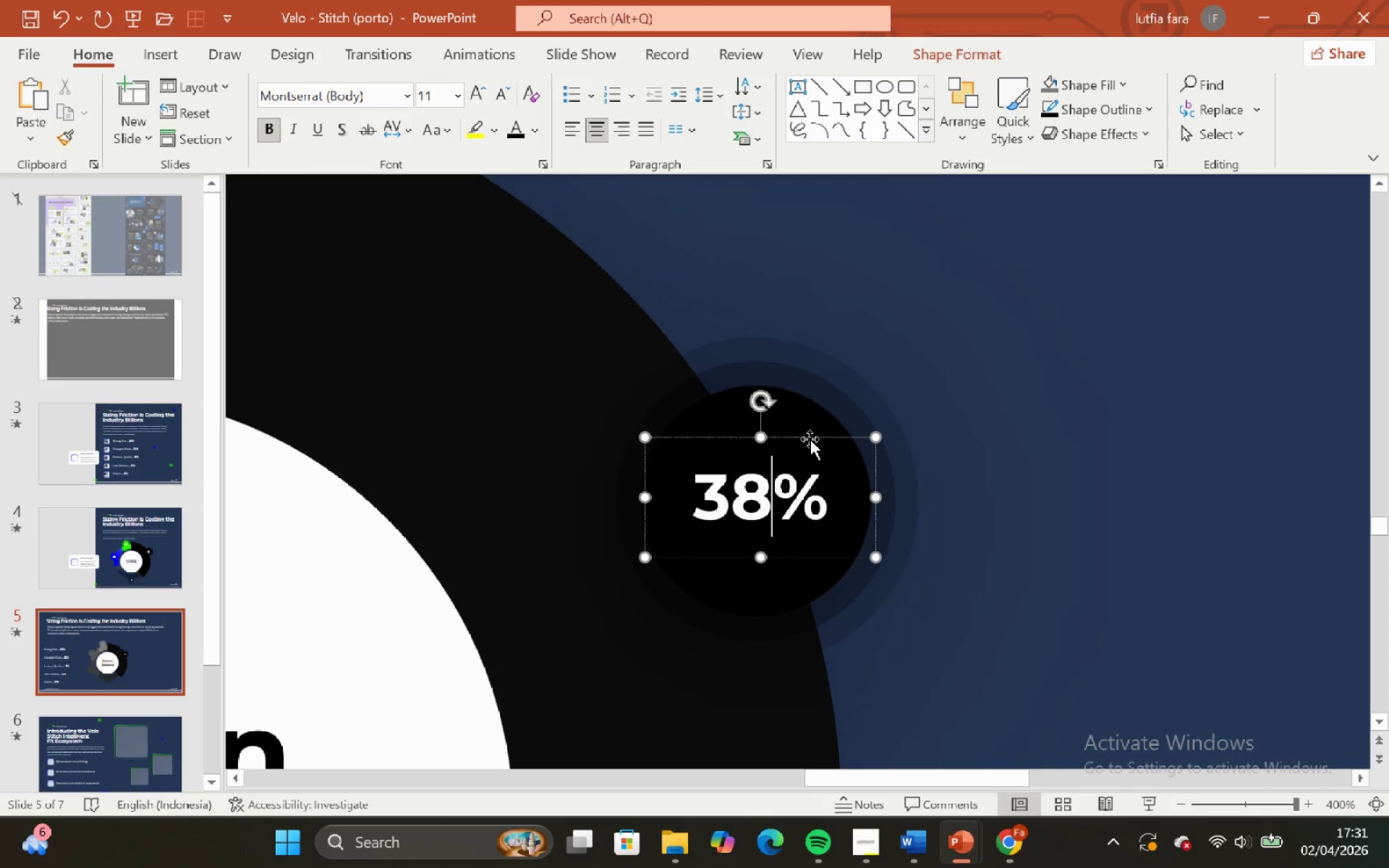 
left_click_drag(start_coordinate=[810, 439], to_coordinate=[804, 440])
 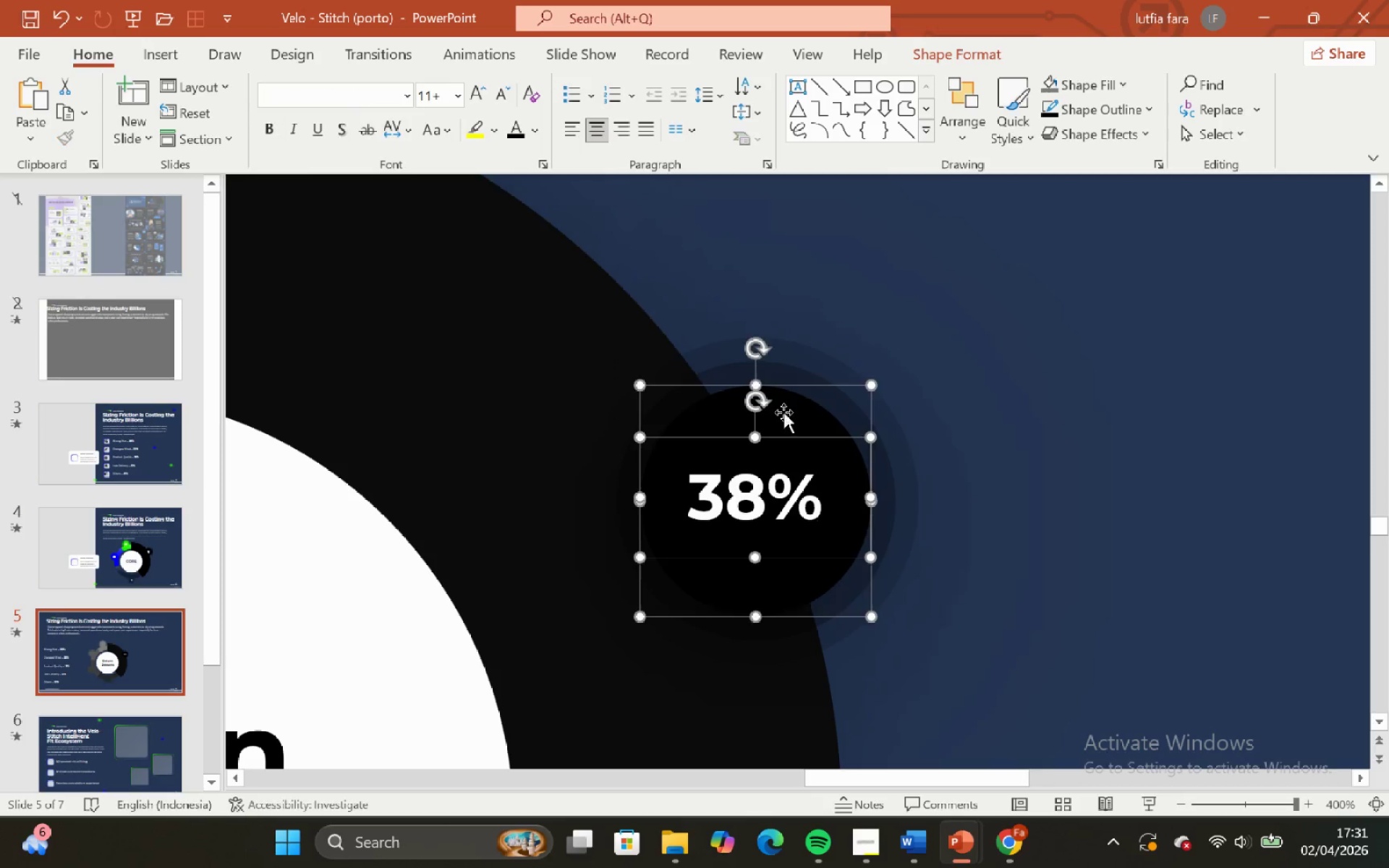 
hold_key(key=ShiftLeft, duration=0.64)
 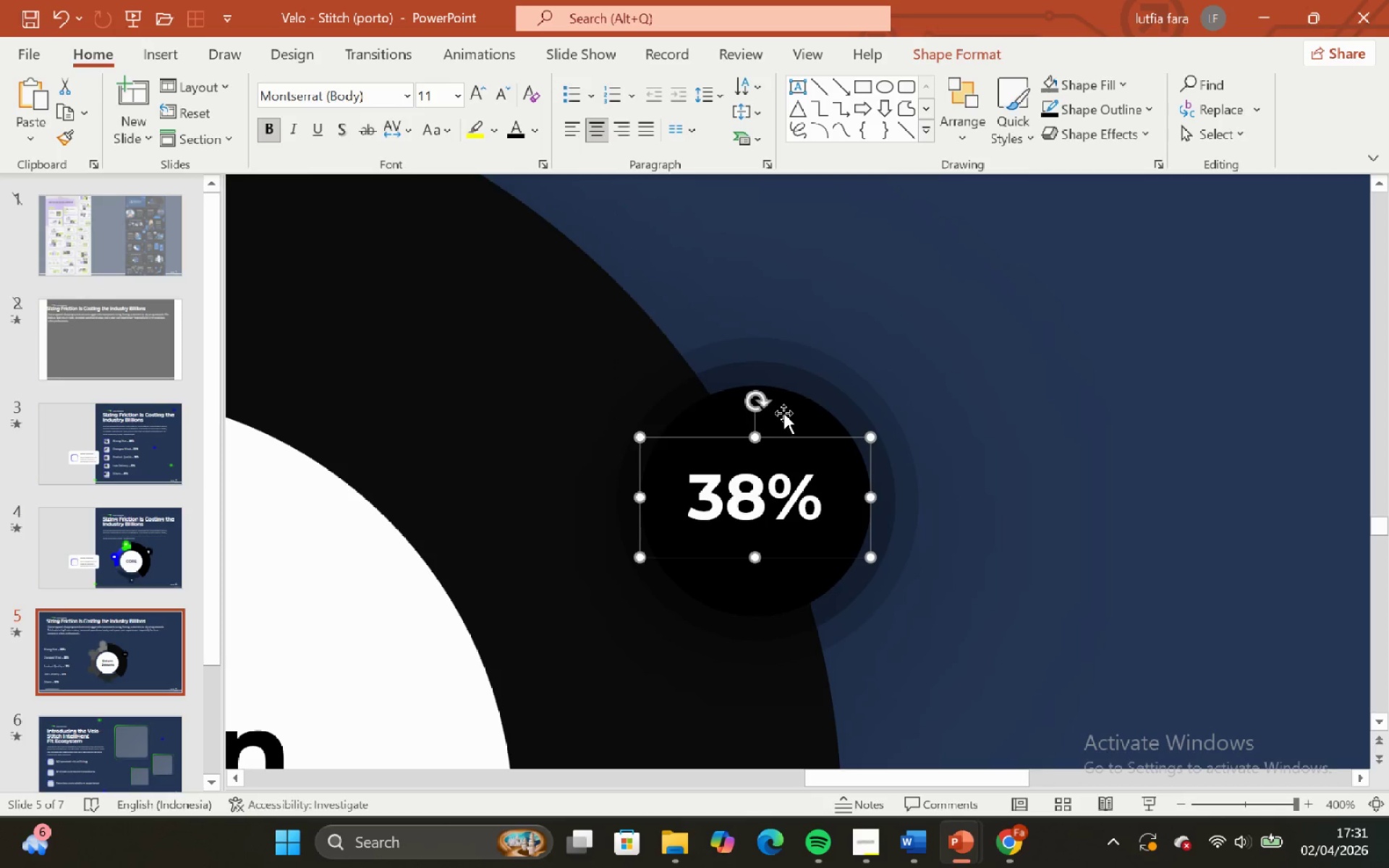 
hold_key(key=ShiftLeft, duration=0.5)
left_click([783, 413])
 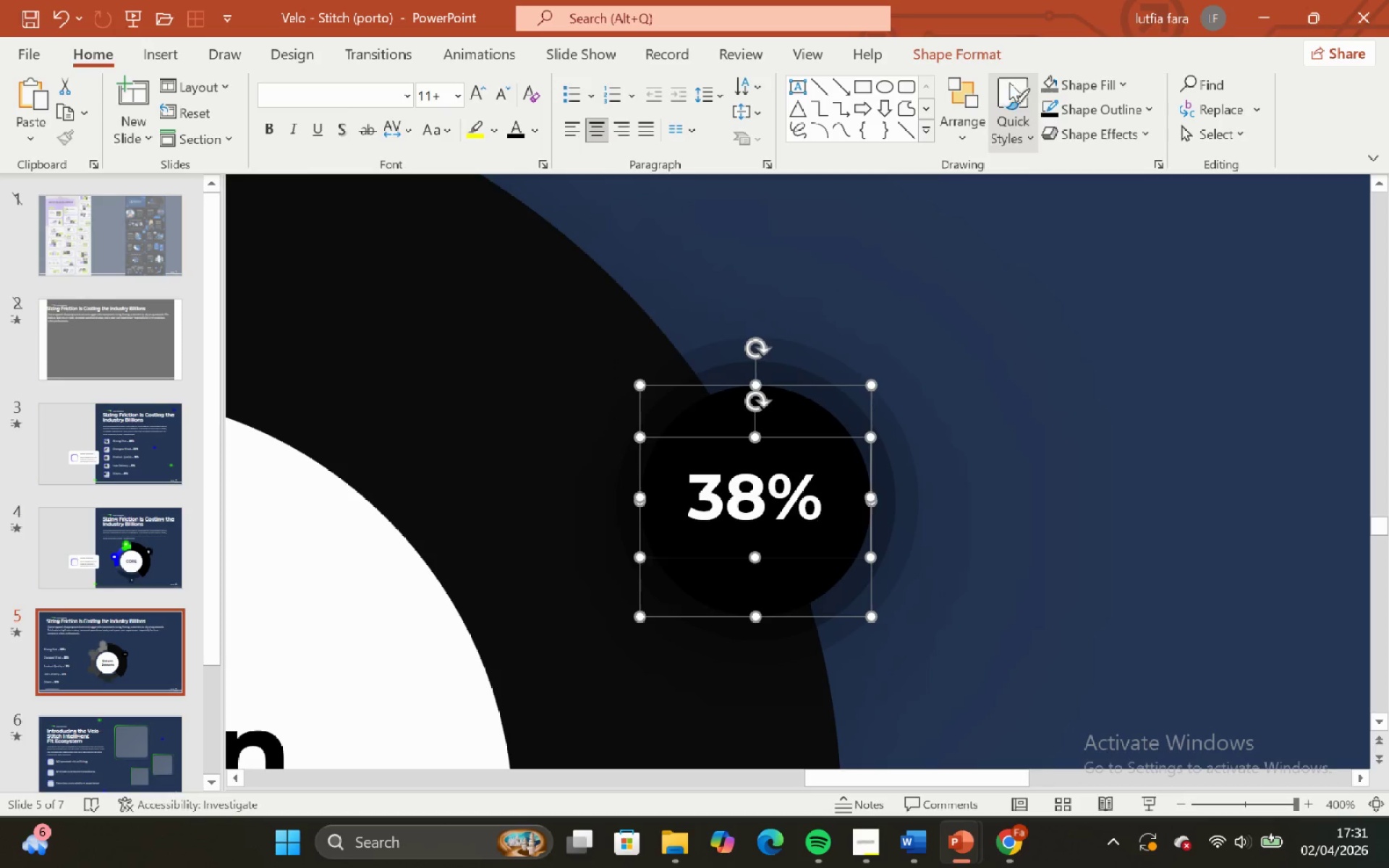 
left_click([991, 59])
 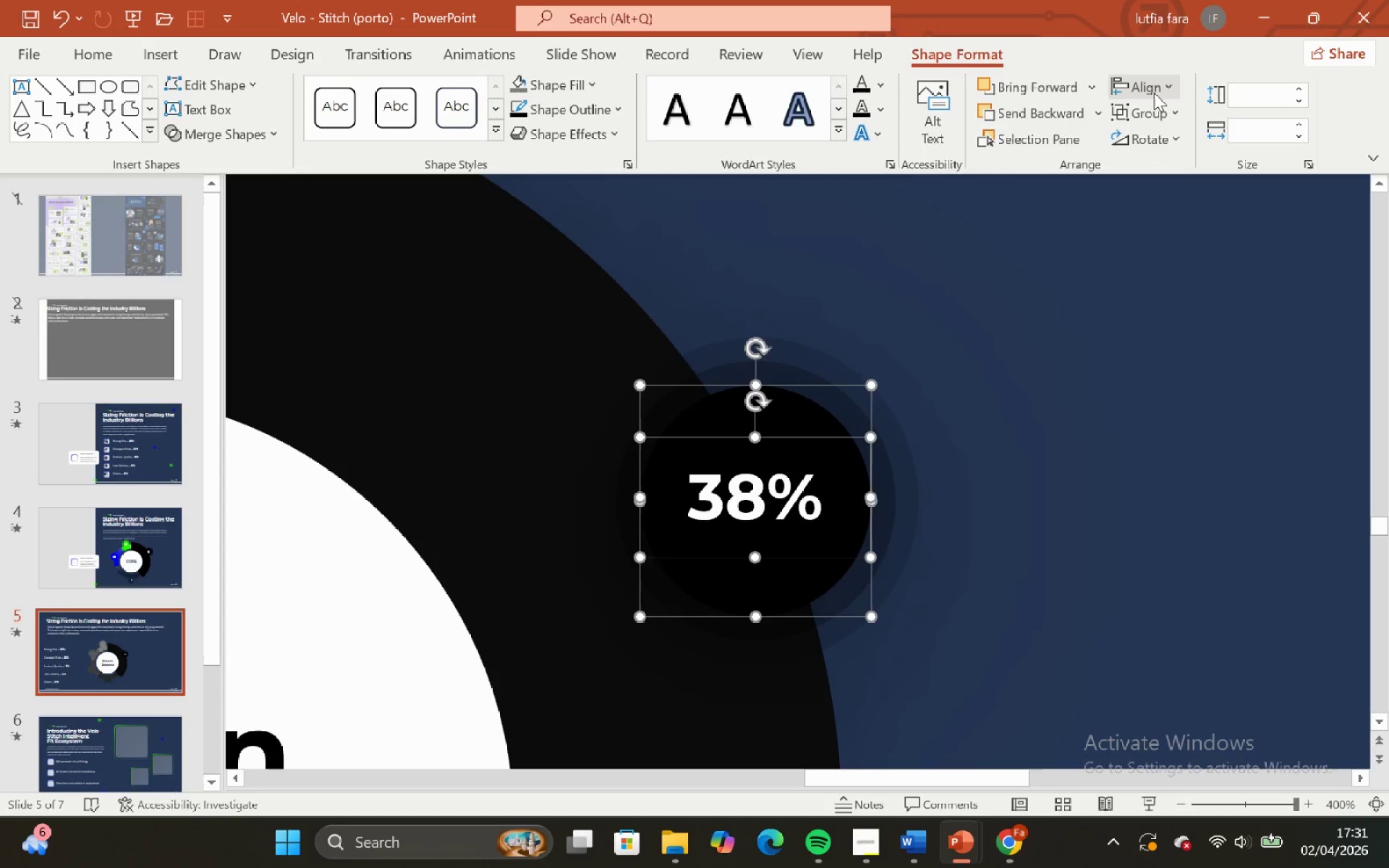 
left_click([1151, 90])
 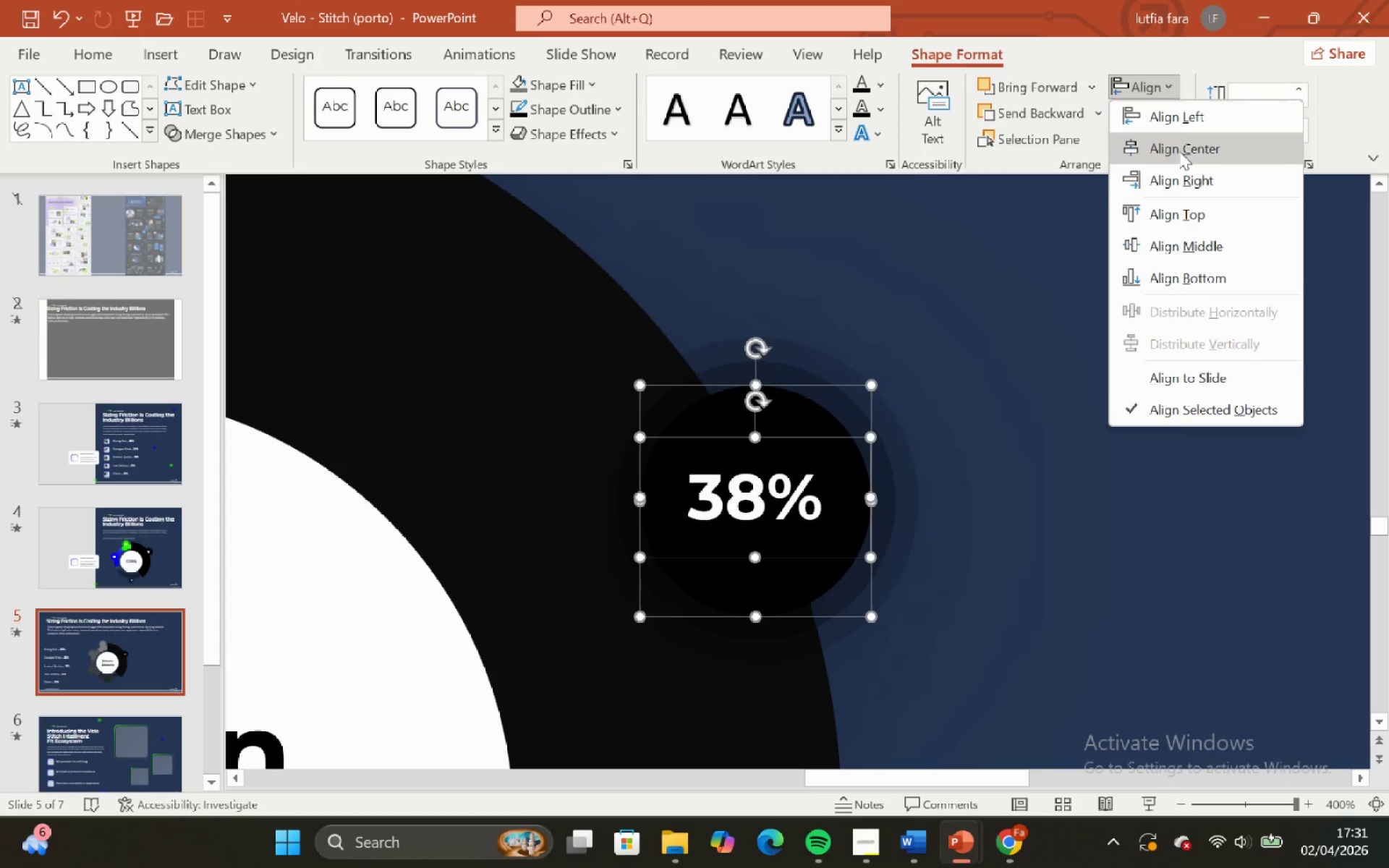 
left_click([1179, 150])
 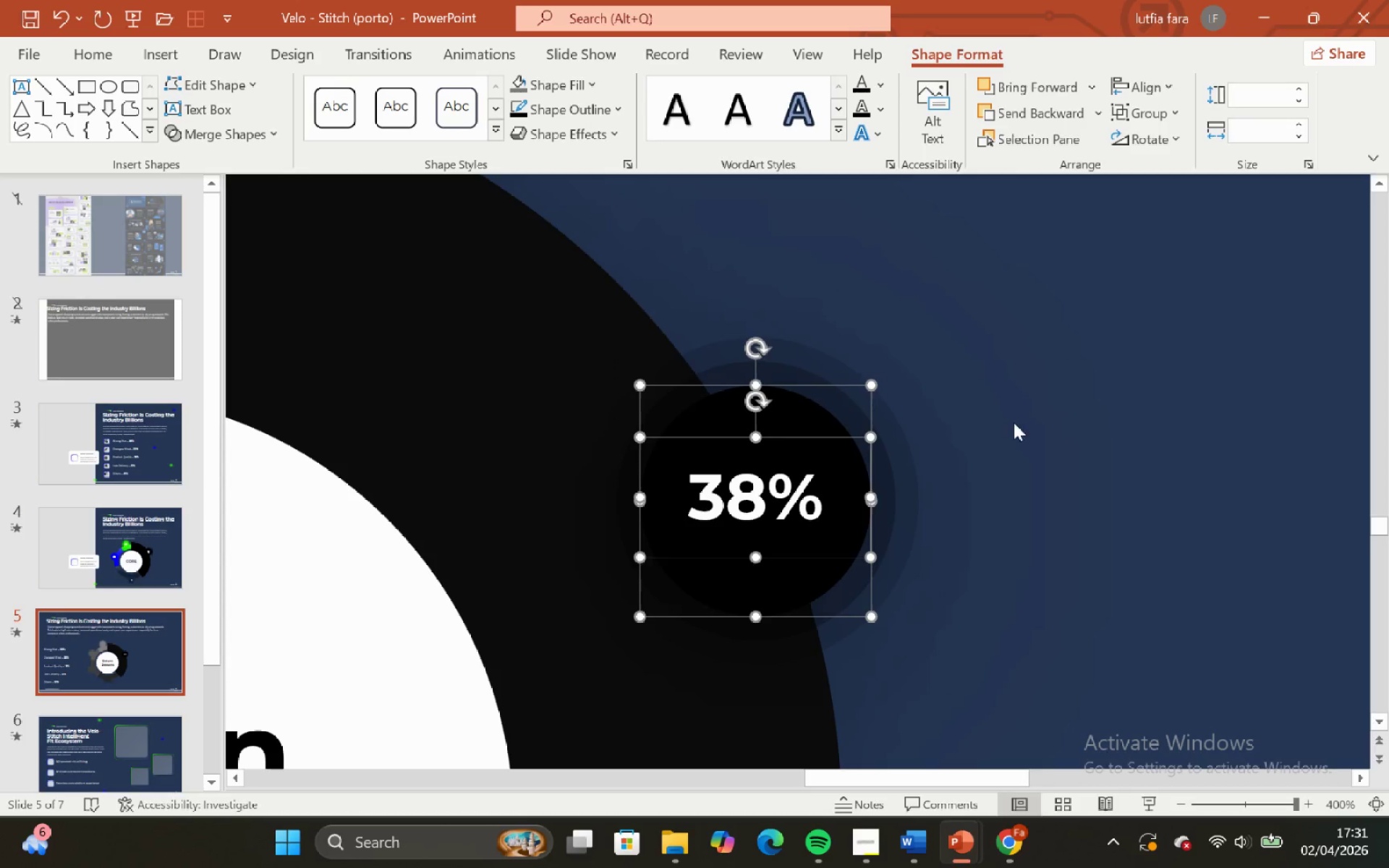 
left_click([1011, 425])
 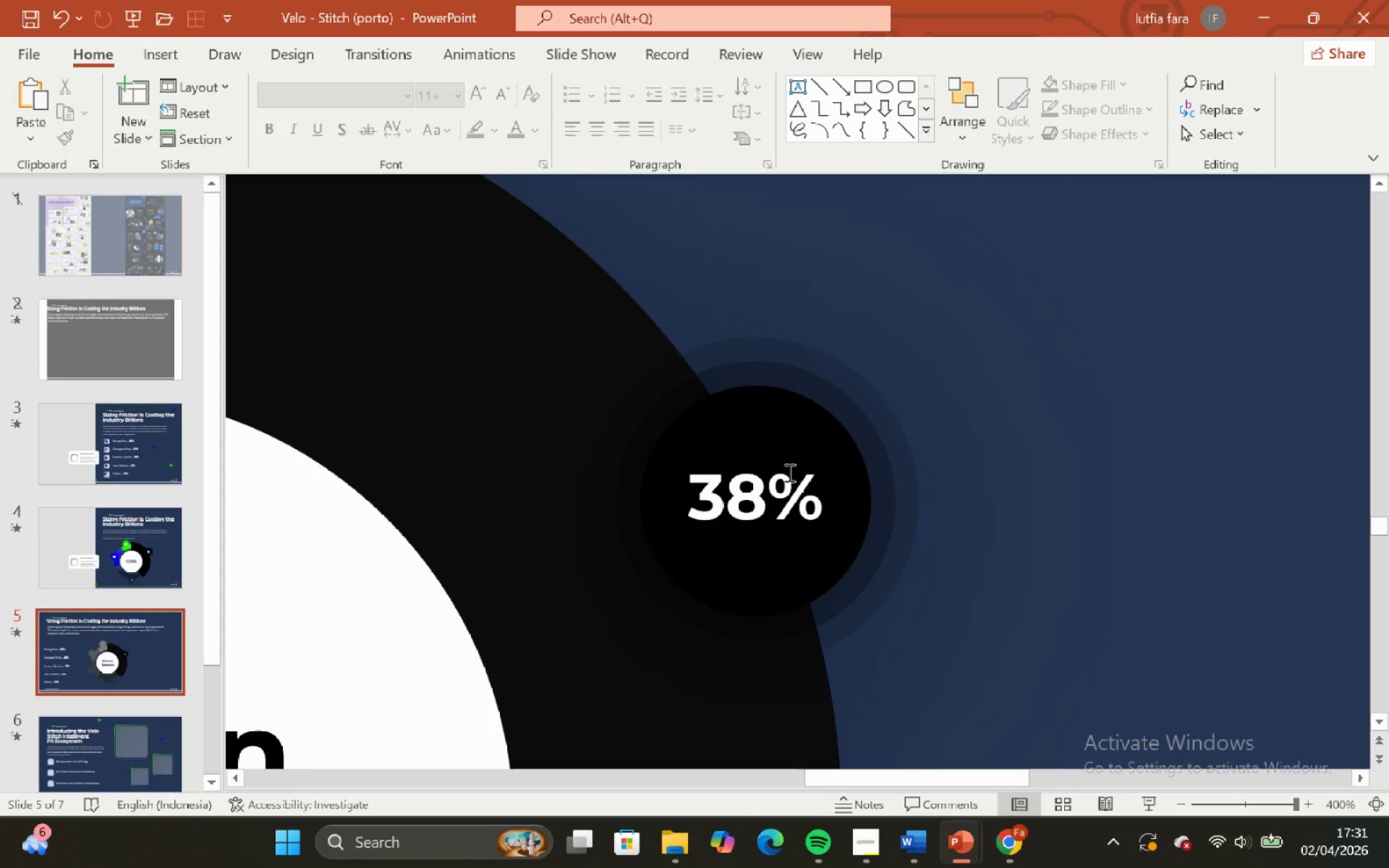 
hold_key(key=ControlLeft, duration=1.14)
hold_key(key=ShiftLeft, duration=1.14)
scroll: coordinate [797, 480], scroll_direction: down, amount: 6.0
 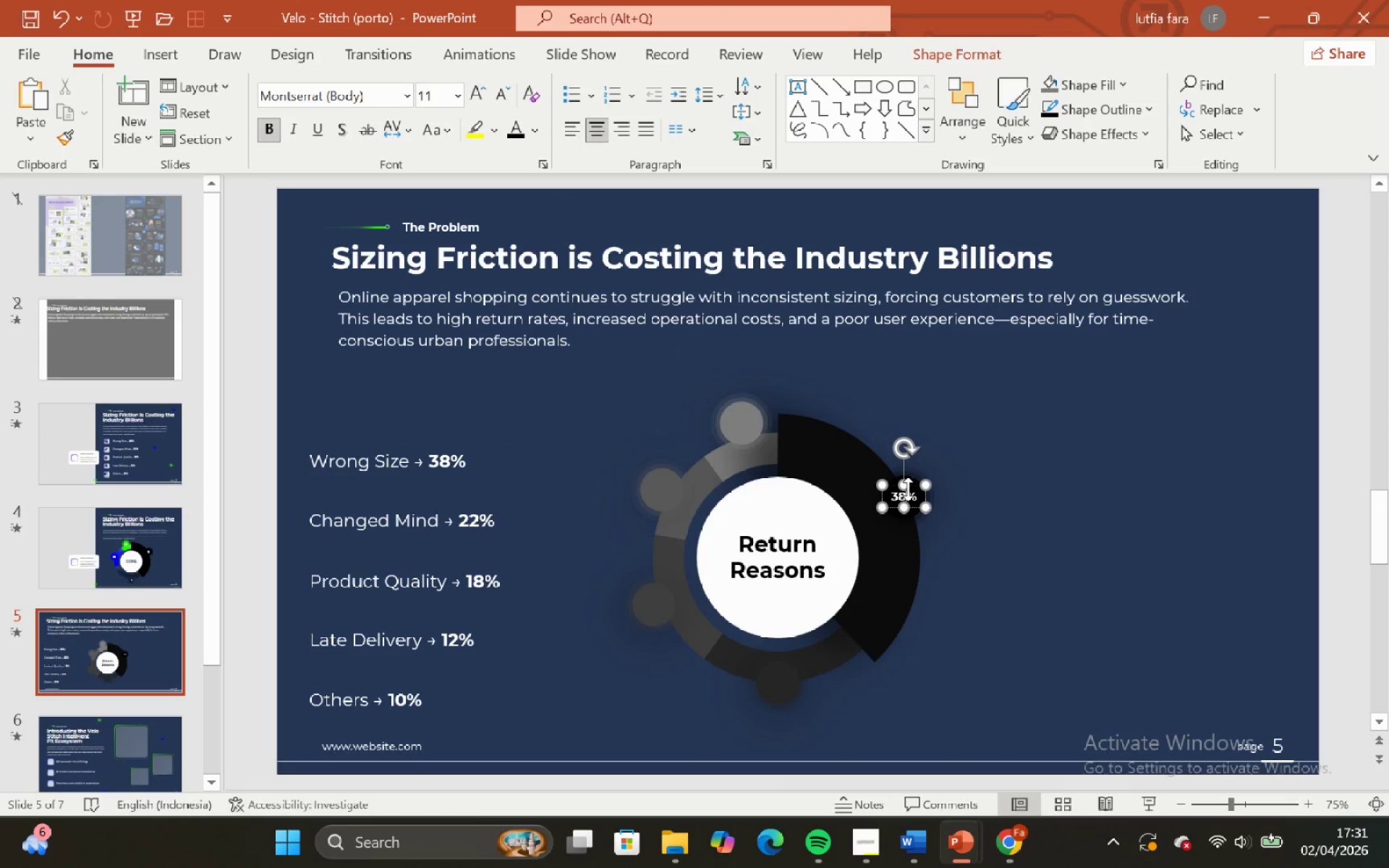 
left_click([913, 485])
 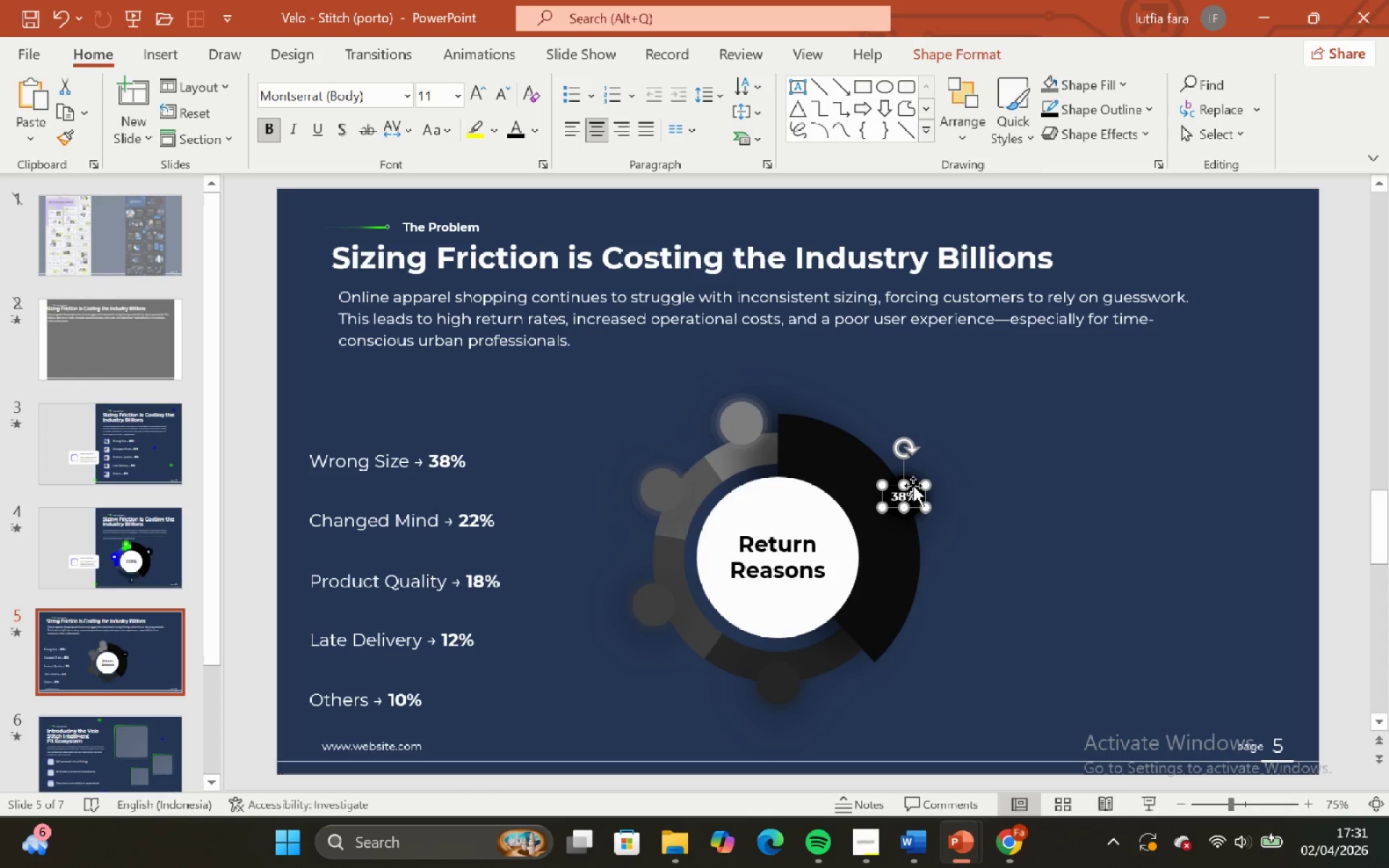 
wait(5.78)
 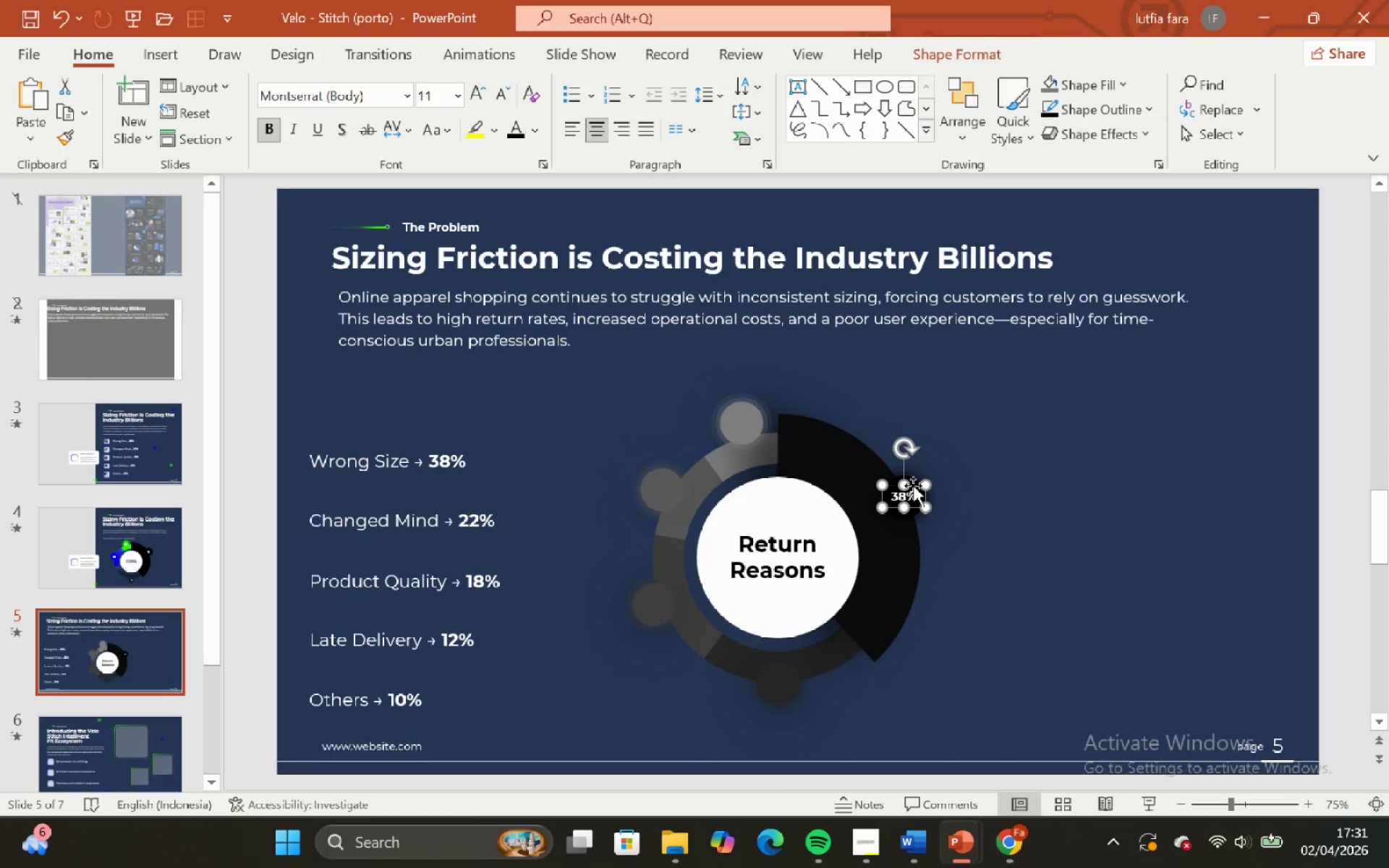 
left_click([987, 437])
 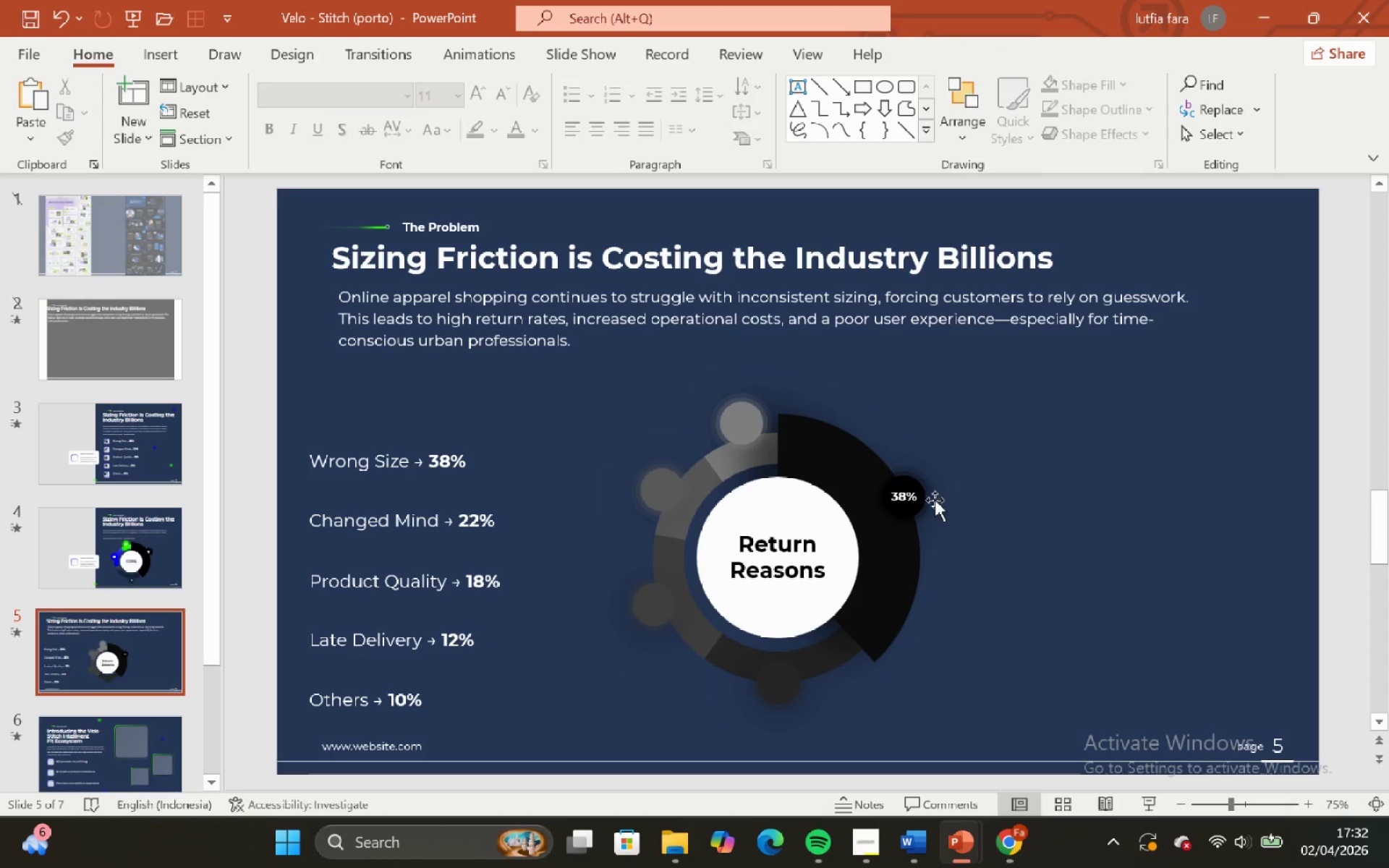 
left_click([923, 500])
 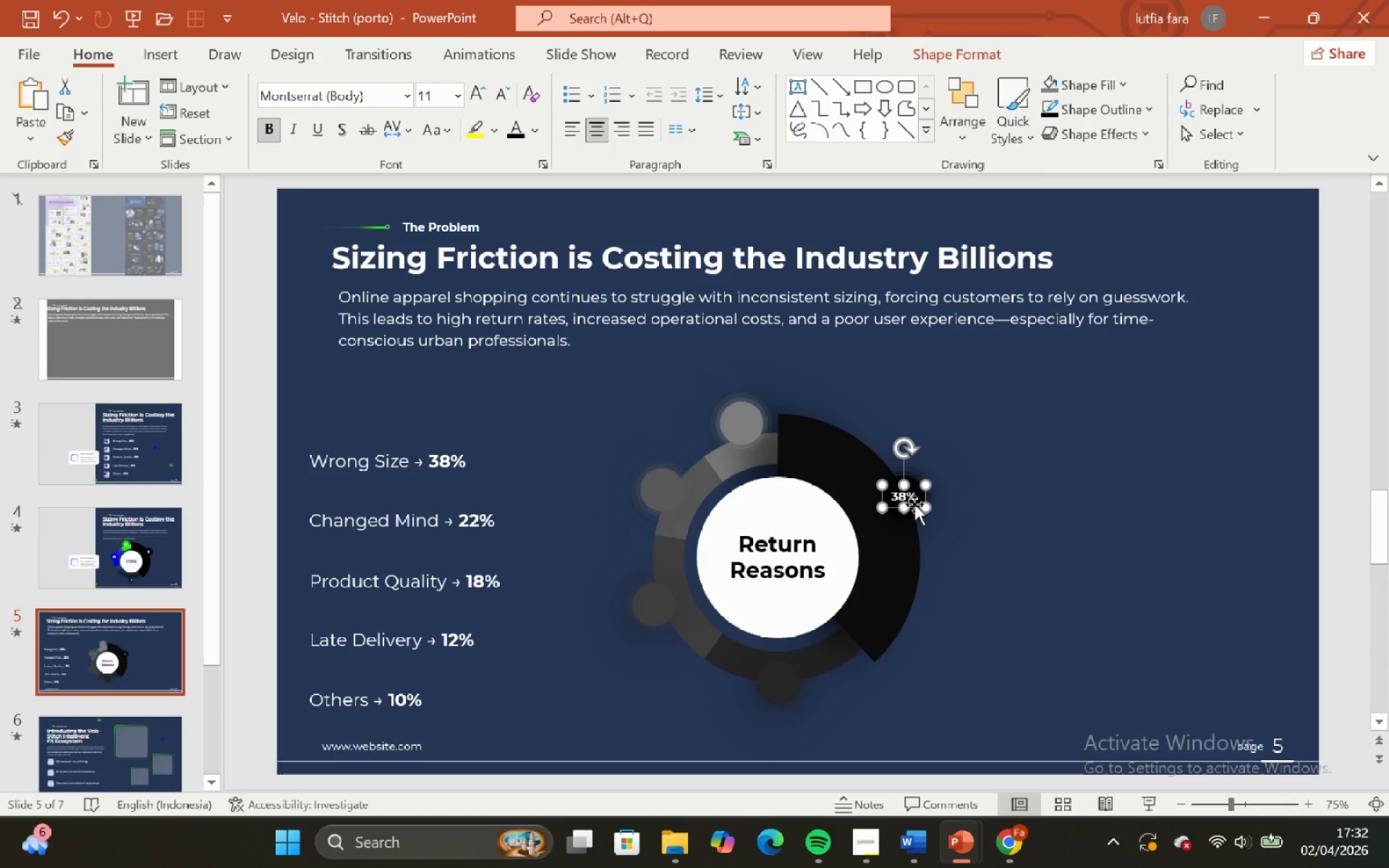 
hold_key(key=Unknown, duration=1.48)
 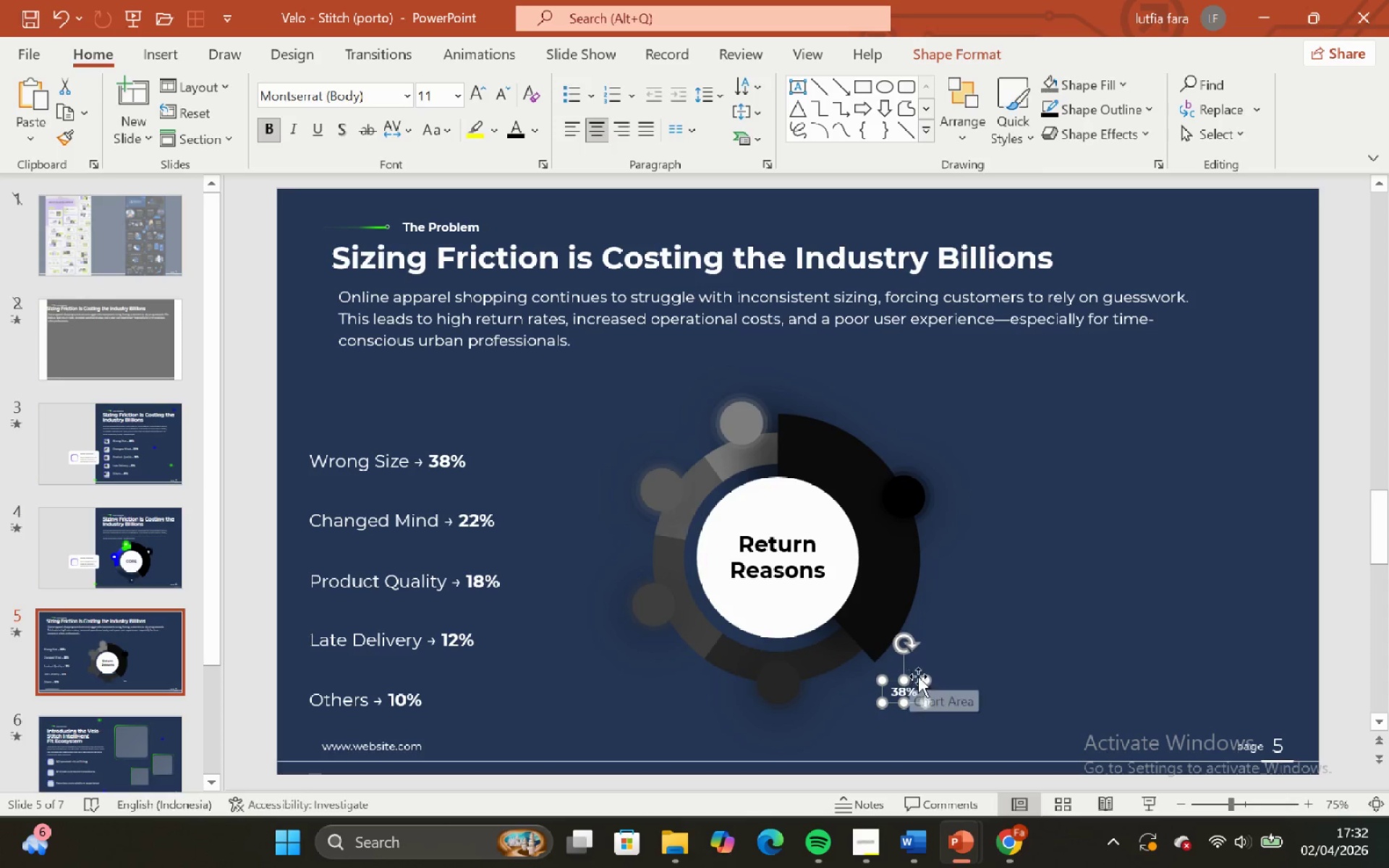 
left_click_drag(start_coordinate=[914, 505], to_coordinate=[934, 701])
 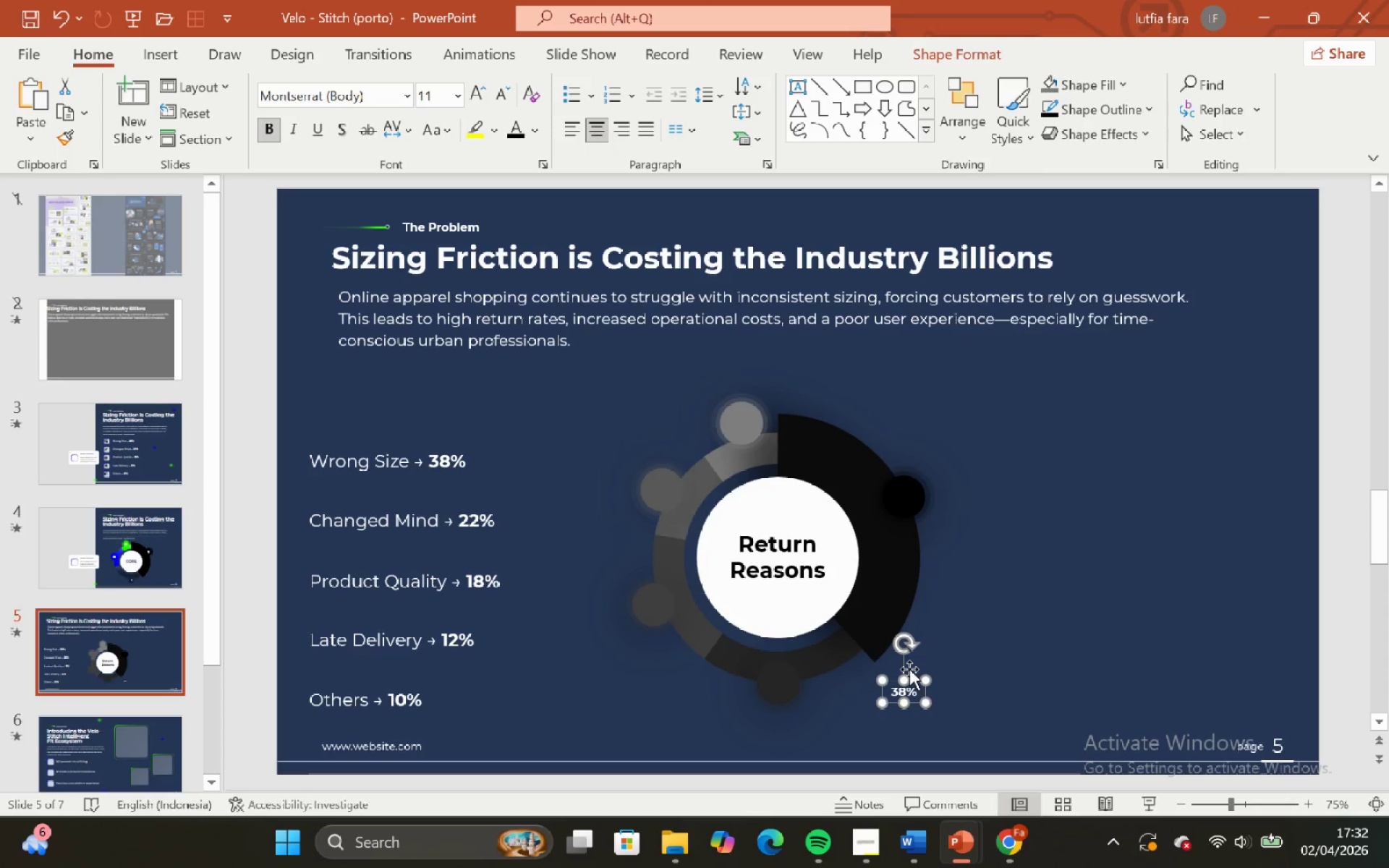 
hold_key(key=ShiftLeft, duration=1.44)
 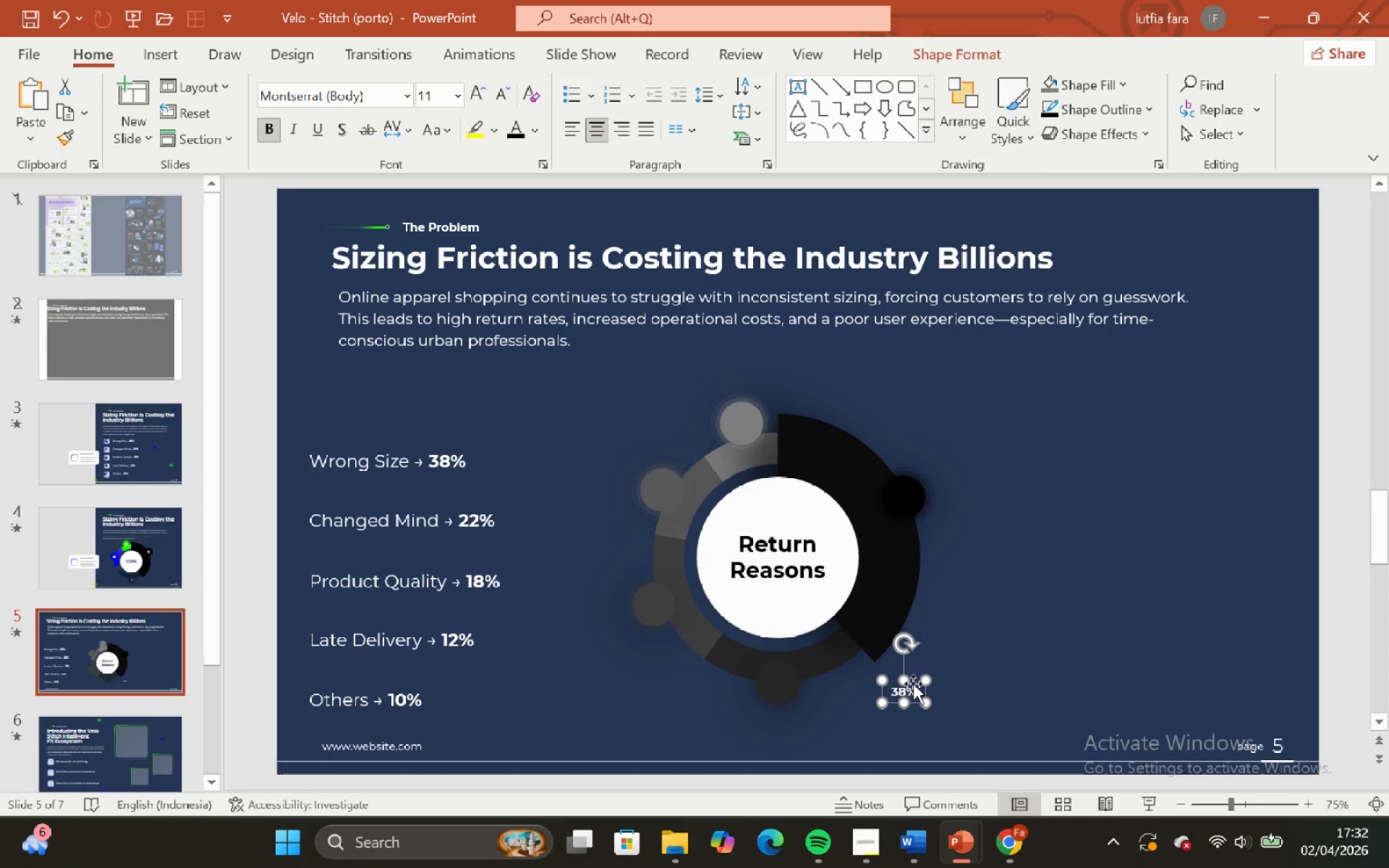 
left_click_drag(start_coordinate=[913, 680], to_coordinate=[790, 682])
 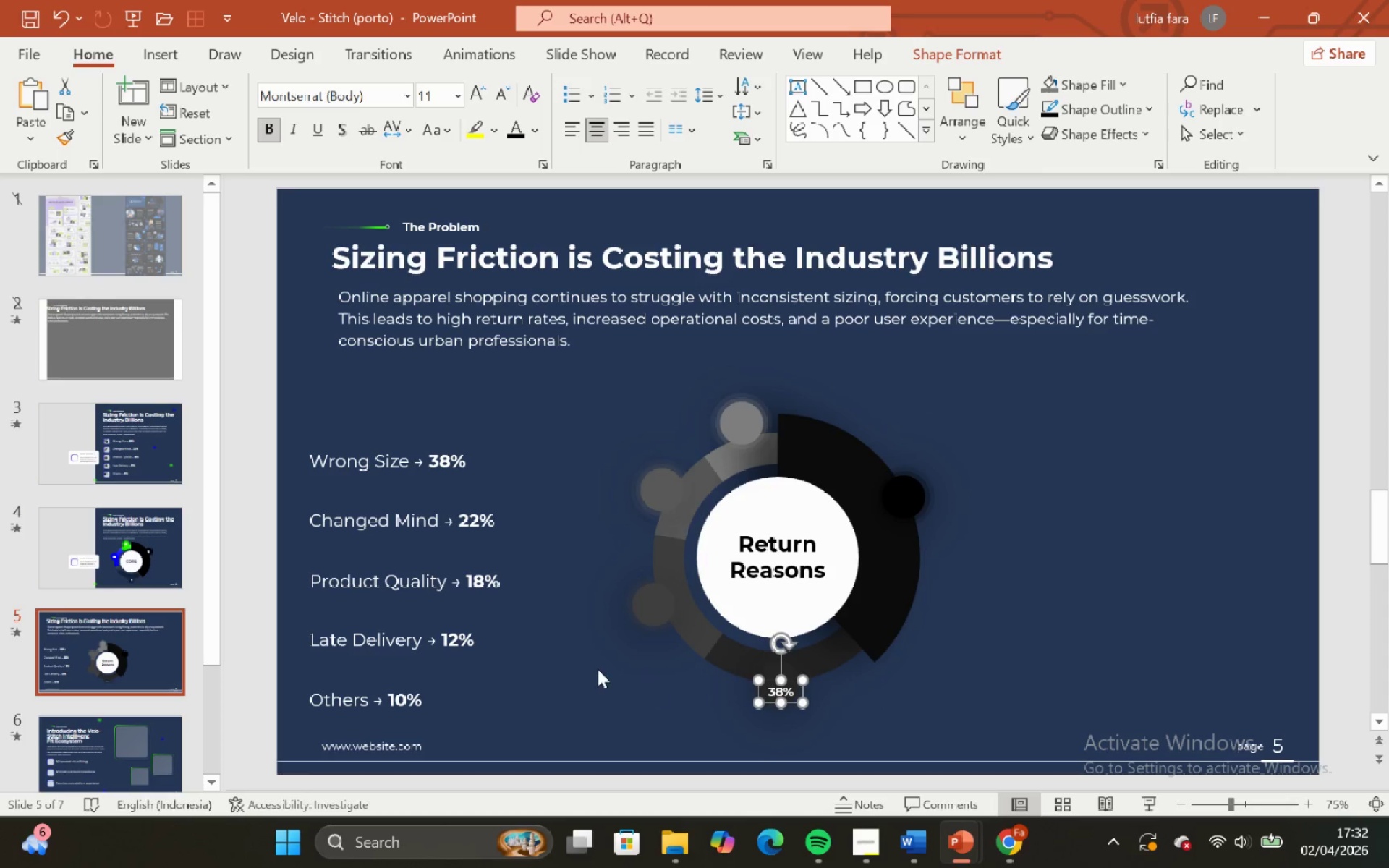 
hold_key(key=ShiftLeft, duration=1.33)
 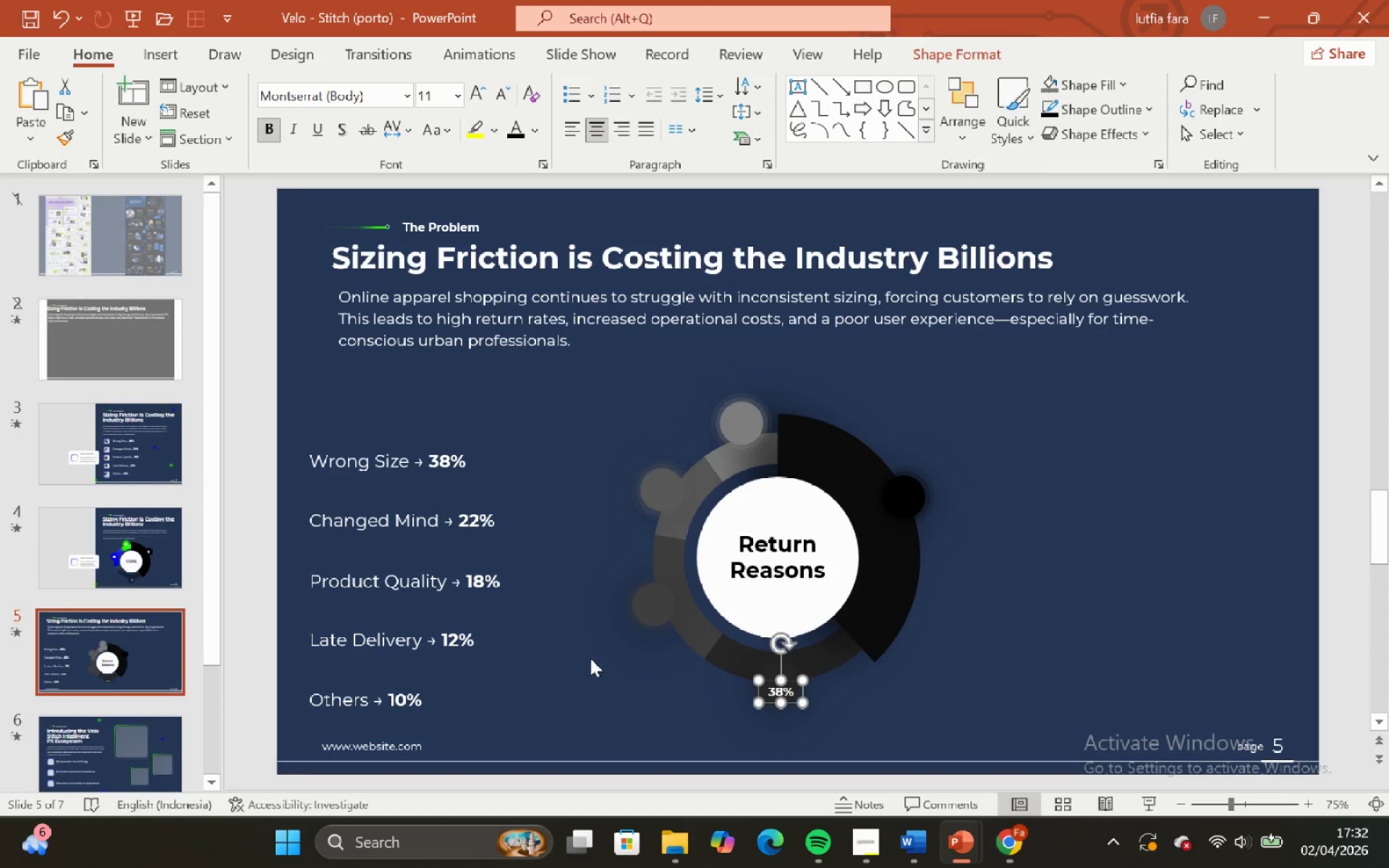 
left_click([590, 658])
 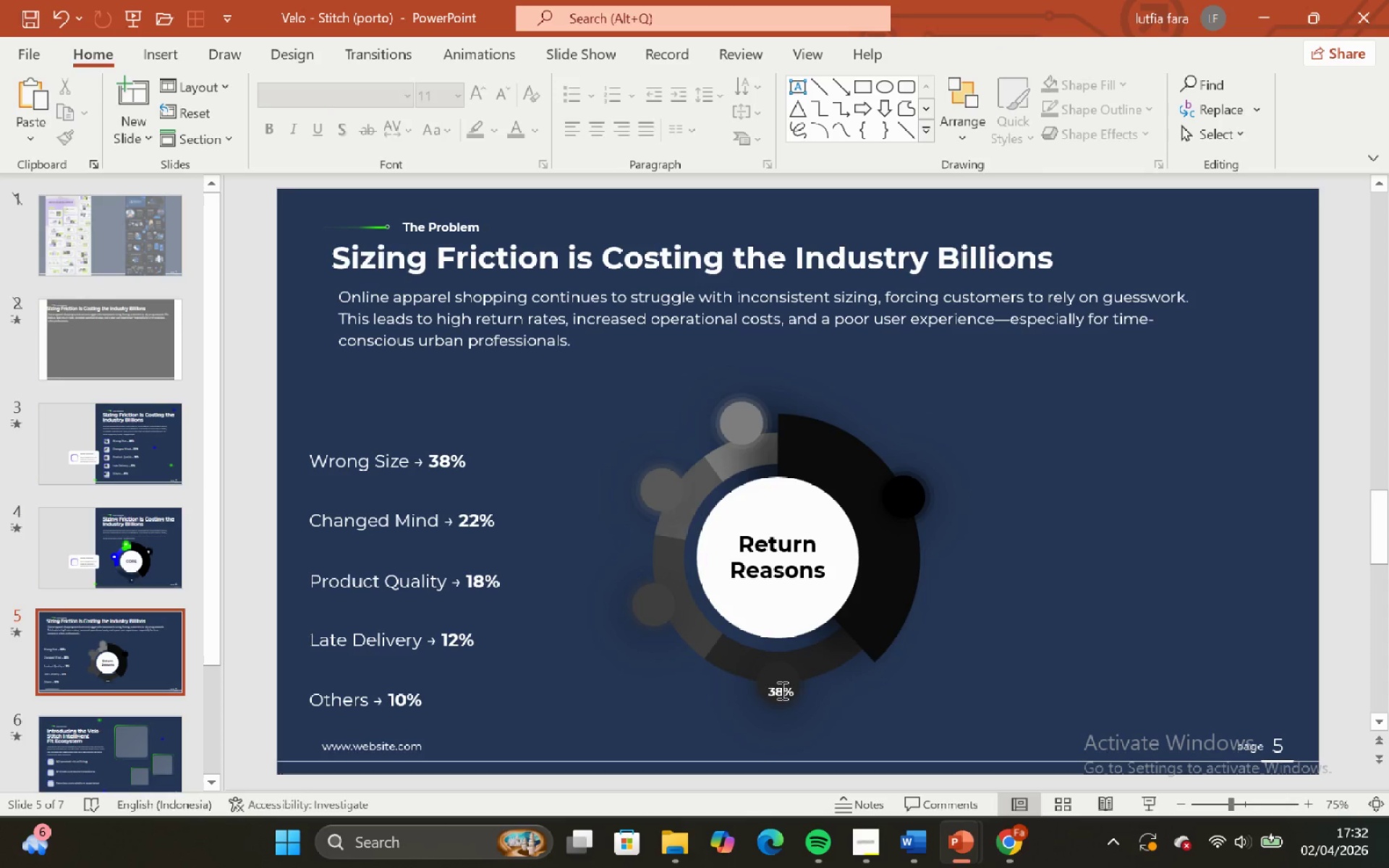 
left_click([781, 690])
 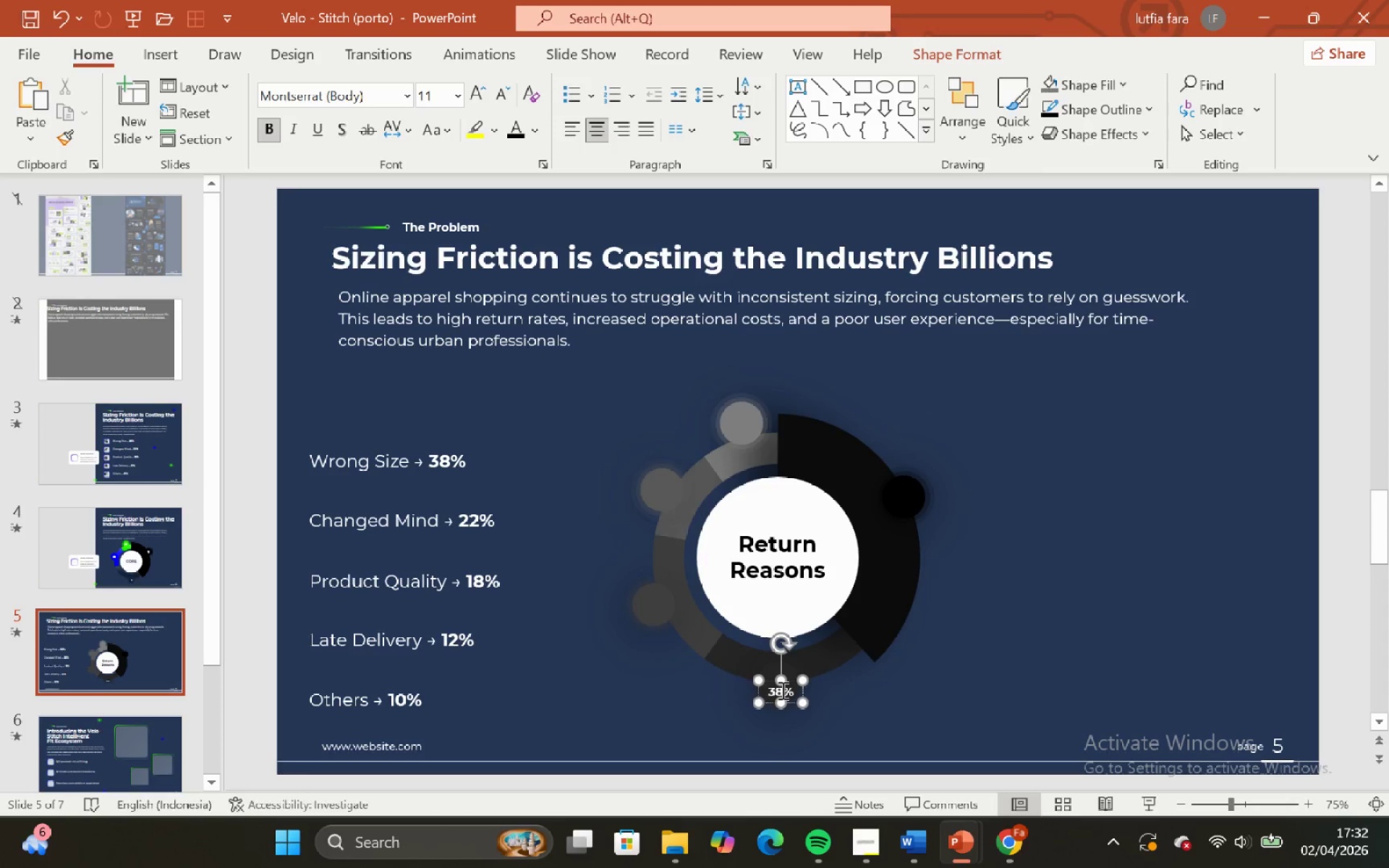 
key(Backspace)
key(Backspace)
type(22)
 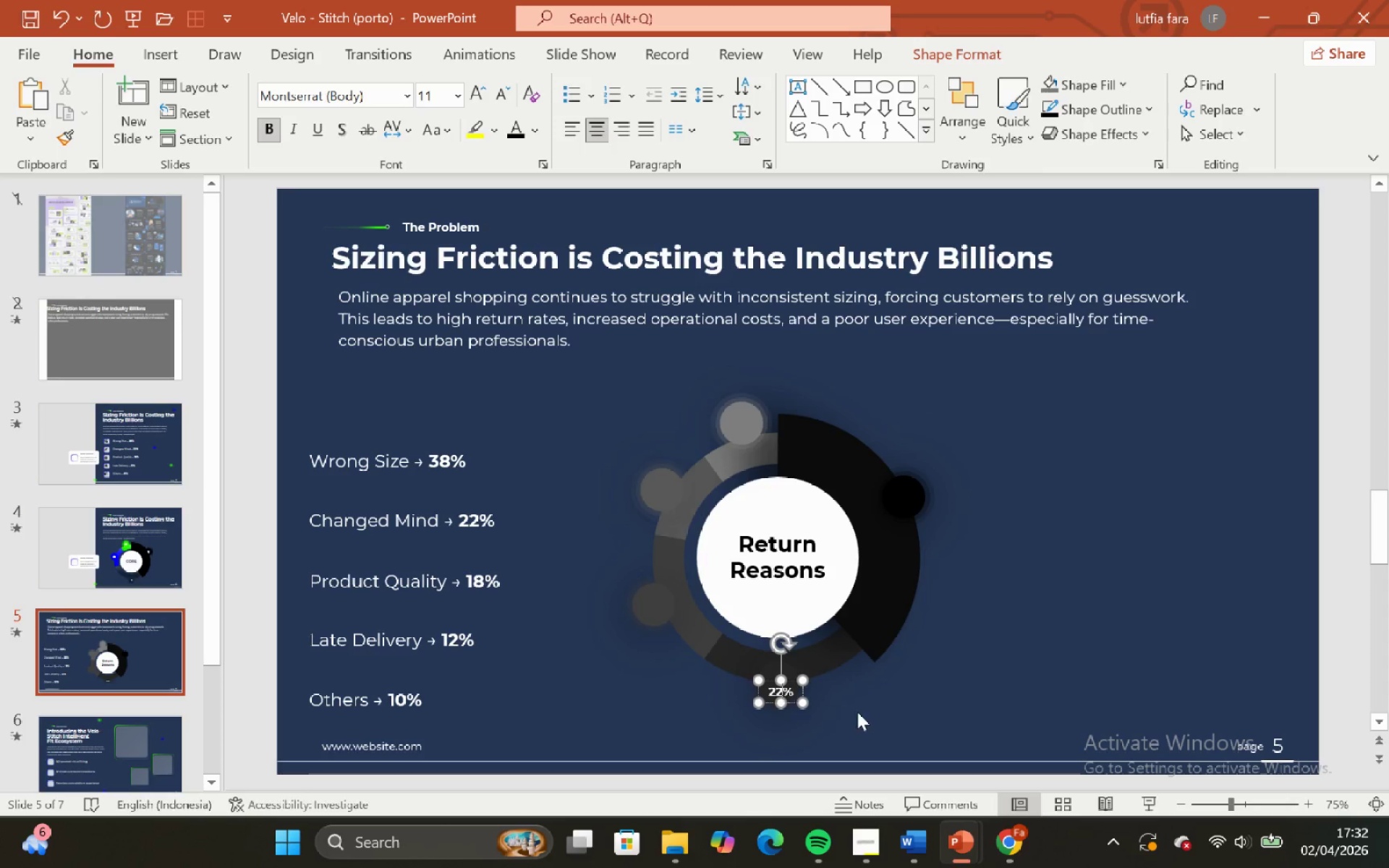 
left_click([857, 712])
 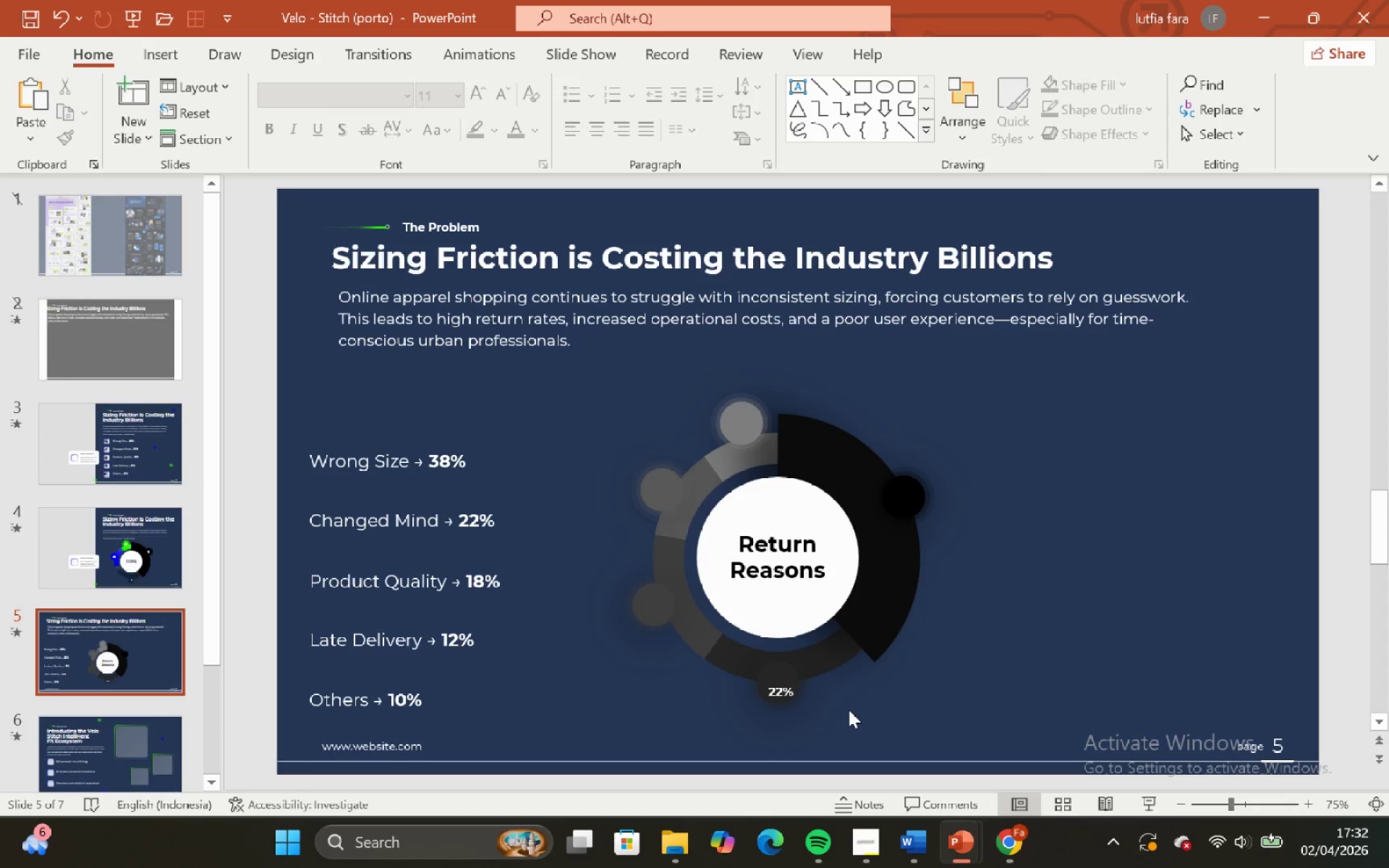 
left_click([790, 691])
 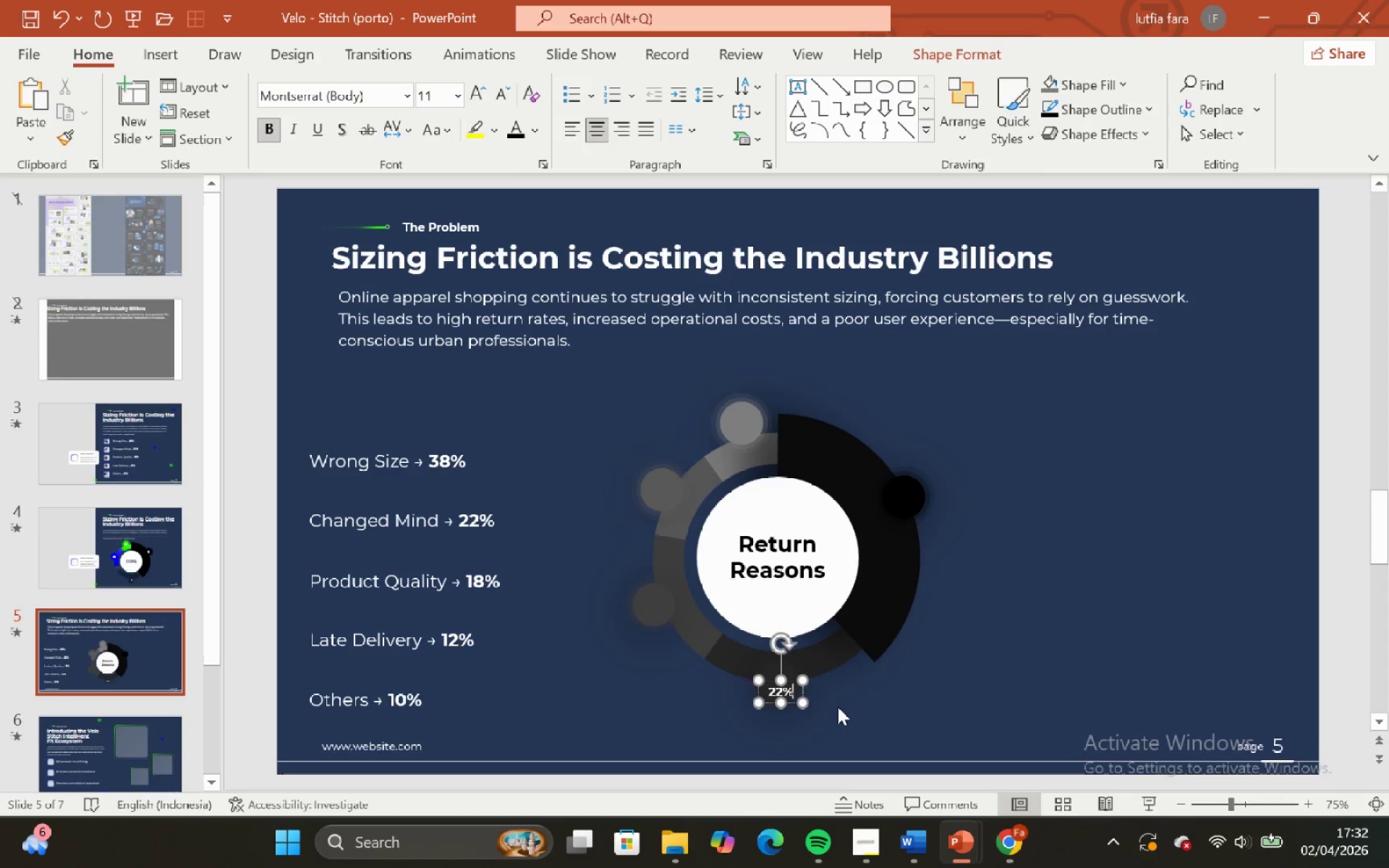 
hold_key(key=ControlLeft, duration=0.75)
hold_key(key=ShiftLeft, duration=0.77)
scroll: coordinate [838, 705], scroll_direction: up, amount: 3.0
 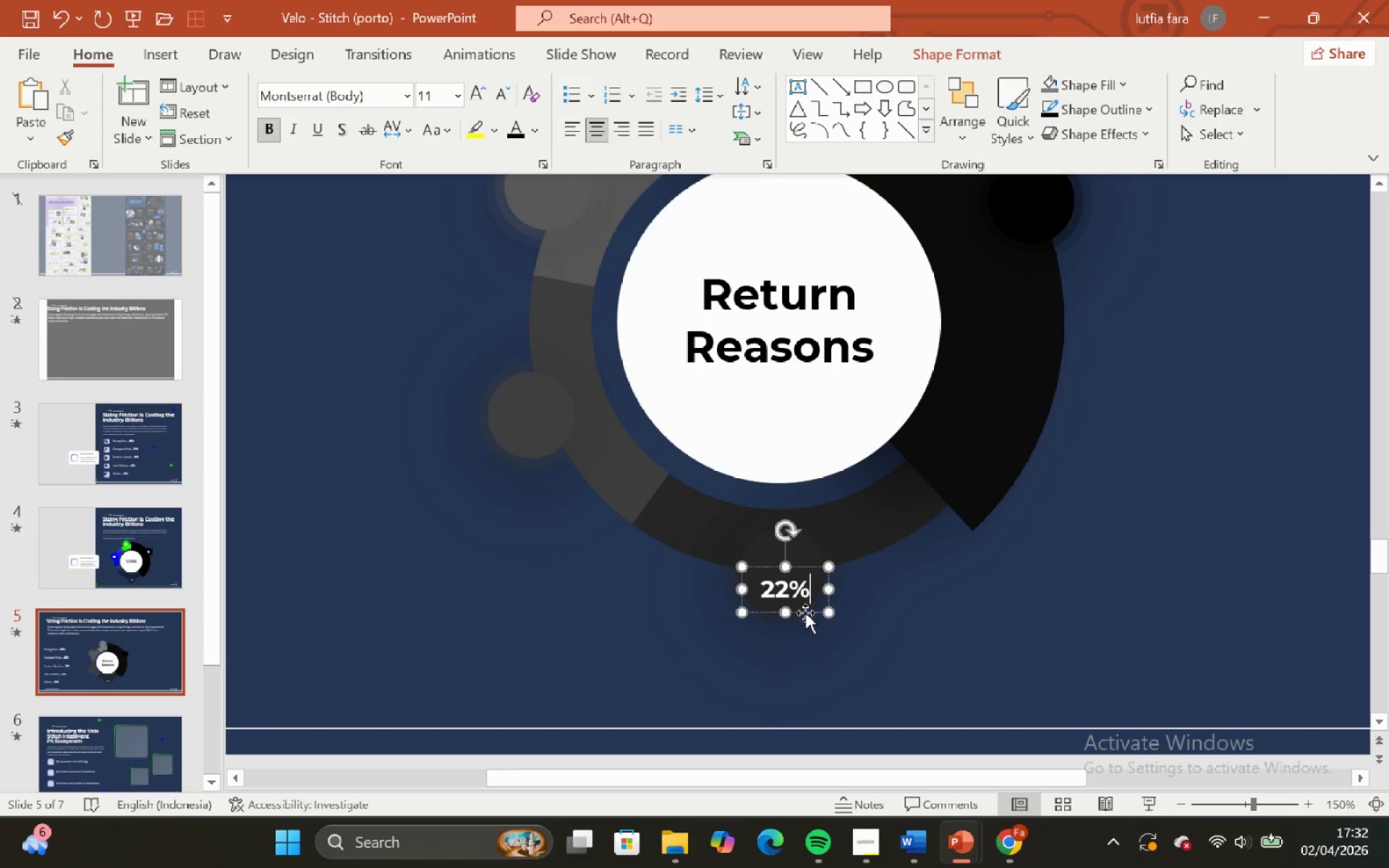 
left_click_drag(start_coordinate=[805, 613], to_coordinate=[804, 595])
 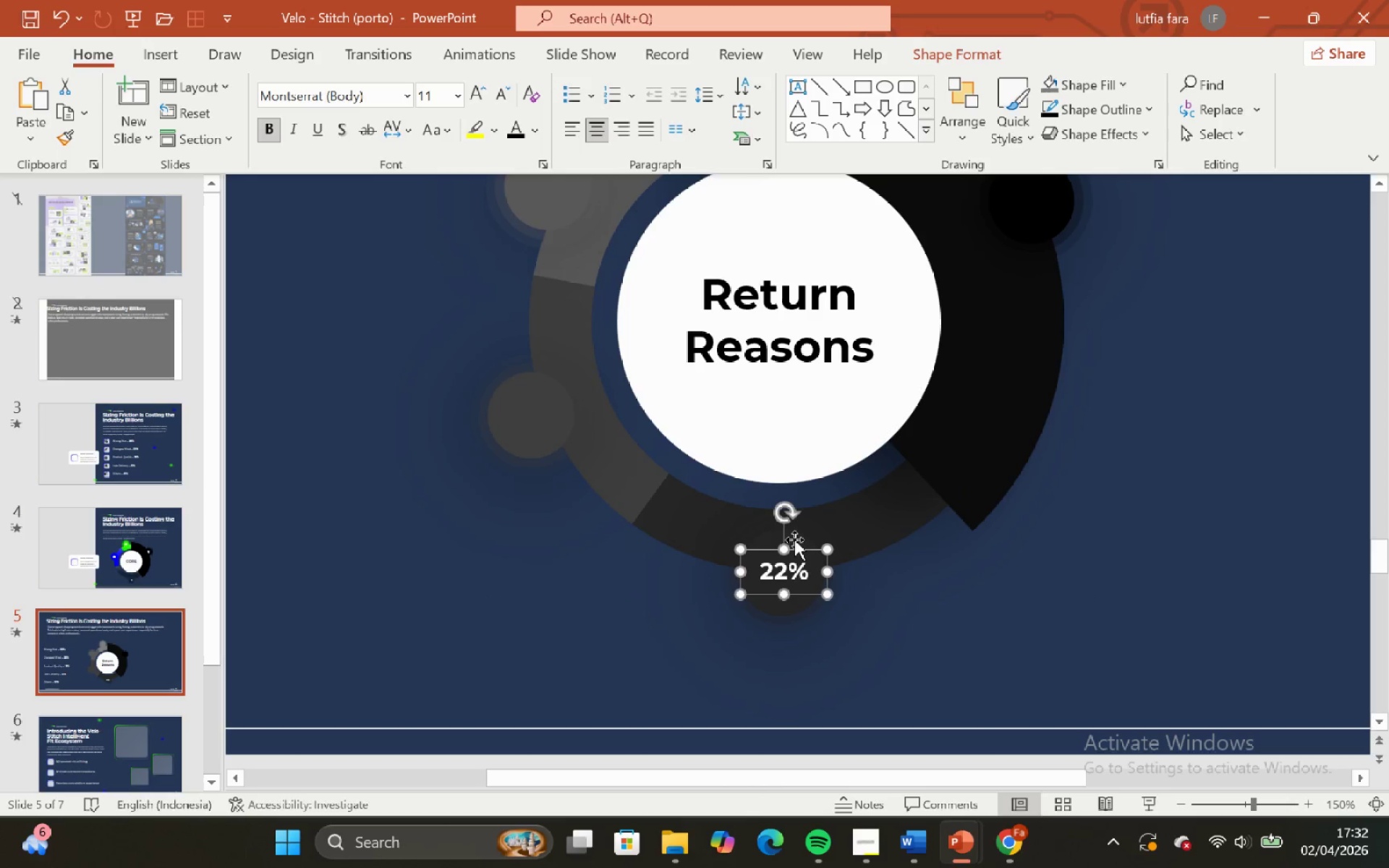 
hold_key(key=ShiftLeft, duration=0.31)
left_click([794, 538])
 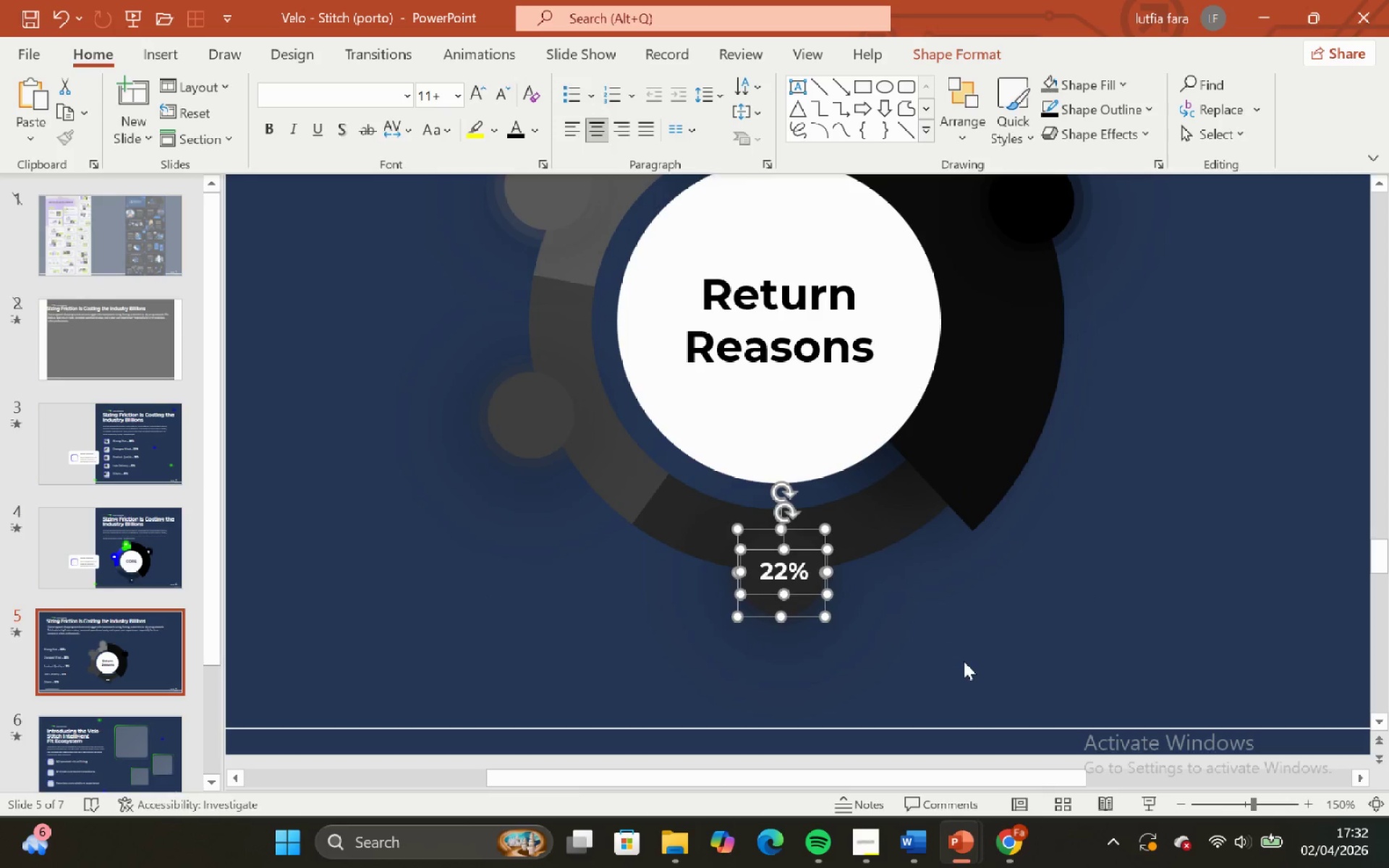 
left_click([964, 658])
 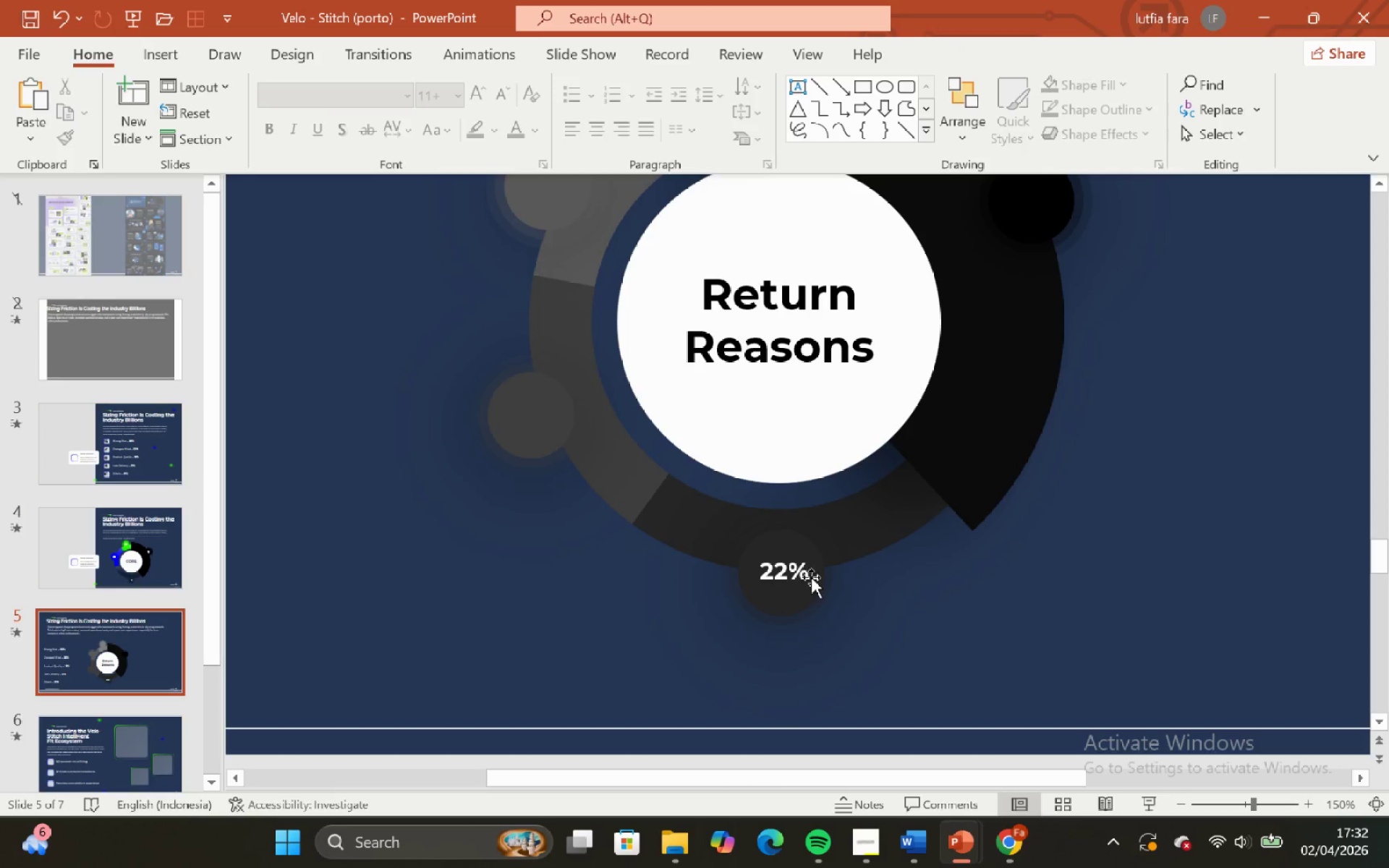 
left_click([811, 577])
 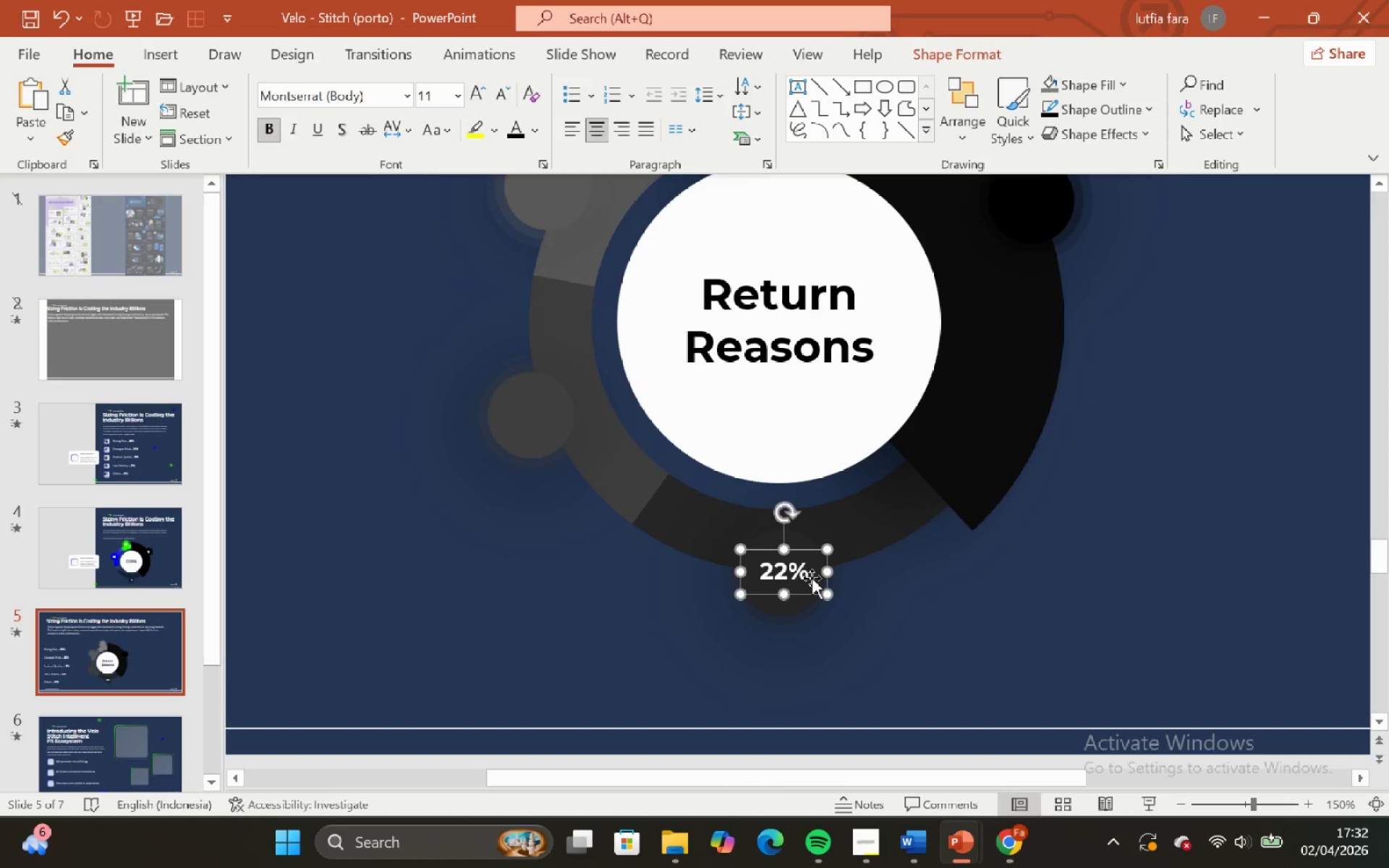 
key(ArrowLeft)
 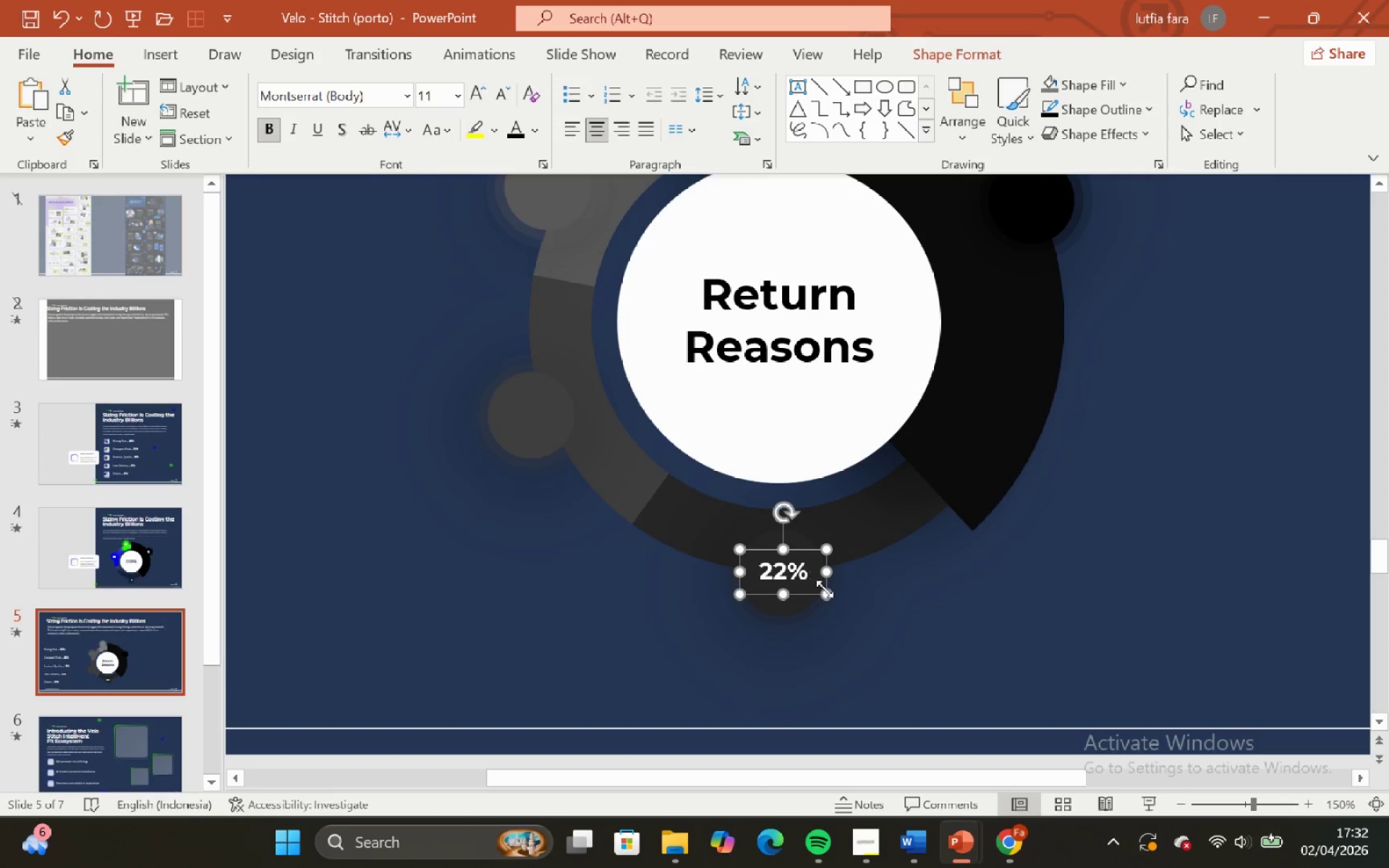 
key(ArrowLeft)
 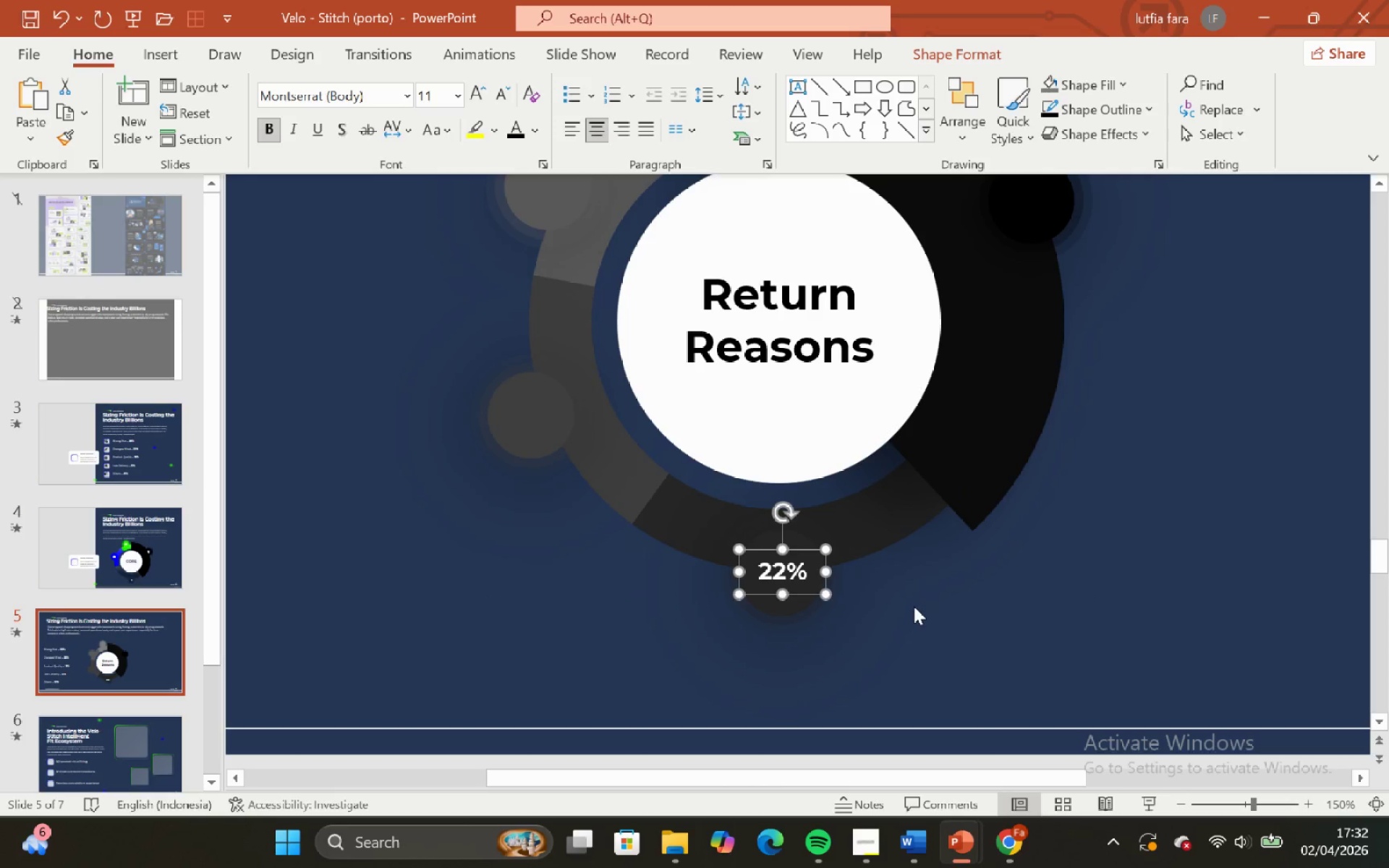 
left_click([914, 605])
 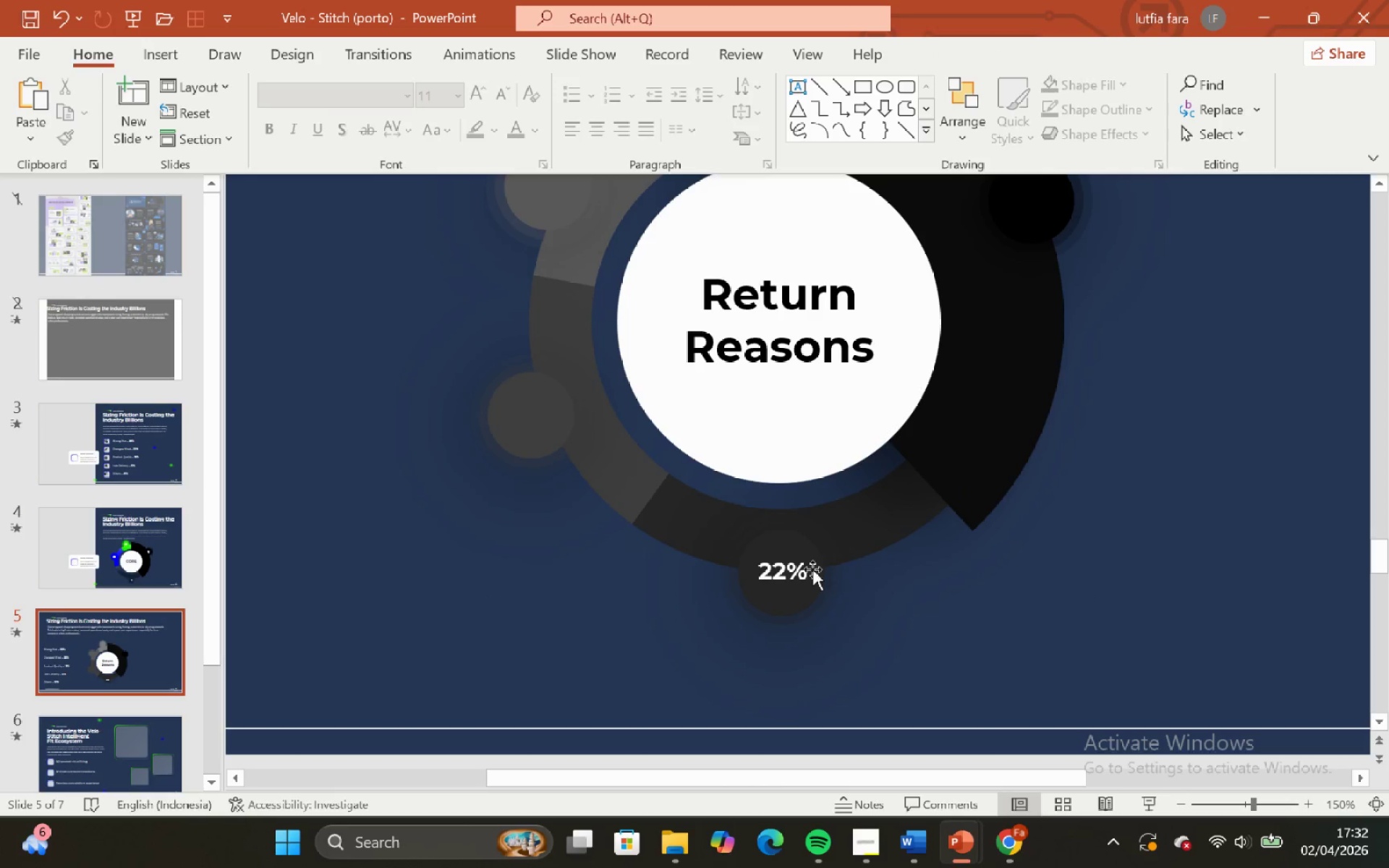 
left_click([806, 568])
 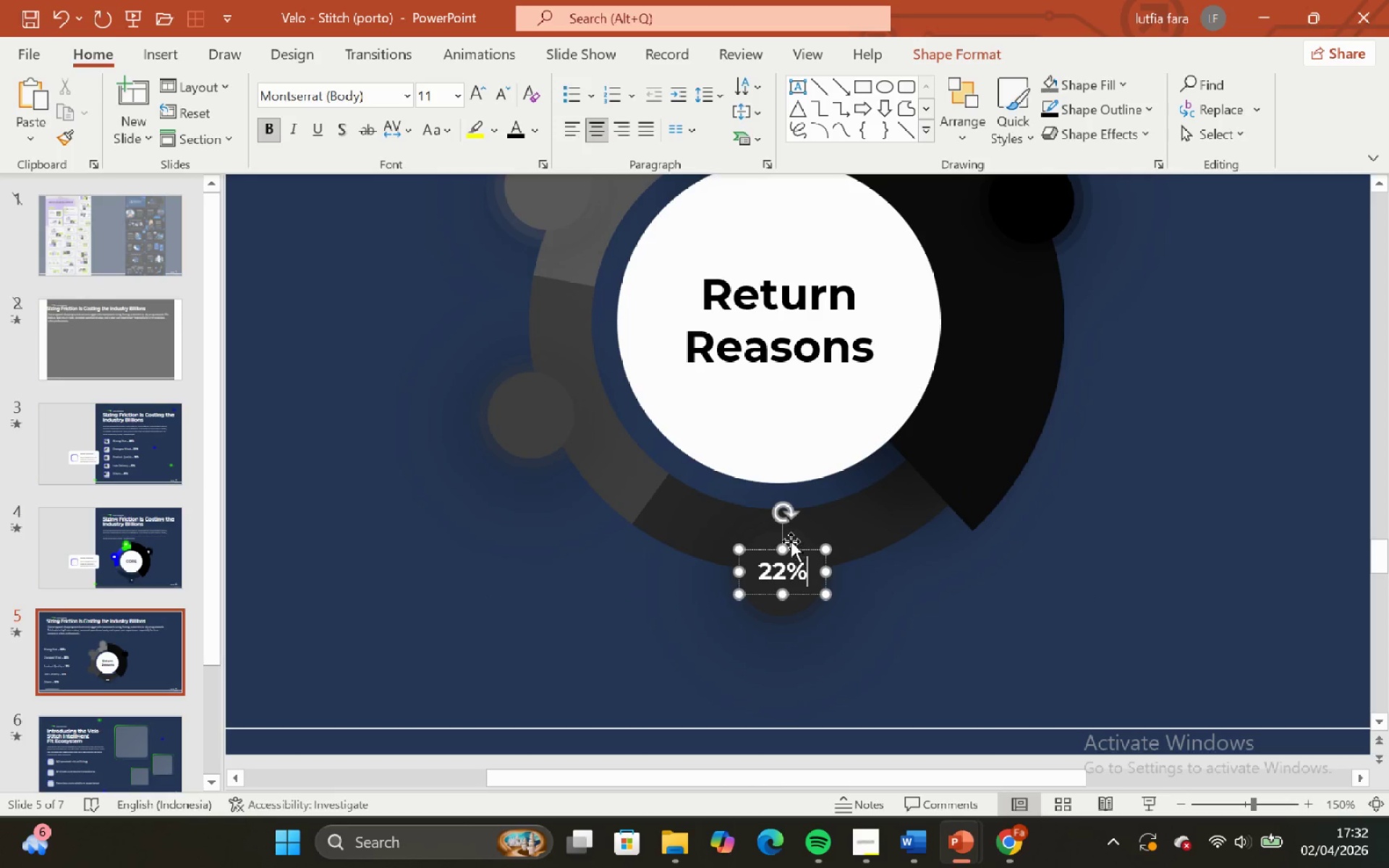 
hold_key(key=ShiftLeft, duration=0.61)
left_click([789, 535])
 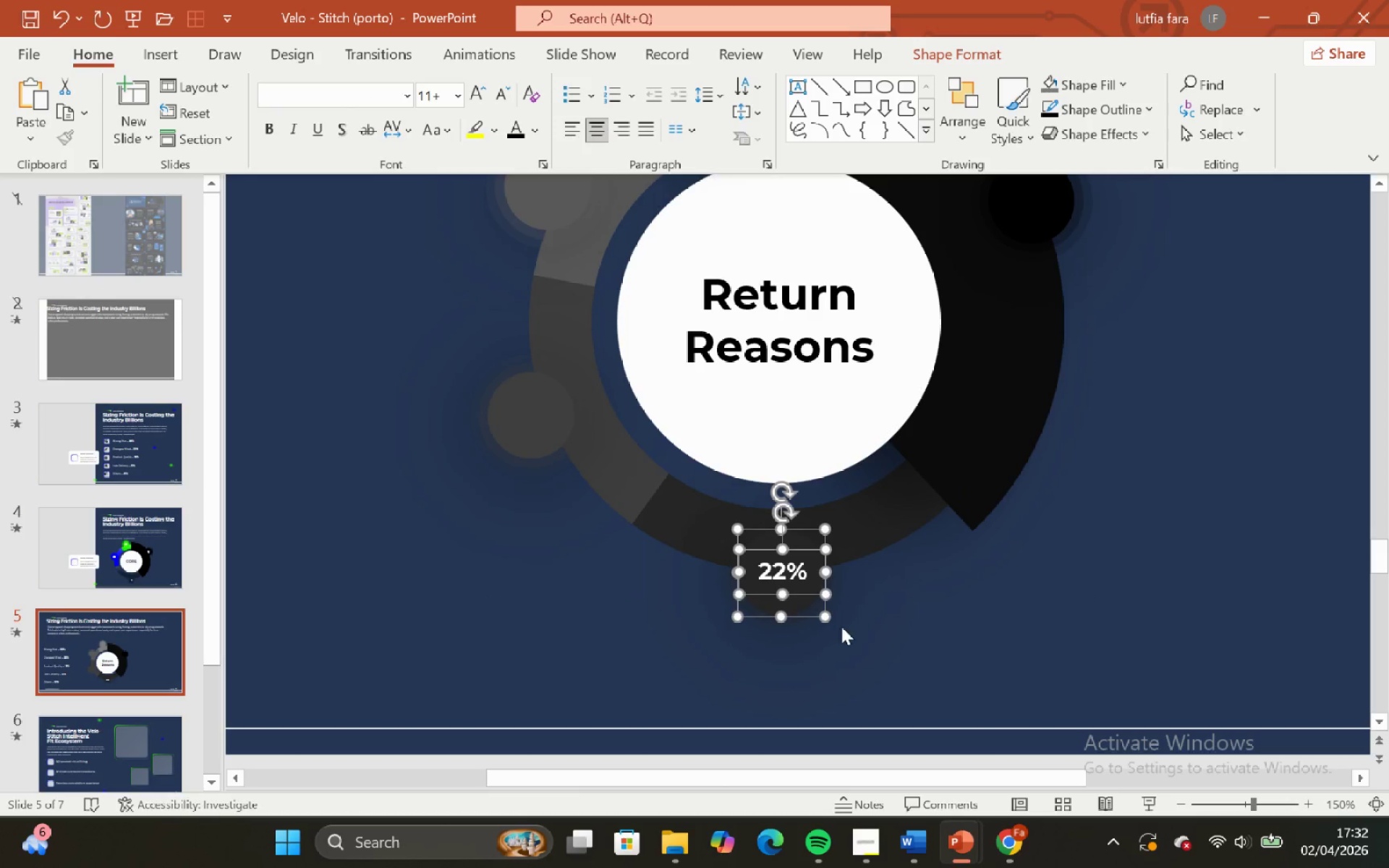 
hold_key(key=ShiftLeft, duration=4.8)
left_click([1141, 85])
 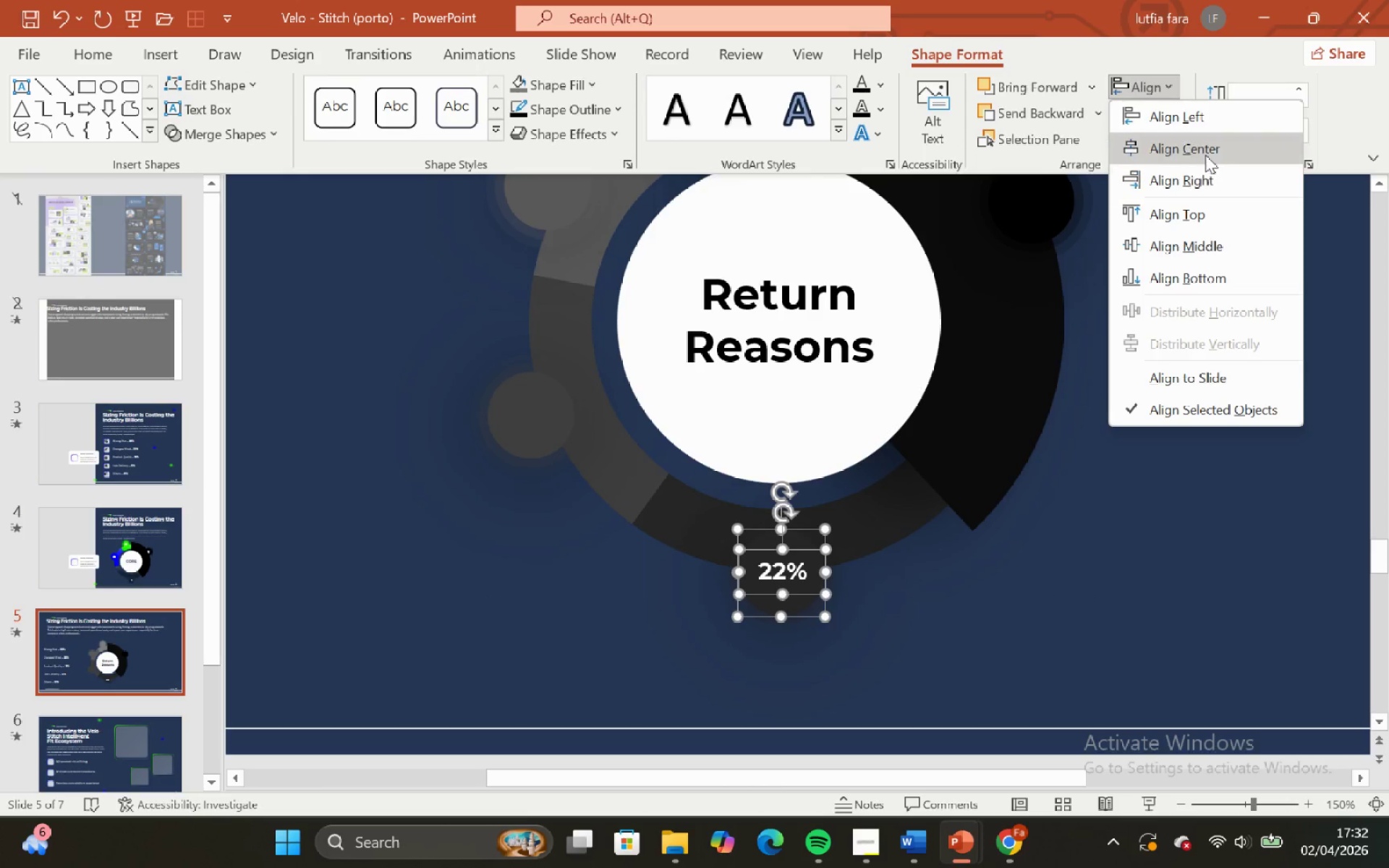 
left_click([1205, 154])
 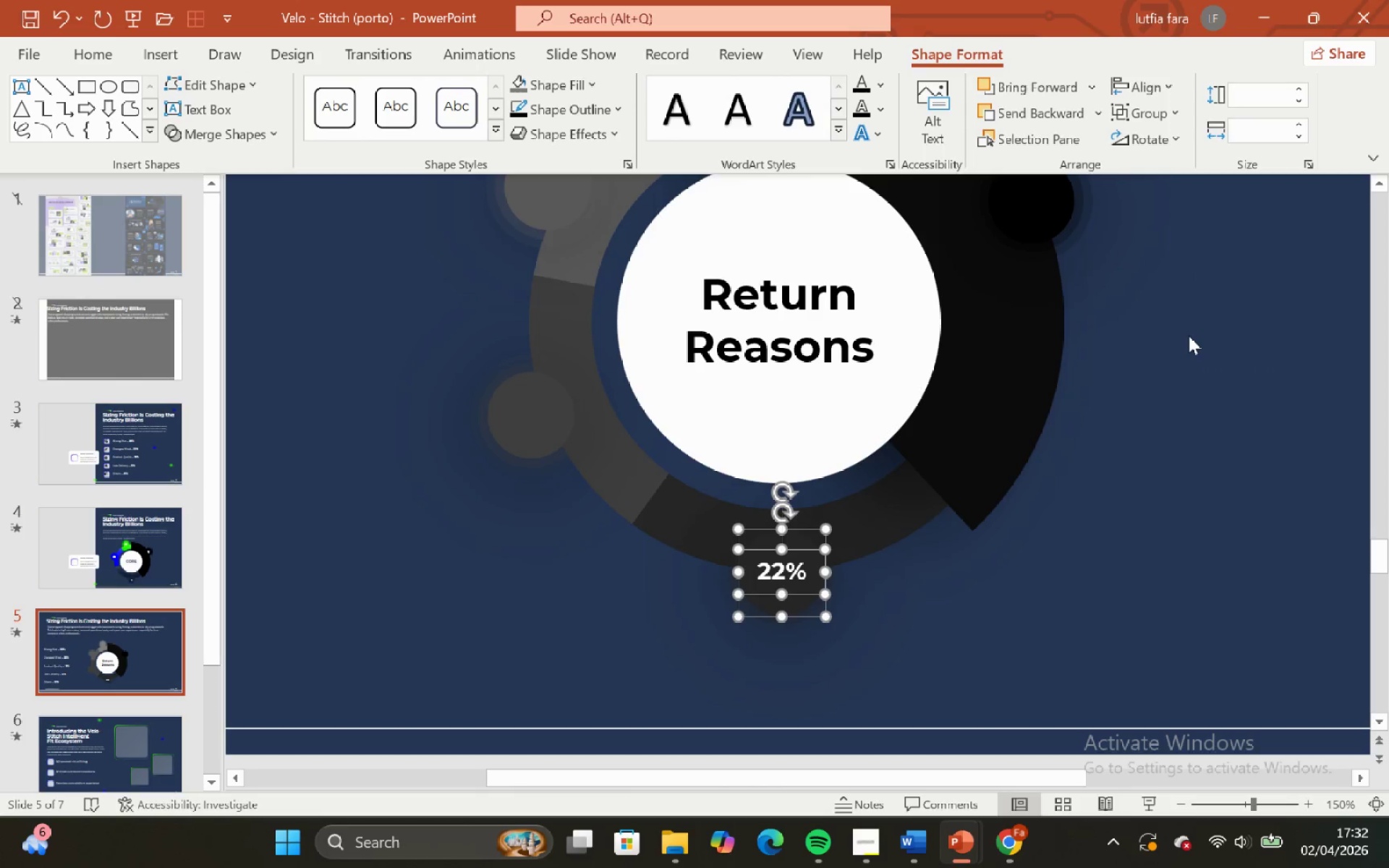 
left_click([1189, 336])
 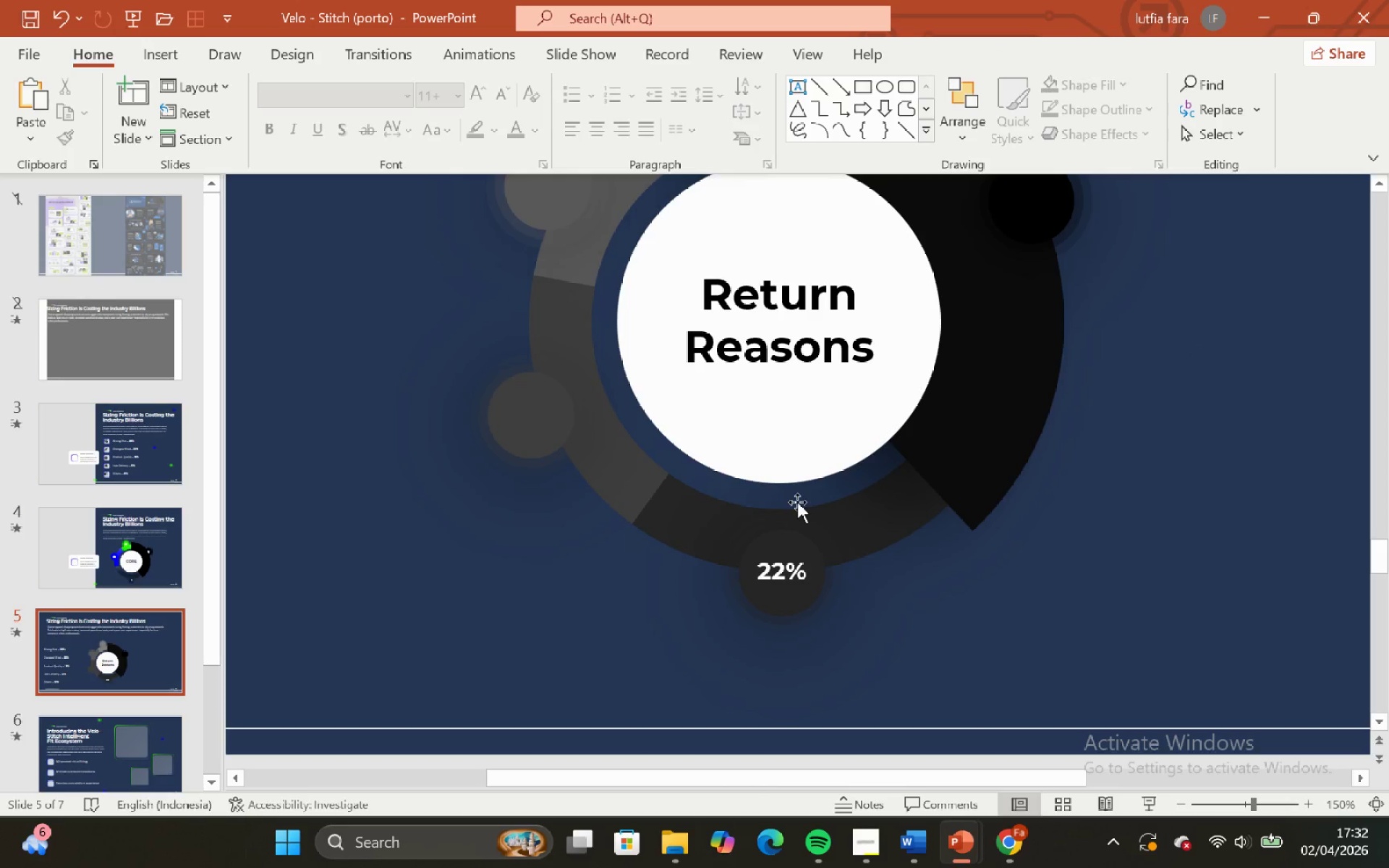 
hold_key(key=ShiftLeft, duration=0.88)
hold_key(key=ControlLeft, duration=0.8)
scroll: coordinate [786, 505], scroll_direction: down, amount: 1.0
 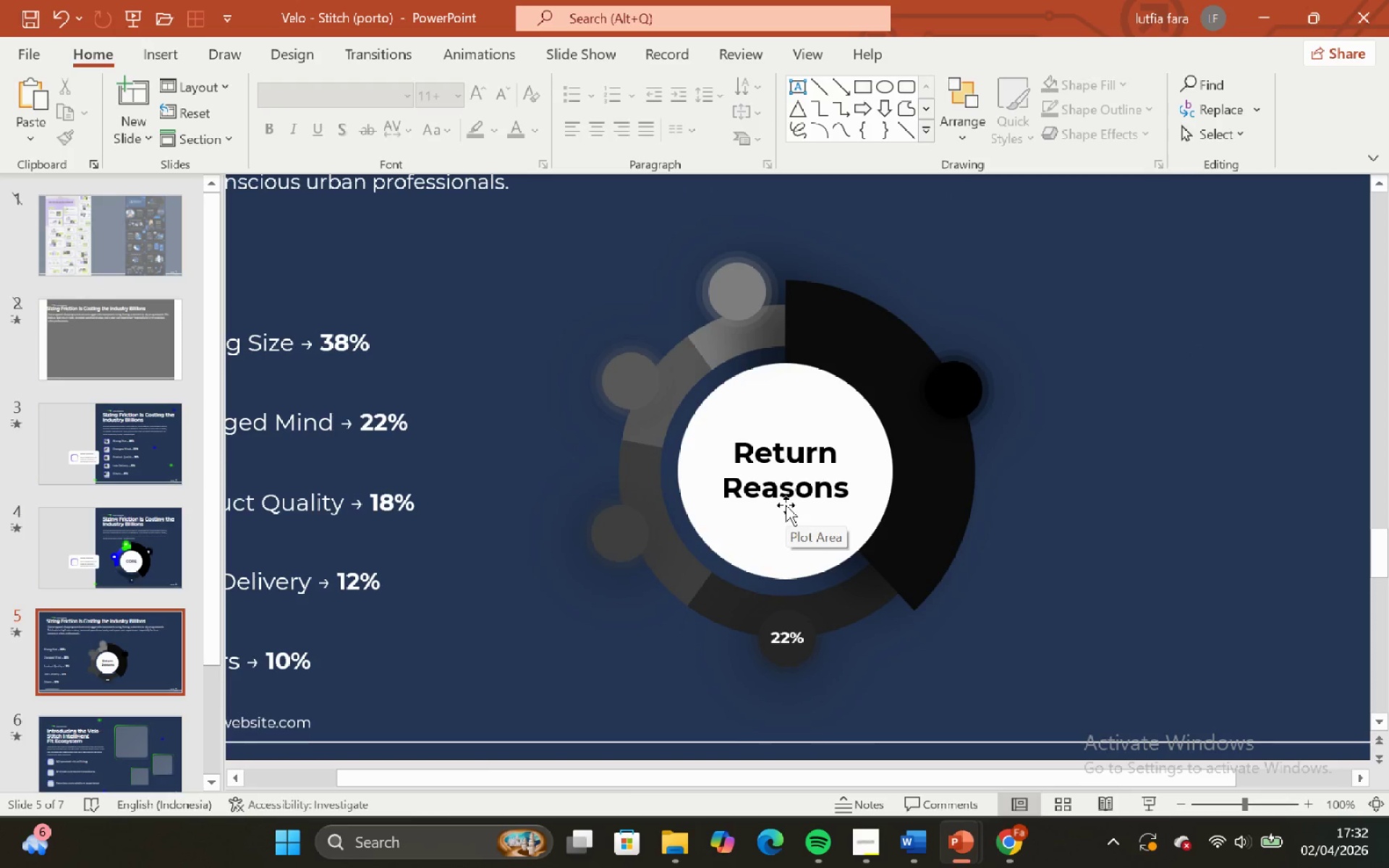 
hold_key(key=ControlLeft, duration=0.77)
 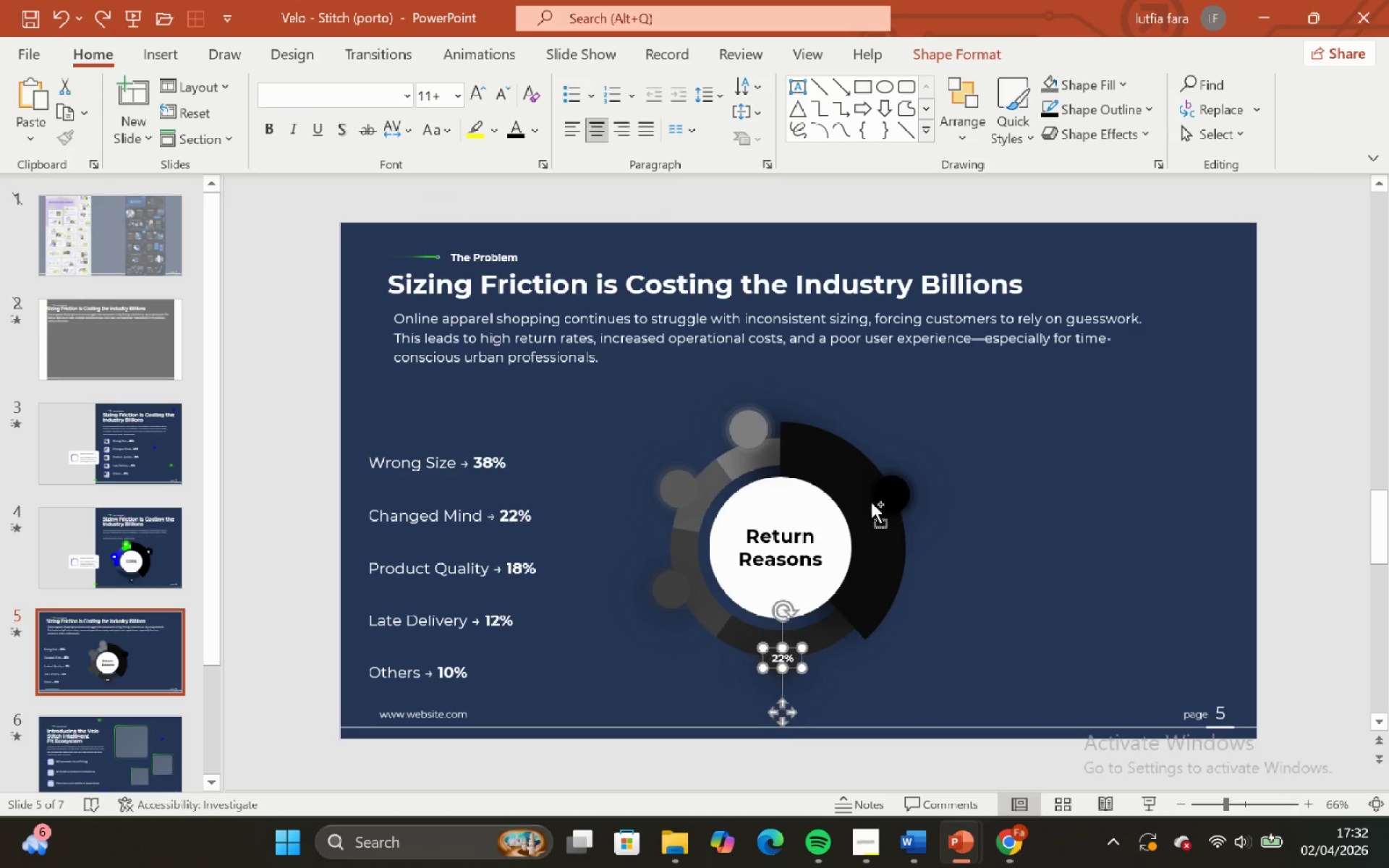 
hold_key(key=ShiftLeft, duration=0.48)
 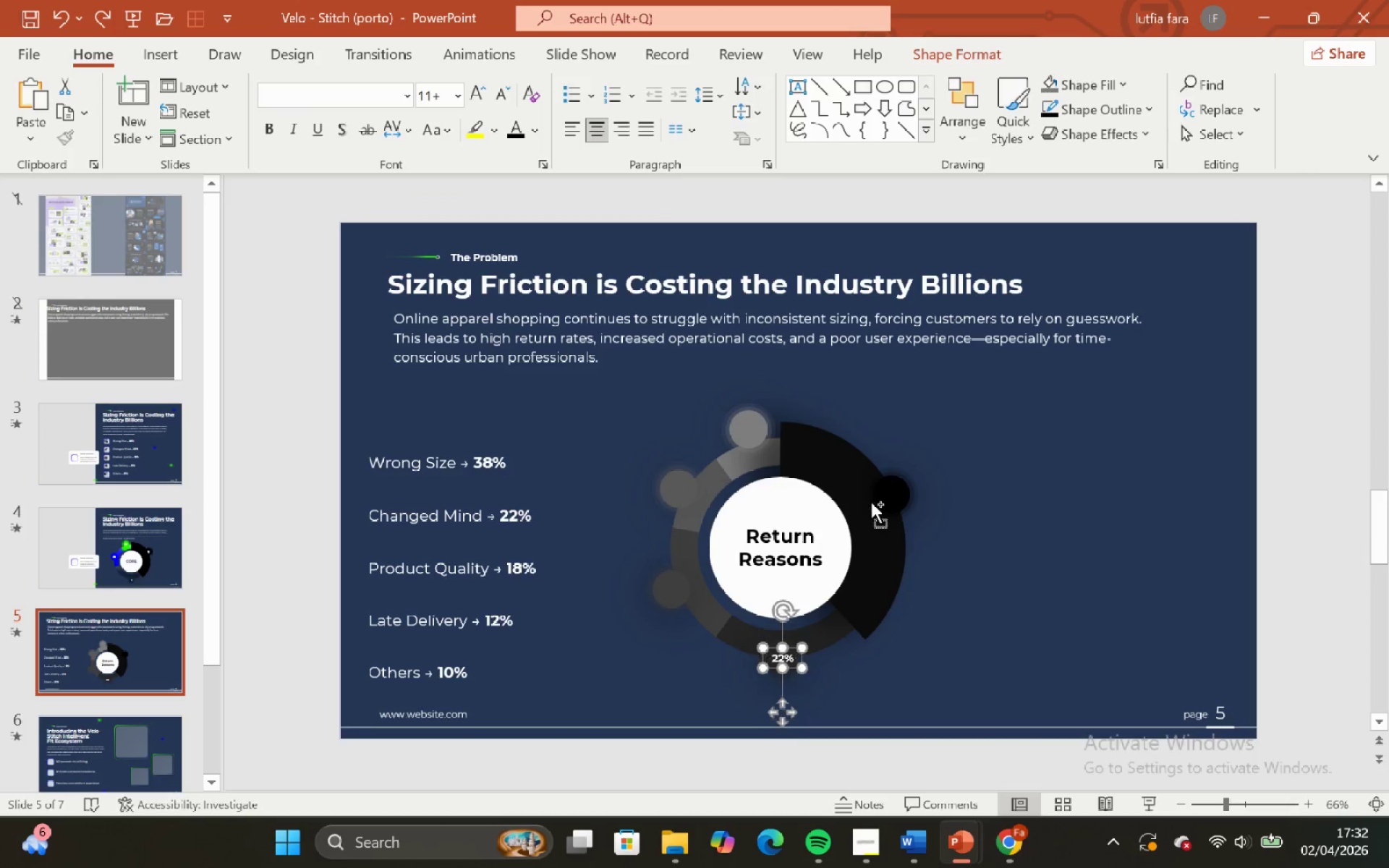 
key(Control+ControlLeft)
 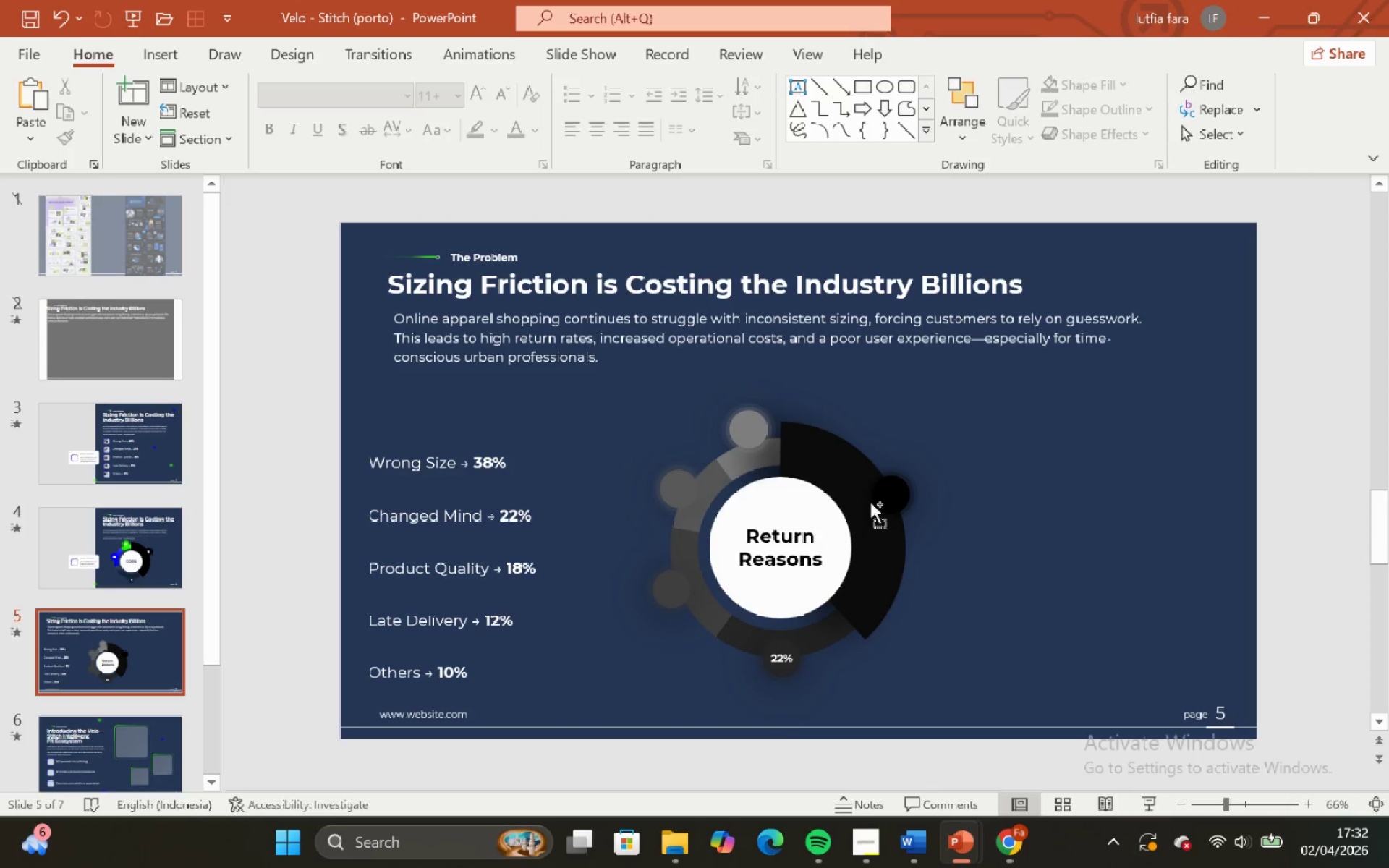 
scroll: coordinate [870, 502], scroll_direction: down, amount: 2.0
 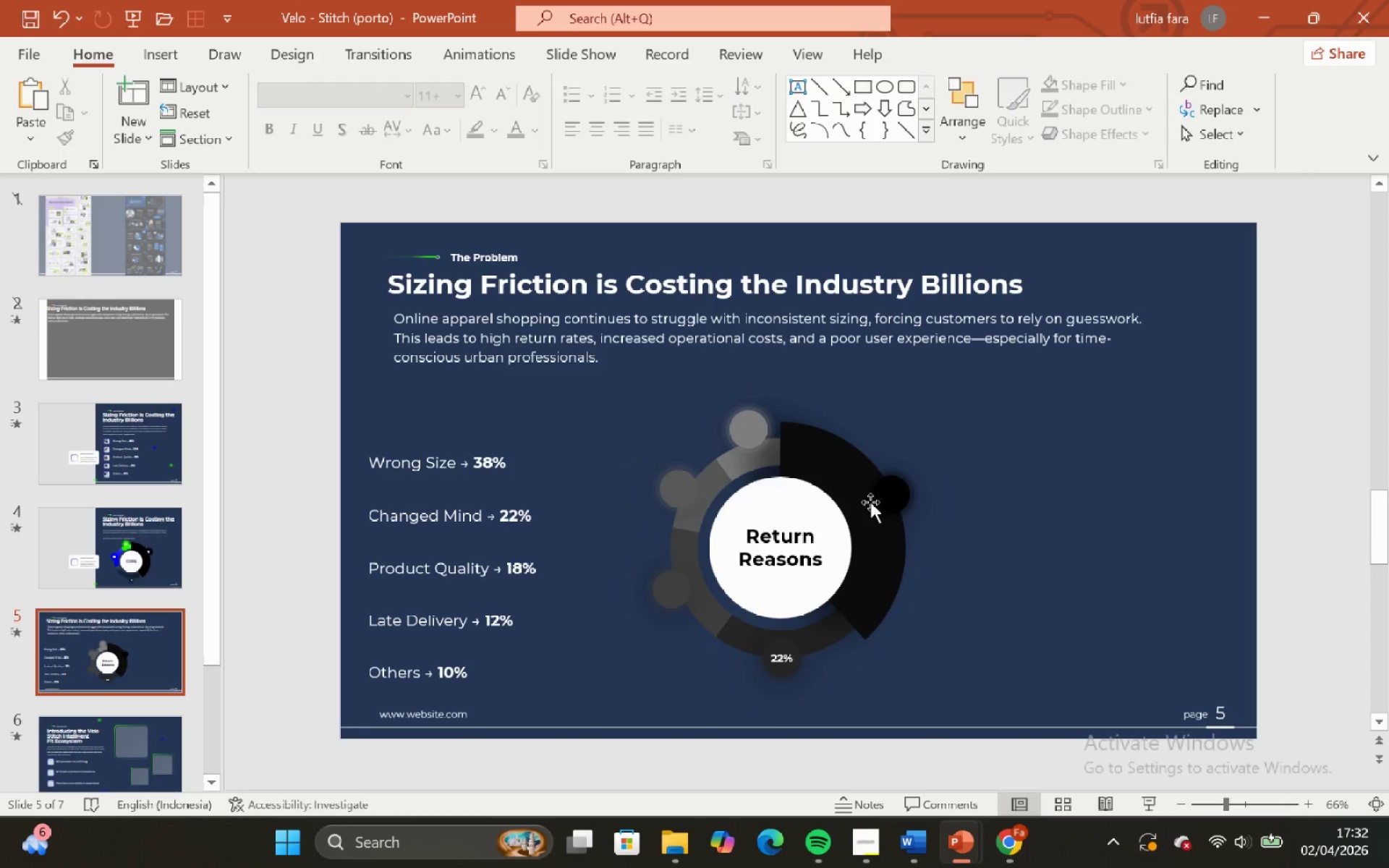 
key(Control+Z)
 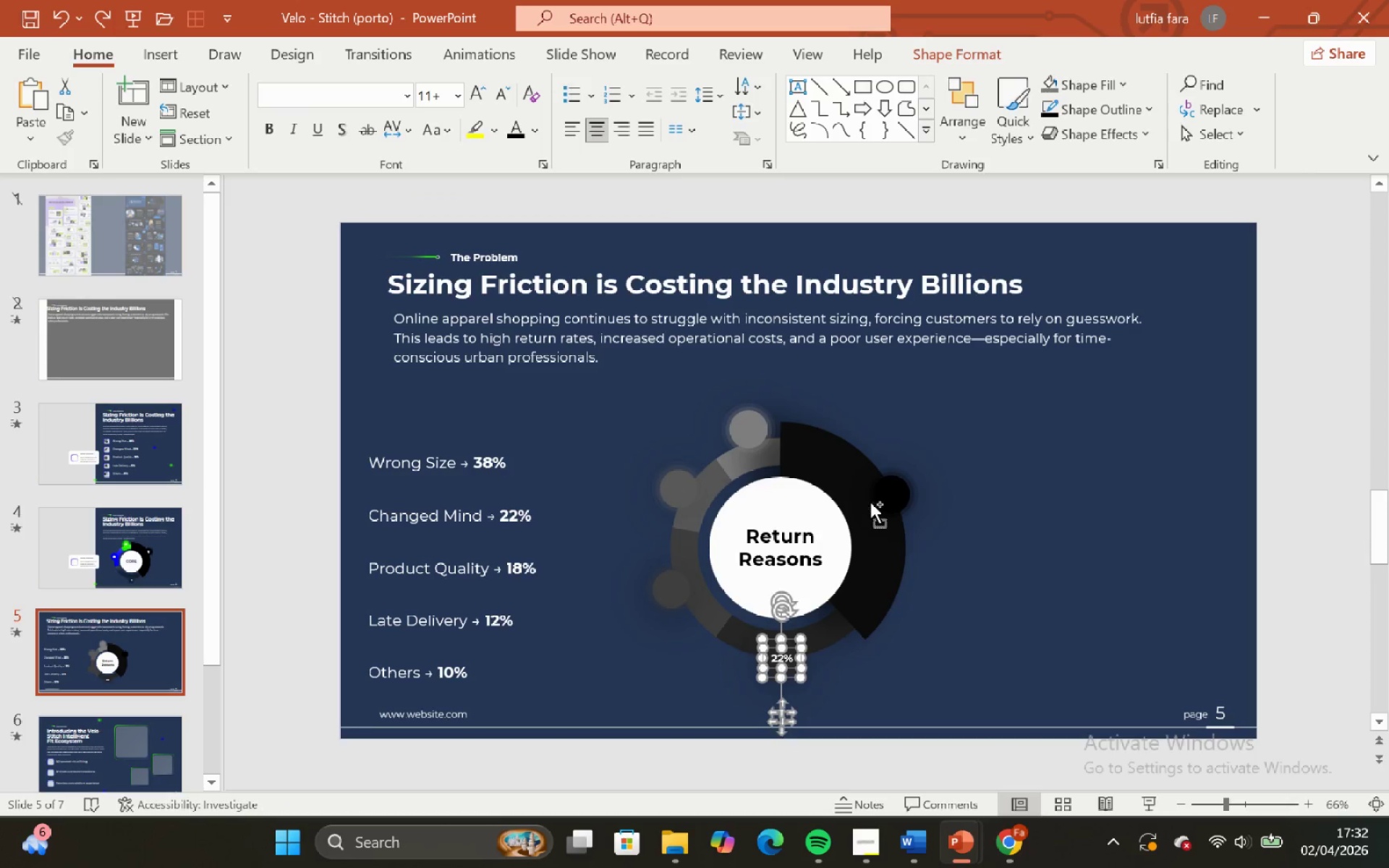 
key(Control+Z)
 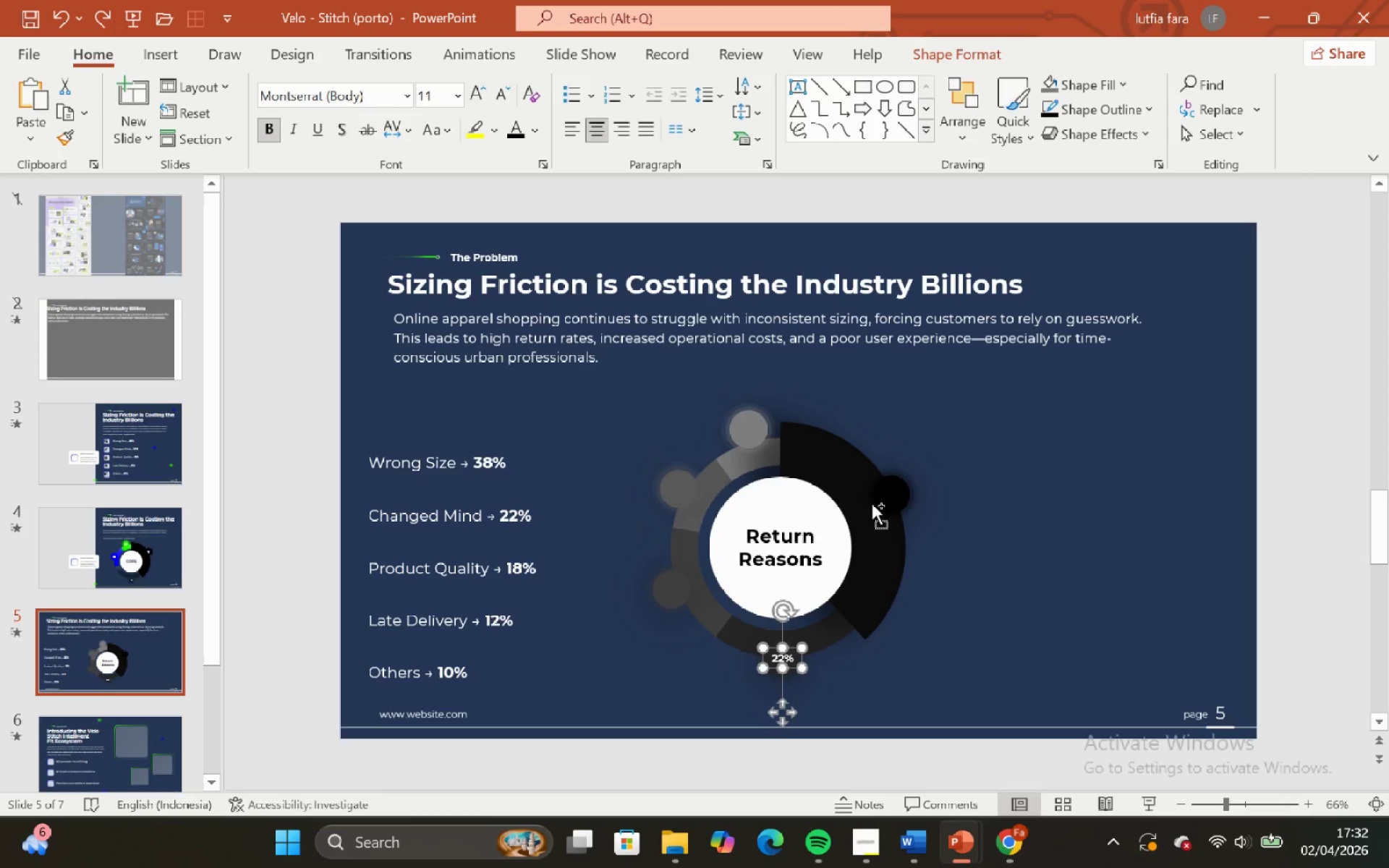 
key(Control+Z)
 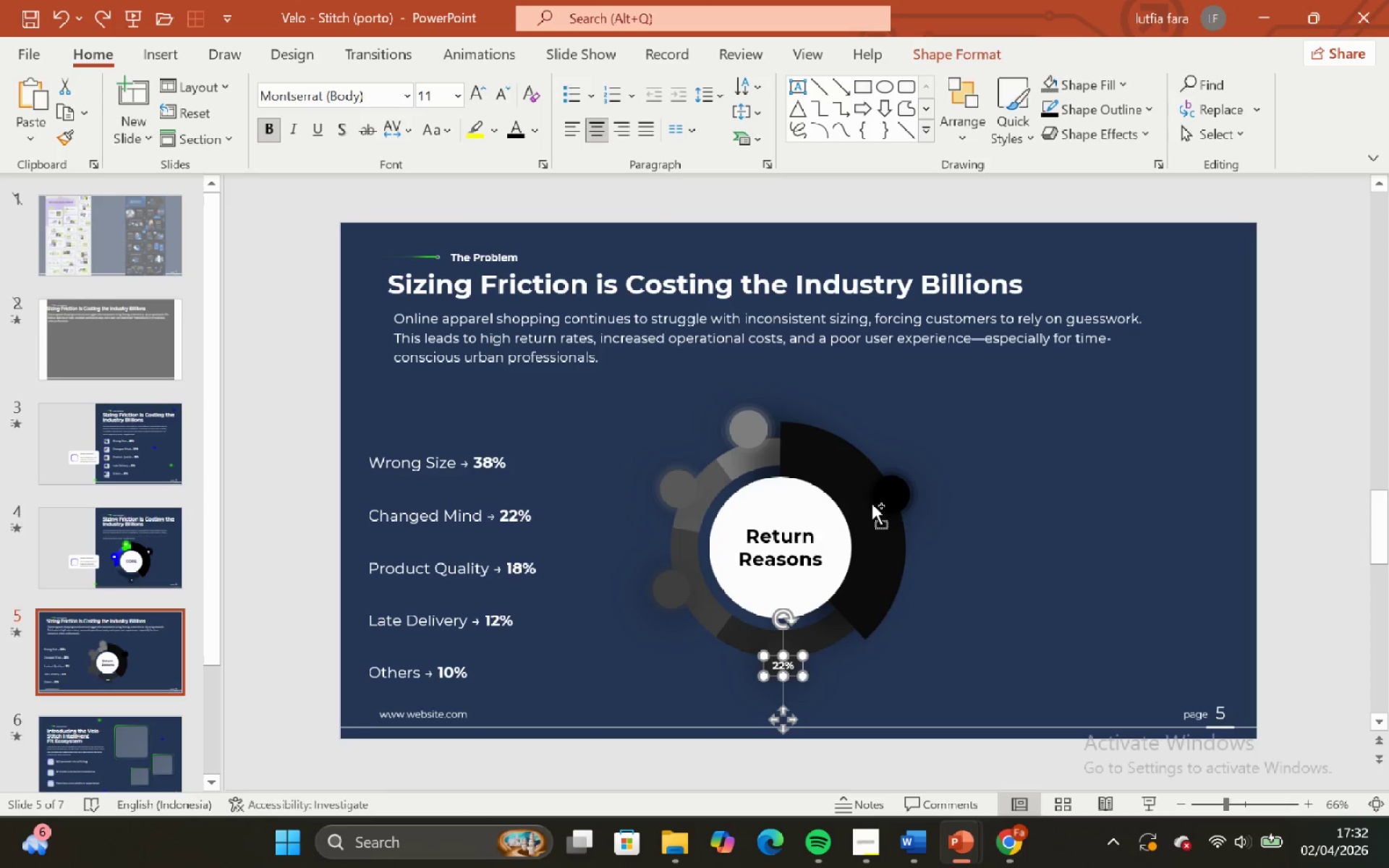 
key(Control+Z)
 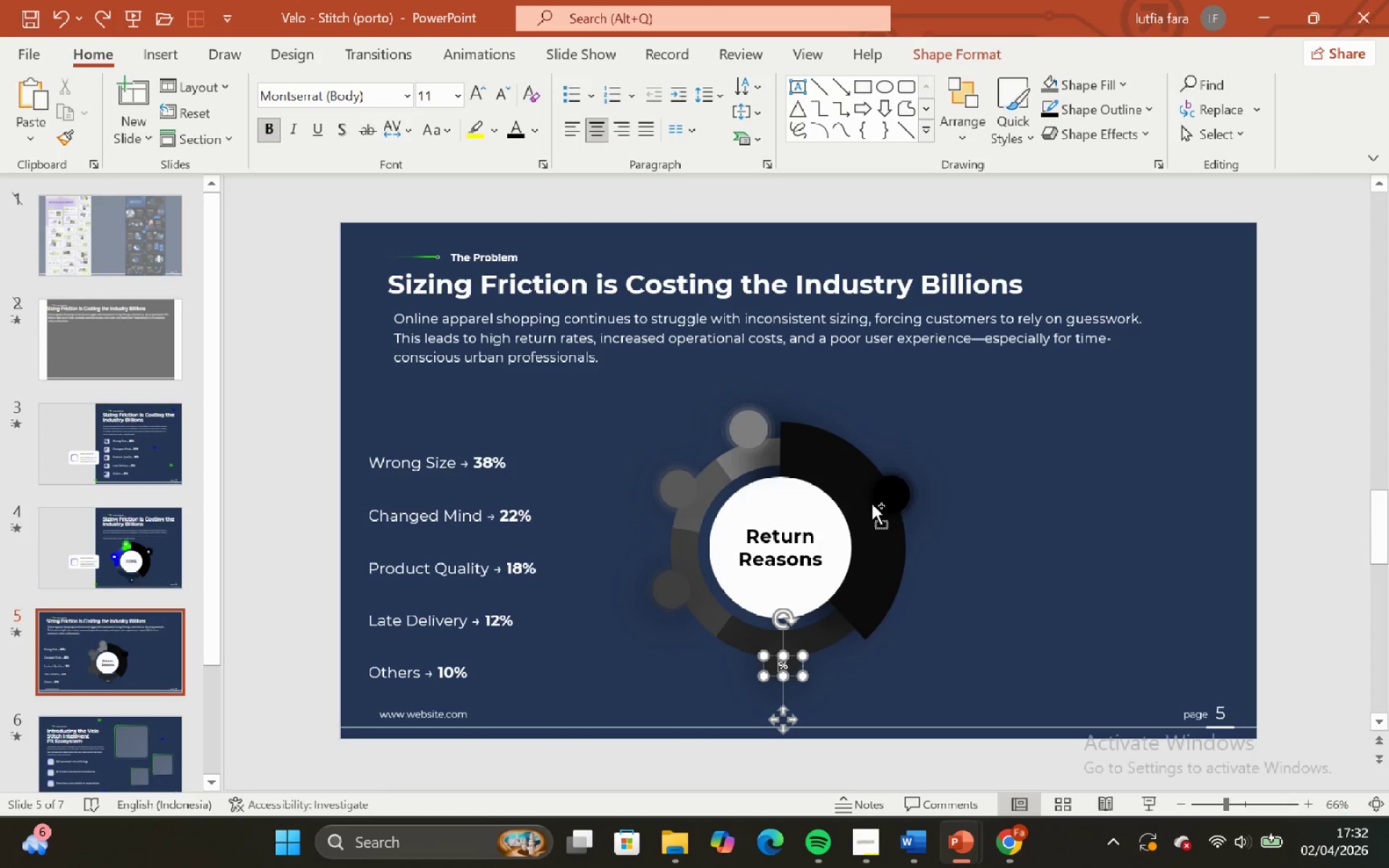 
key(Control+Z)
 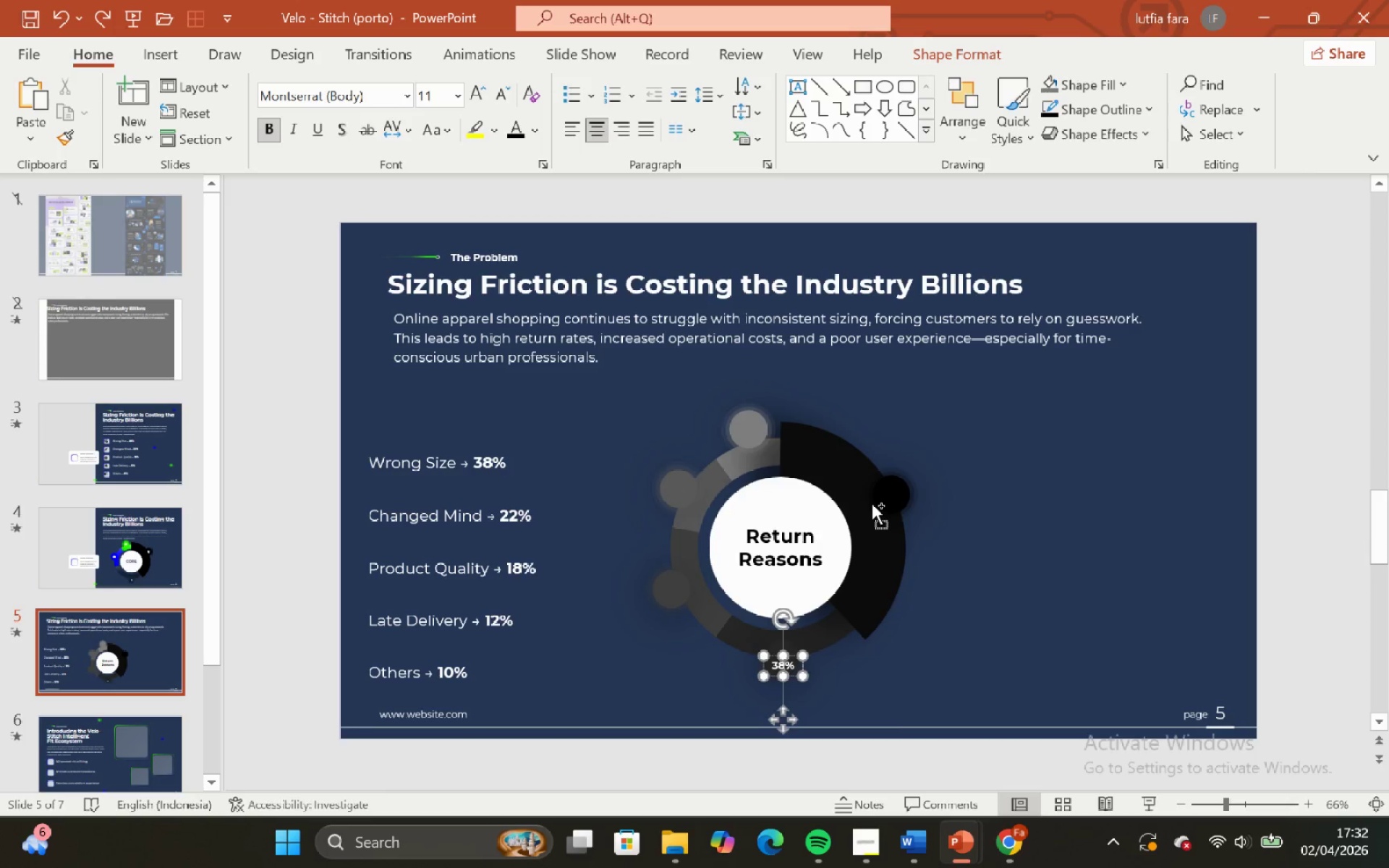 
key(Control+Z)
 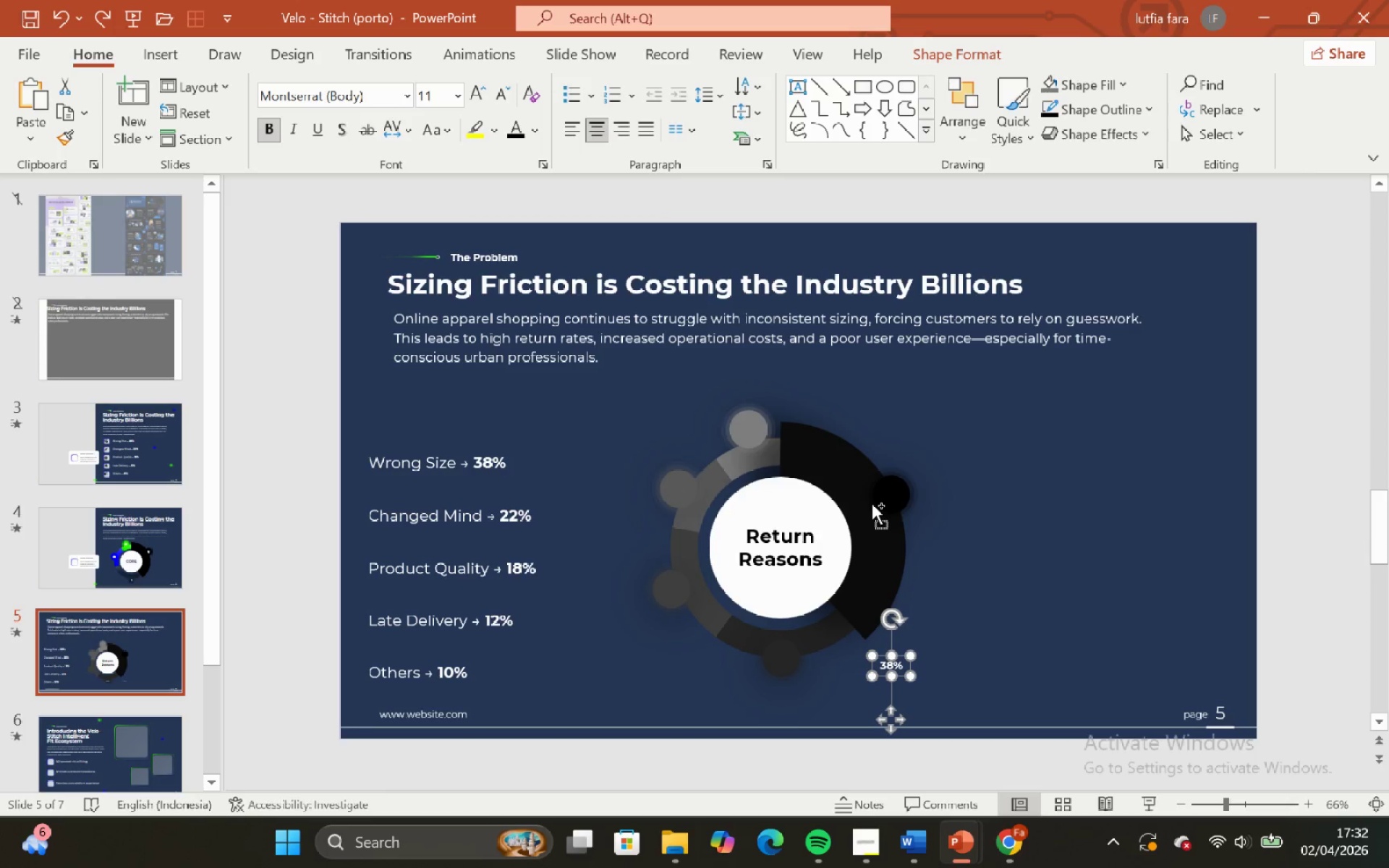 
key(Control+Z)
 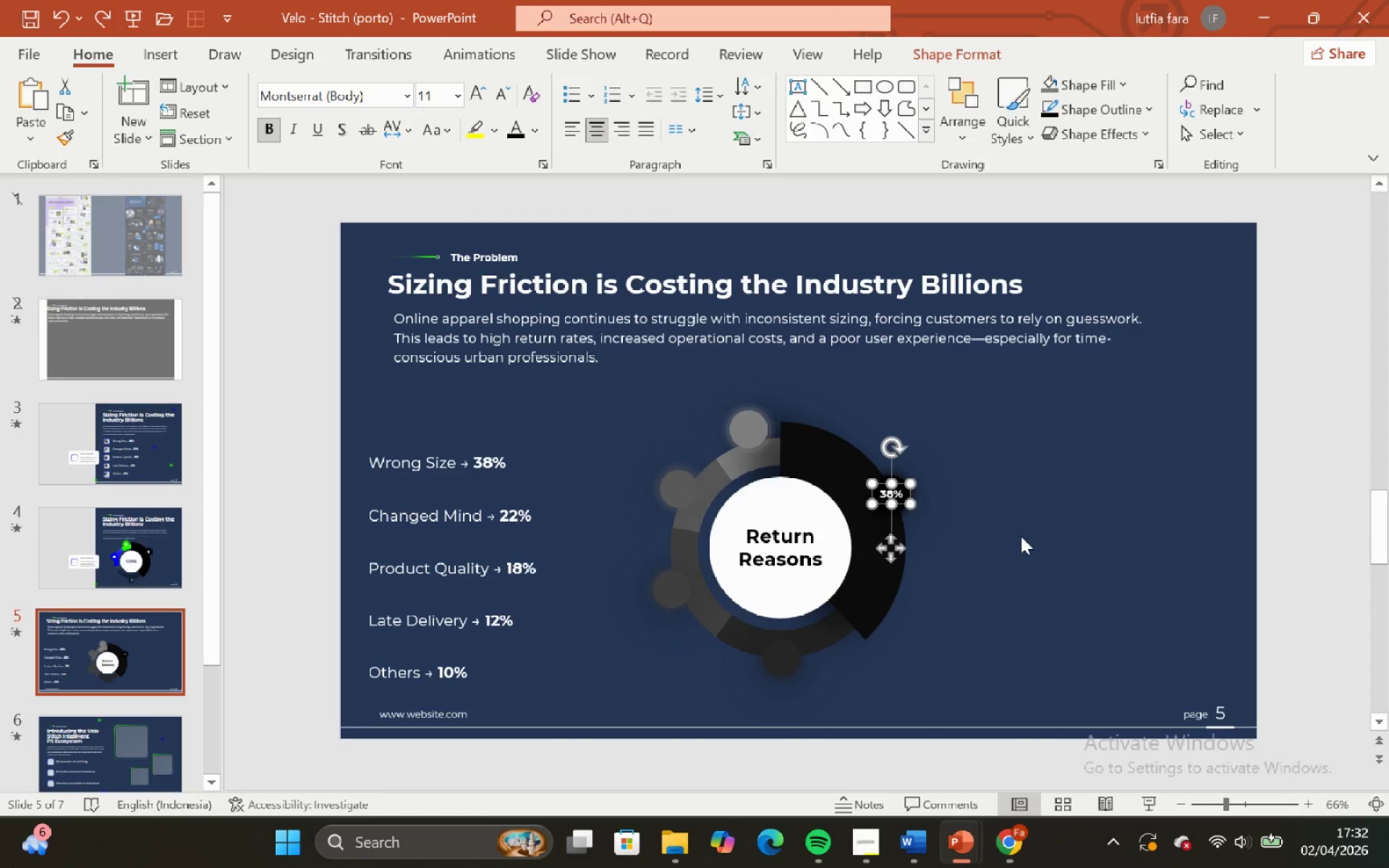 
left_click([1021, 532])
 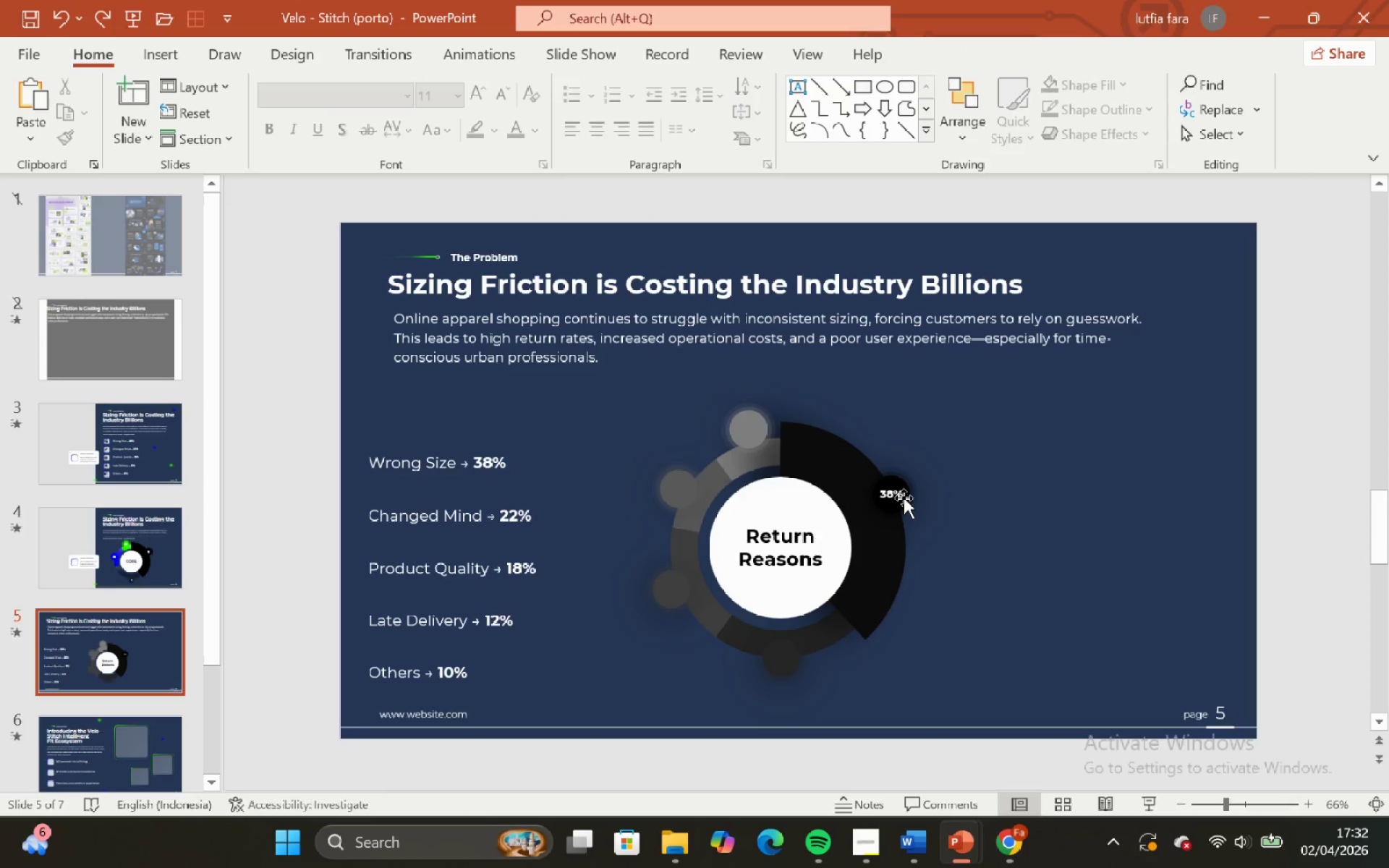 
left_click([903, 491])
 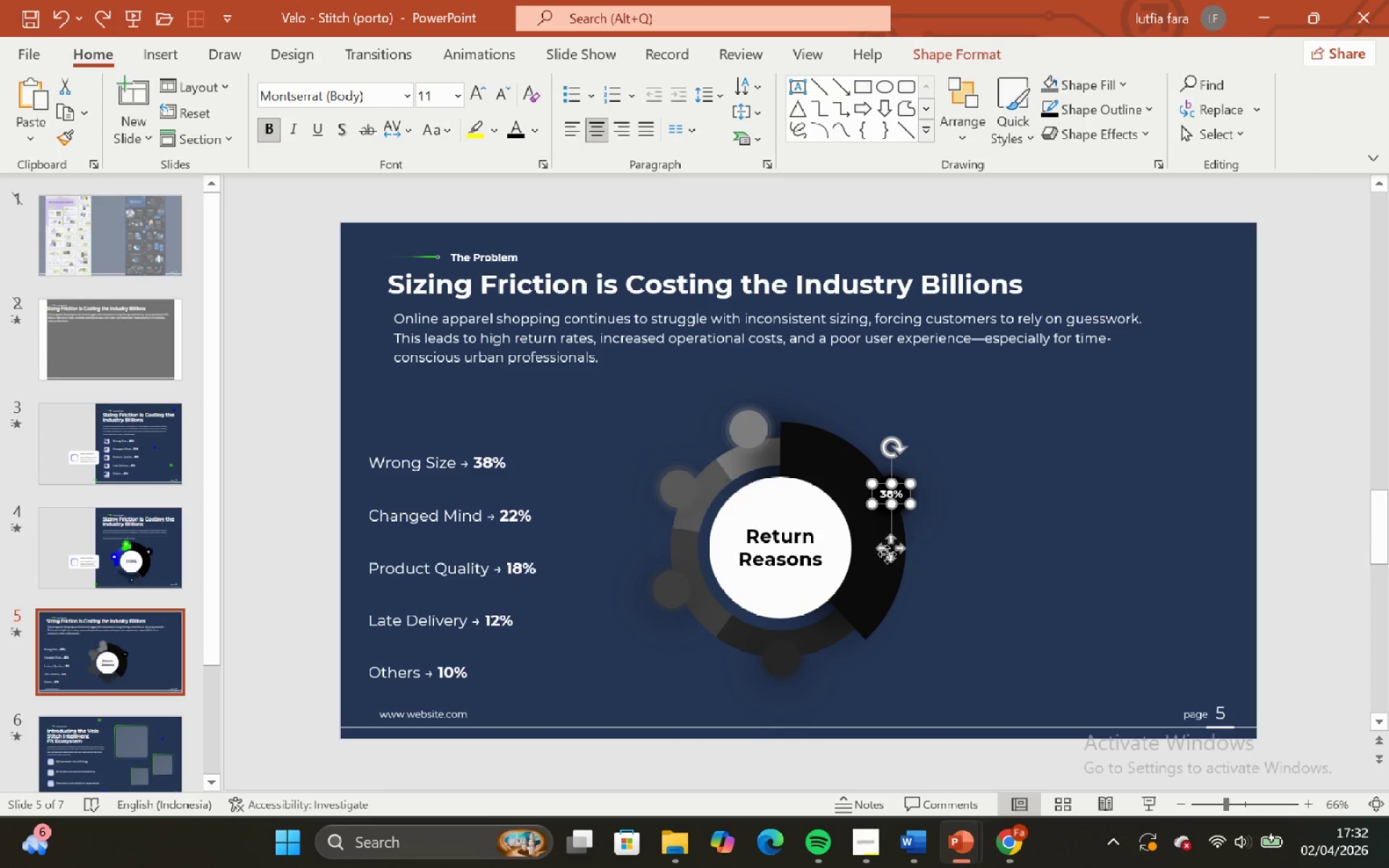 
hold_key(key=ControlLeft, duration=2.39)
hold_key(key=ShiftLeft, duration=1.51)
left_click_drag(start_coordinate=[890, 549], to_coordinate=[925, 717])
 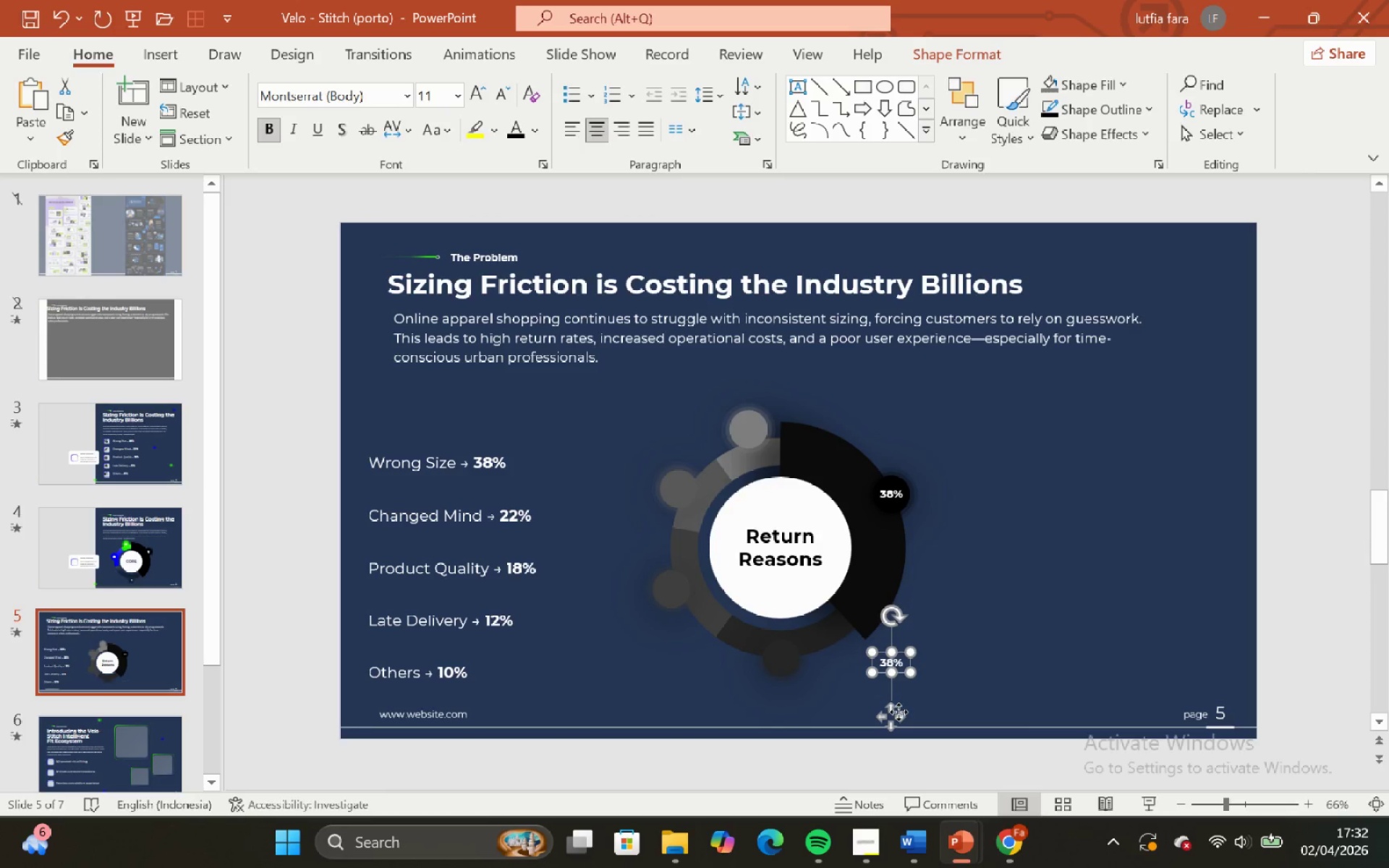 
hold_key(key=ShiftLeft, duration=0.86)
 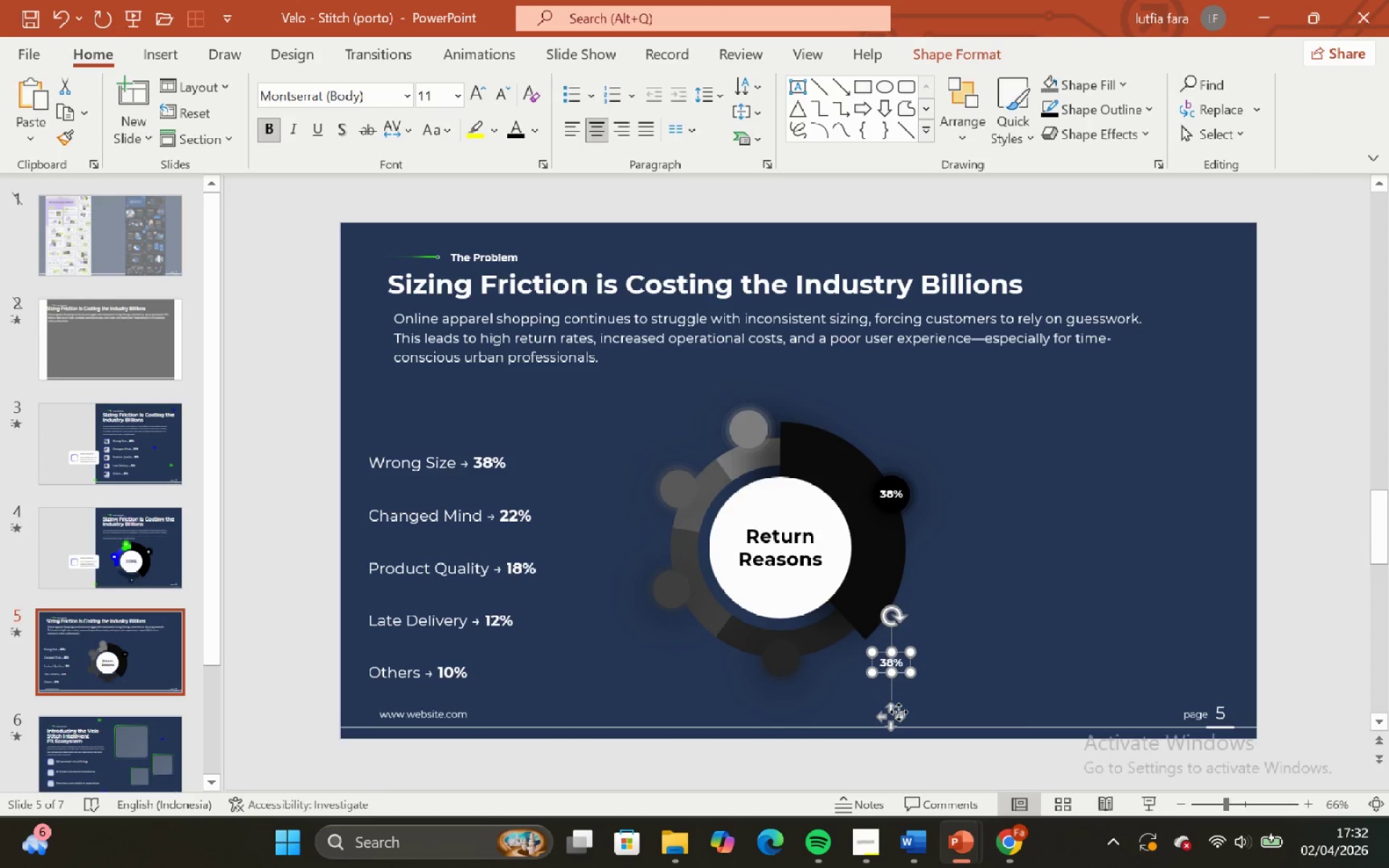 
left_click_drag(start_coordinate=[899, 712], to_coordinate=[793, 704])
 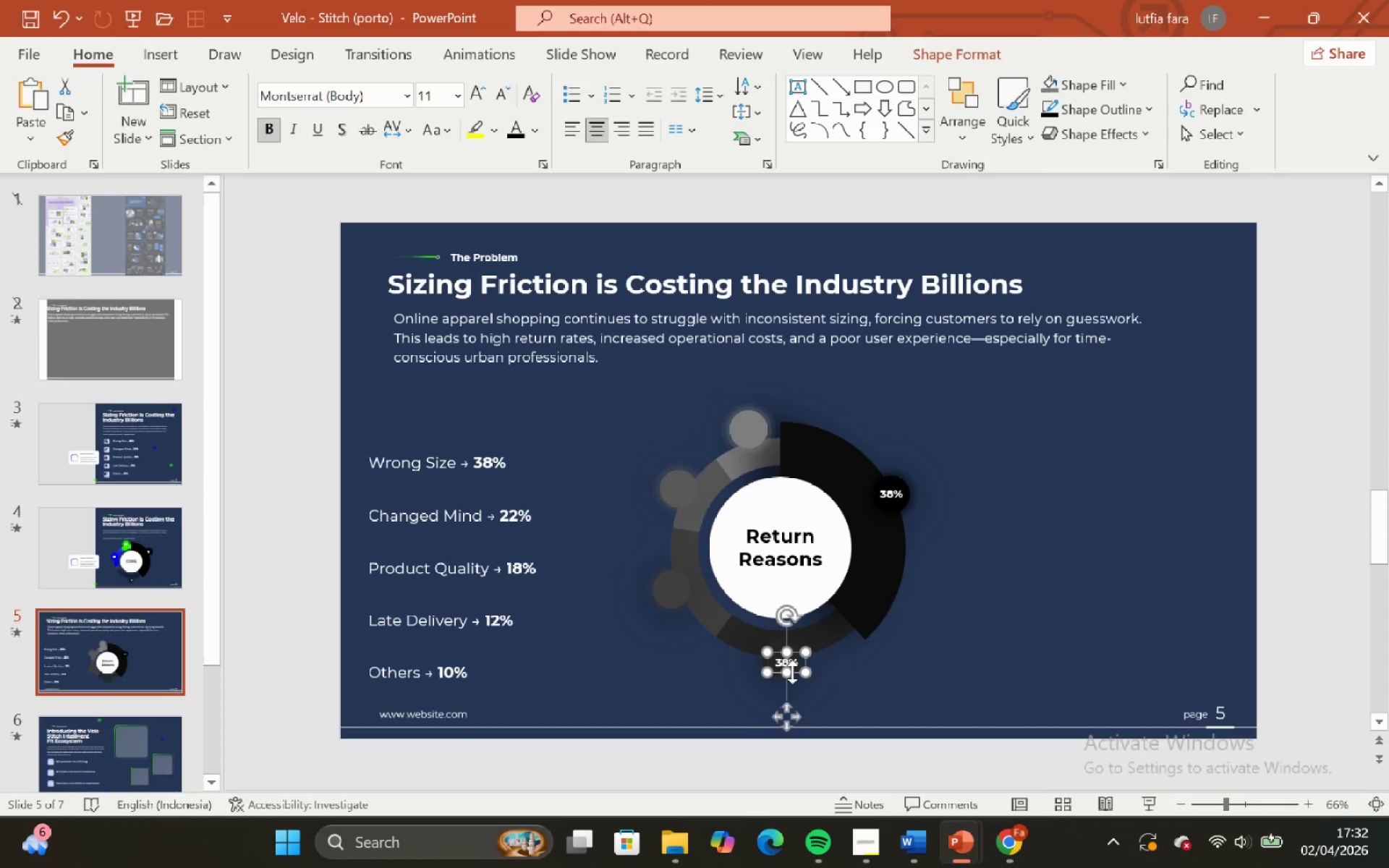 
hold_key(key=ShiftLeft, duration=1.14)
 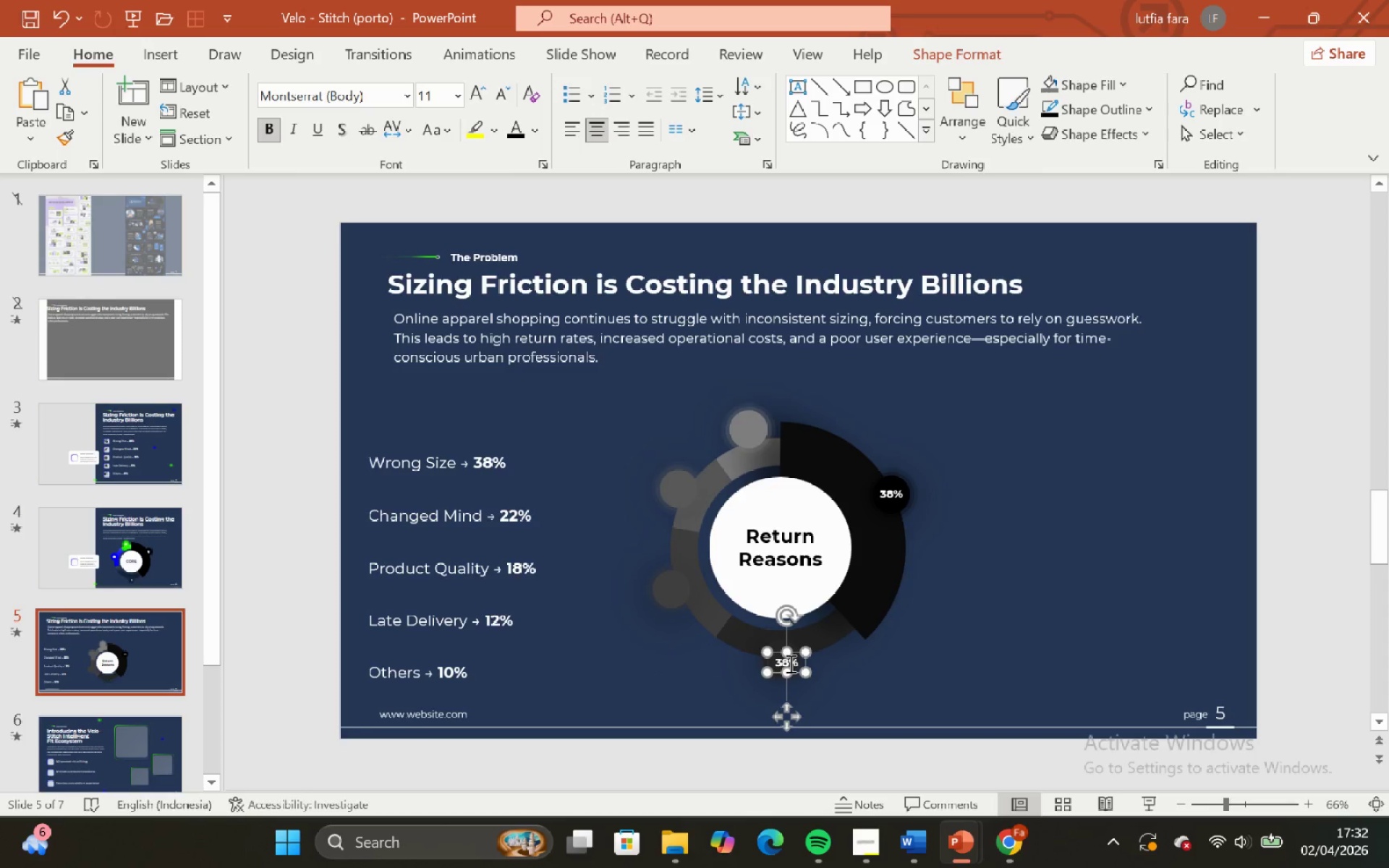 
hold_key(key=ShiftLeft, duration=1.5)
hold_key(key=ControlLeft, duration=1.31)
scroll: coordinate [789, 665], scroll_direction: up, amount: 4.0
 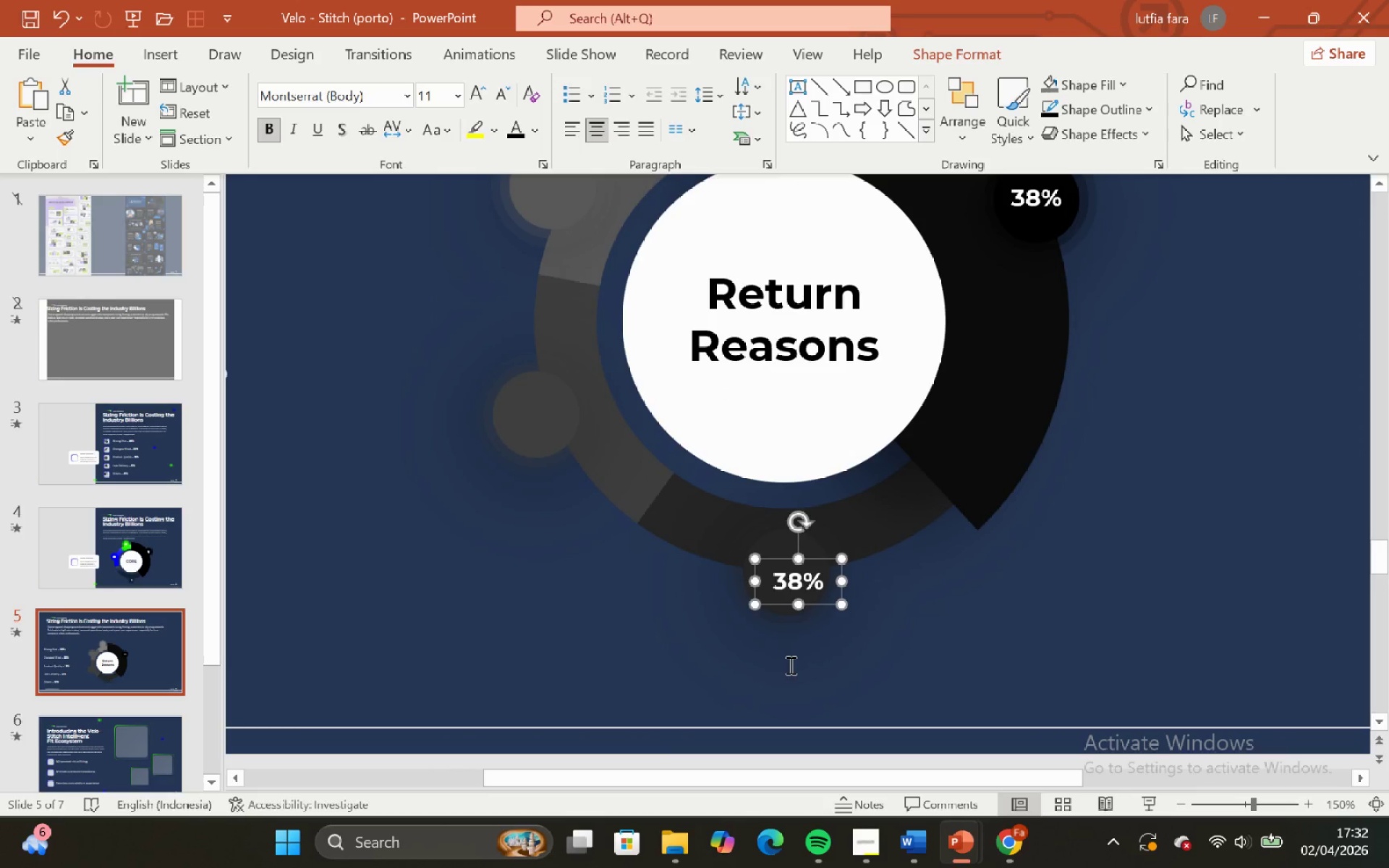 
key(Control+Shift+ShiftLeft)
 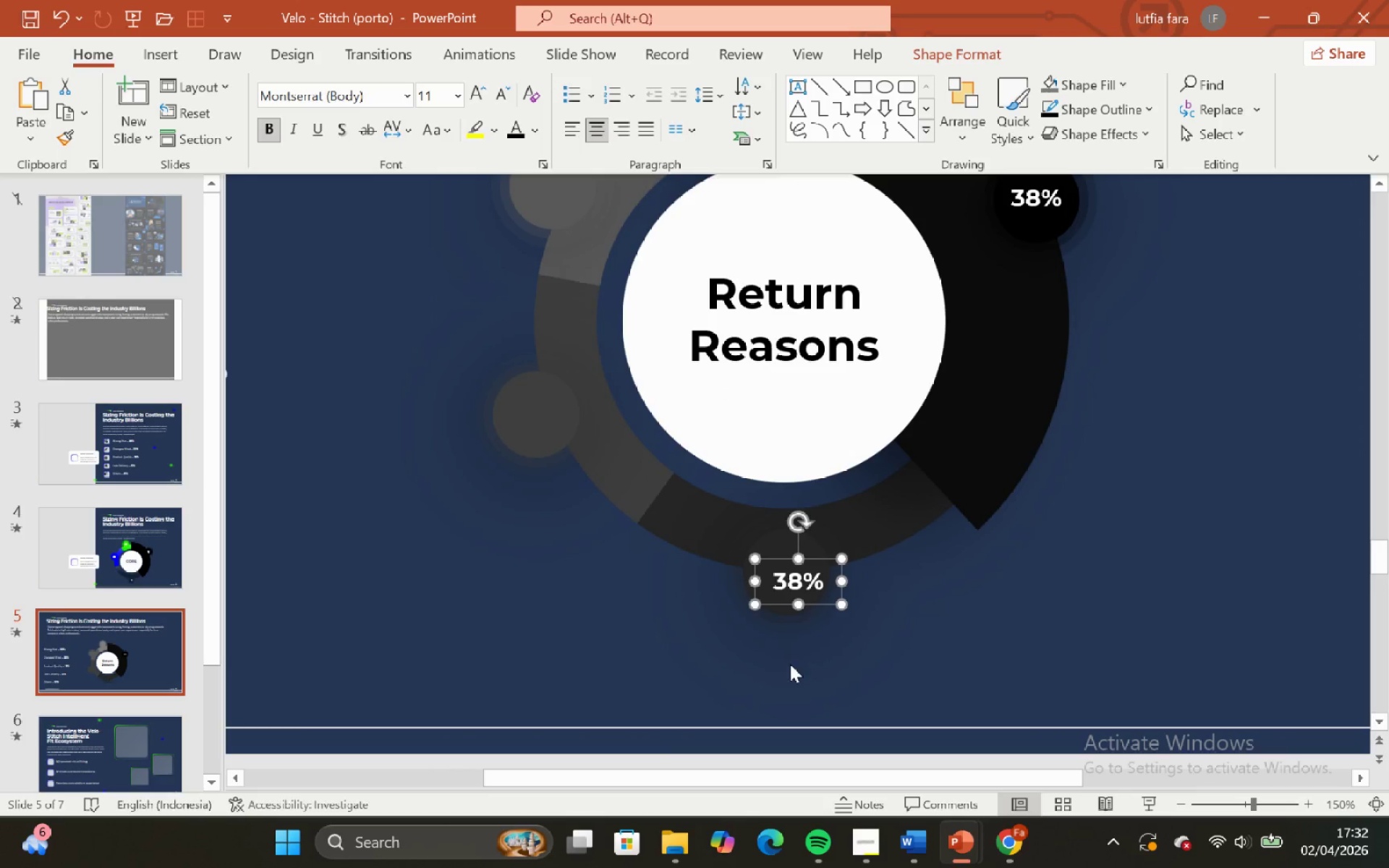 
key(Control+Shift+ShiftLeft)
 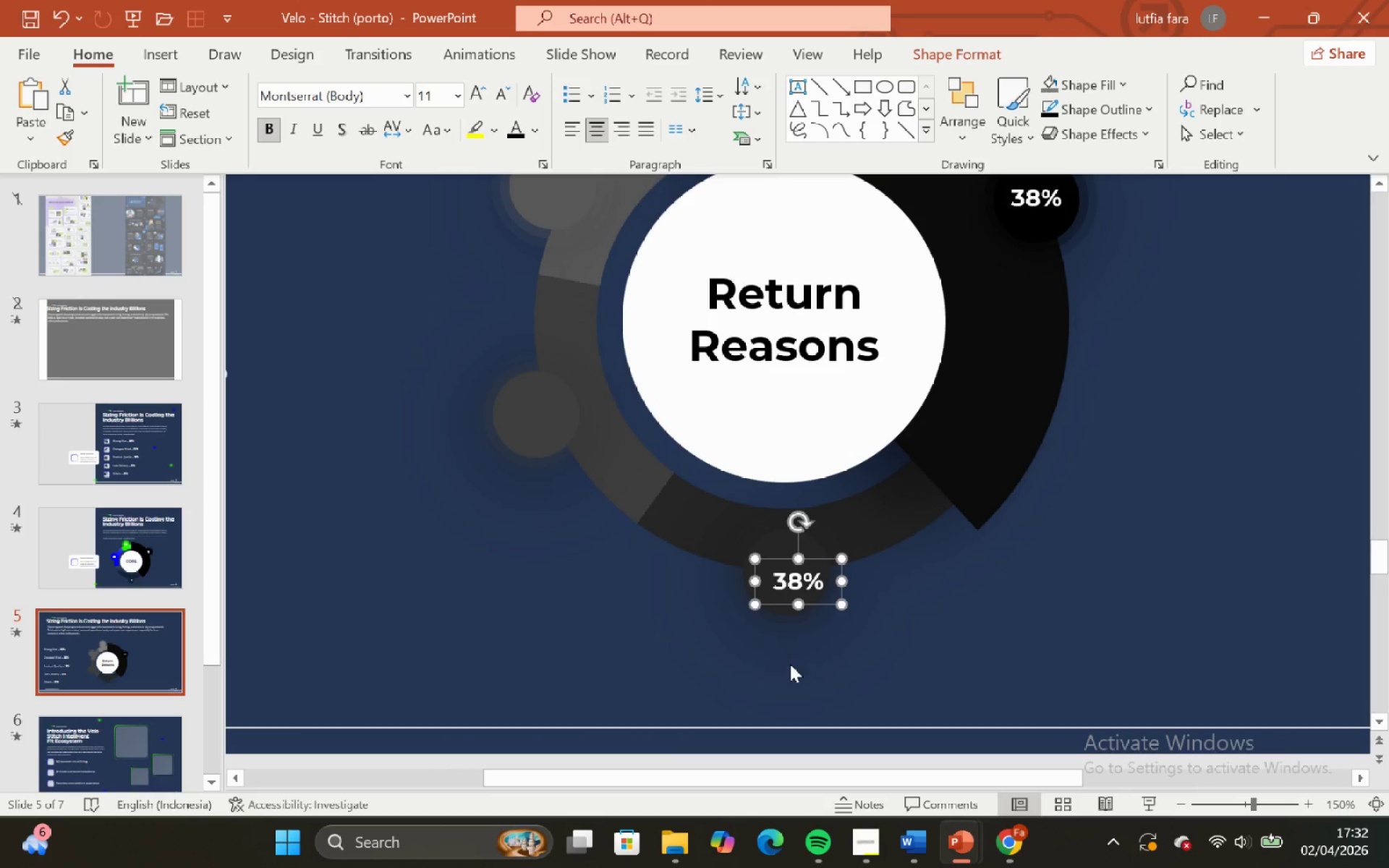 
key(Control+Shift+ShiftLeft)
 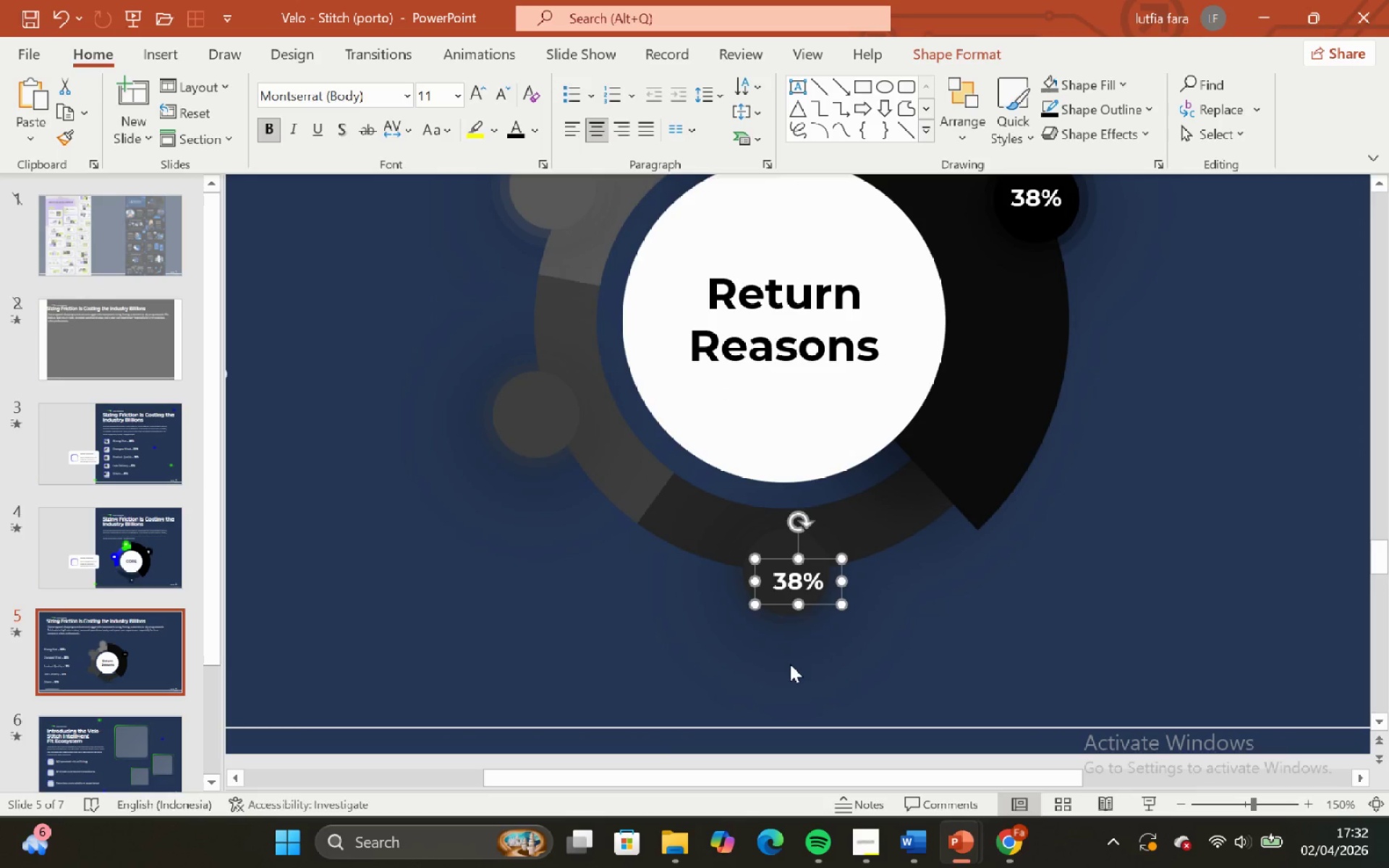 
key(Control+Shift+ShiftLeft)
 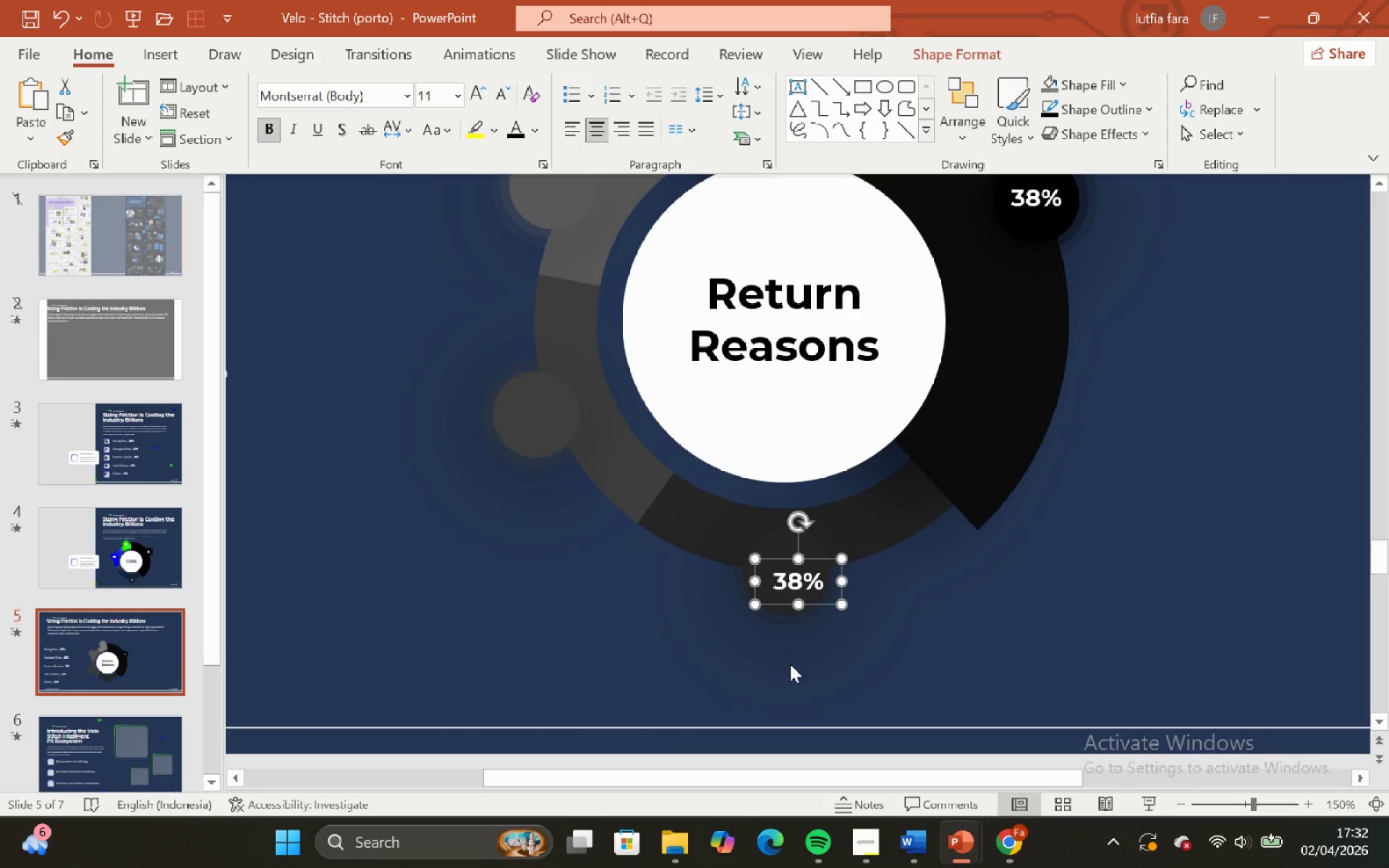 
key(Control+Shift+ShiftLeft)
 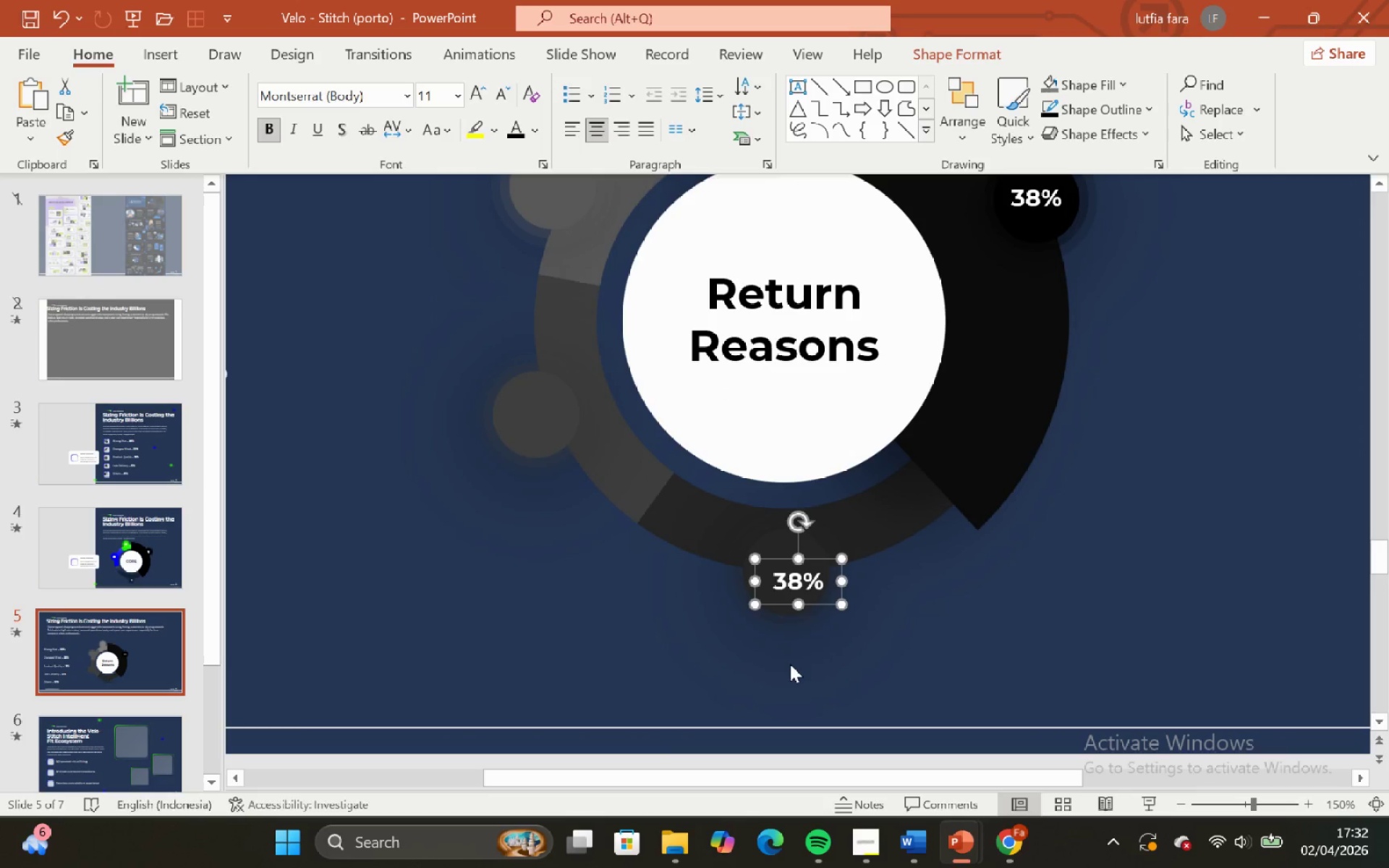 
key(Control+Shift+ShiftLeft)
 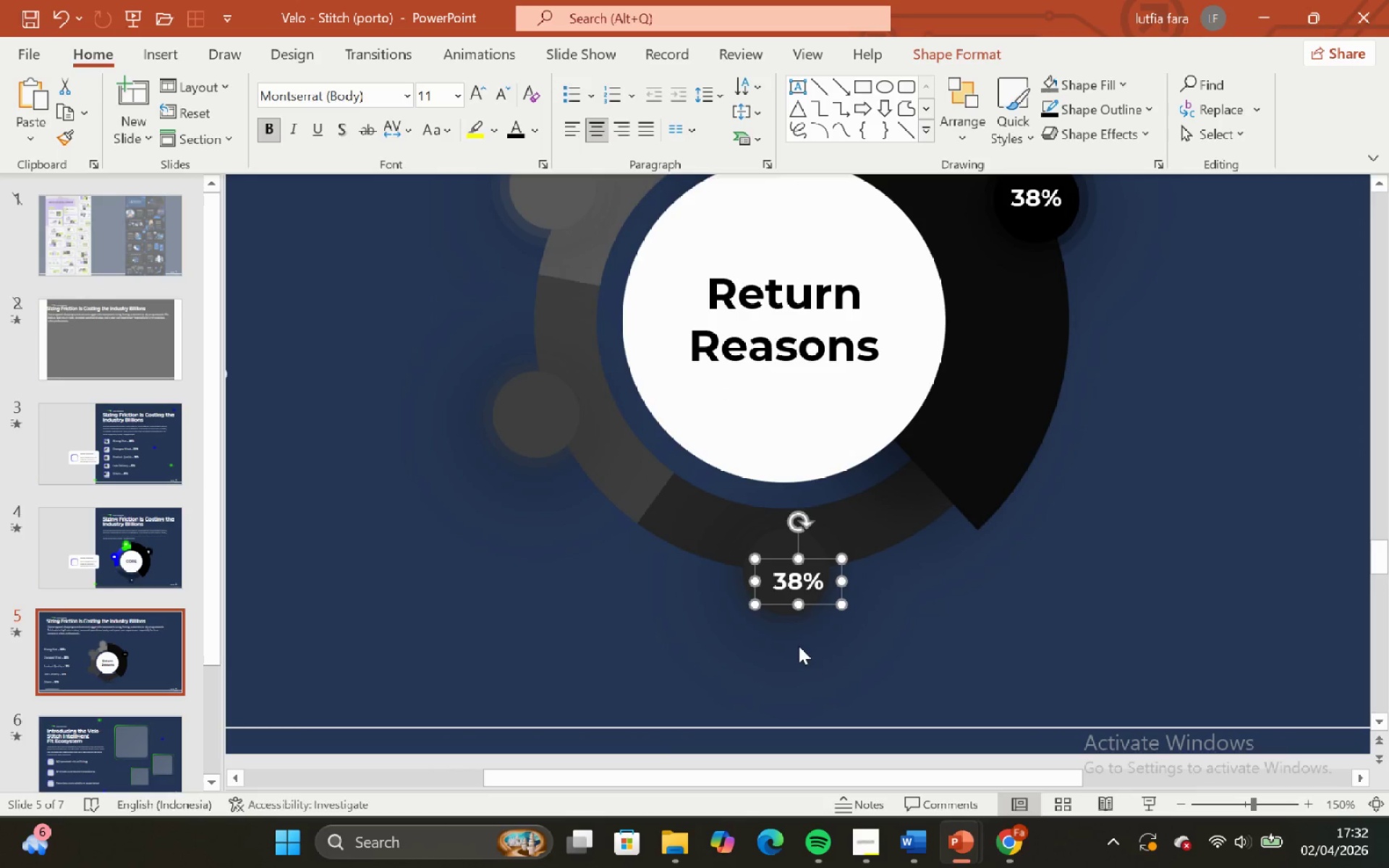 
hold_key(key=ControlLeft, duration=0.72)
hold_key(key=ShiftLeft, duration=0.69)
scroll: coordinate [820, 635], scroll_direction: up, amount: 1.0
 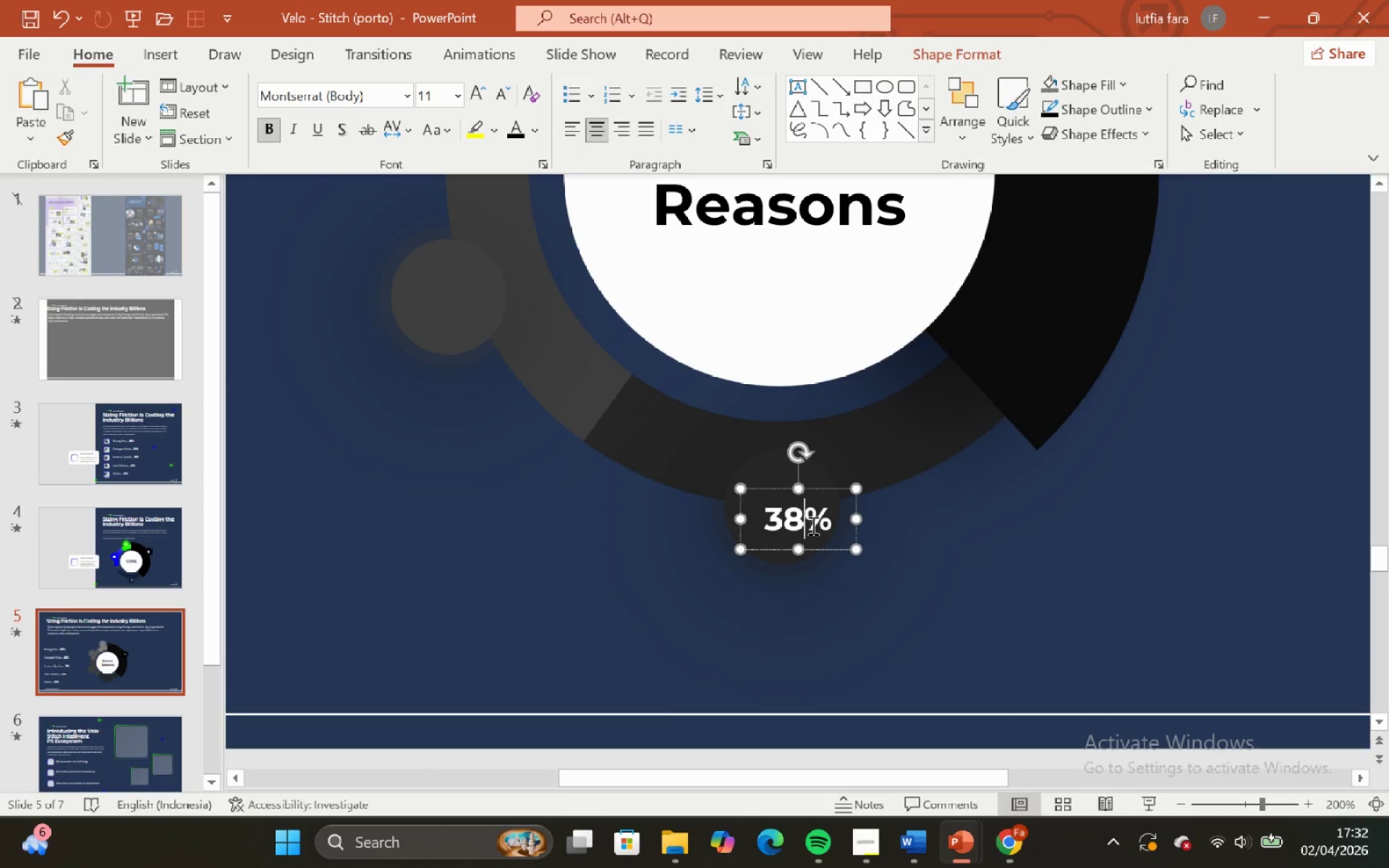 
key(Backspace)
key(Backspace)
type(22)
 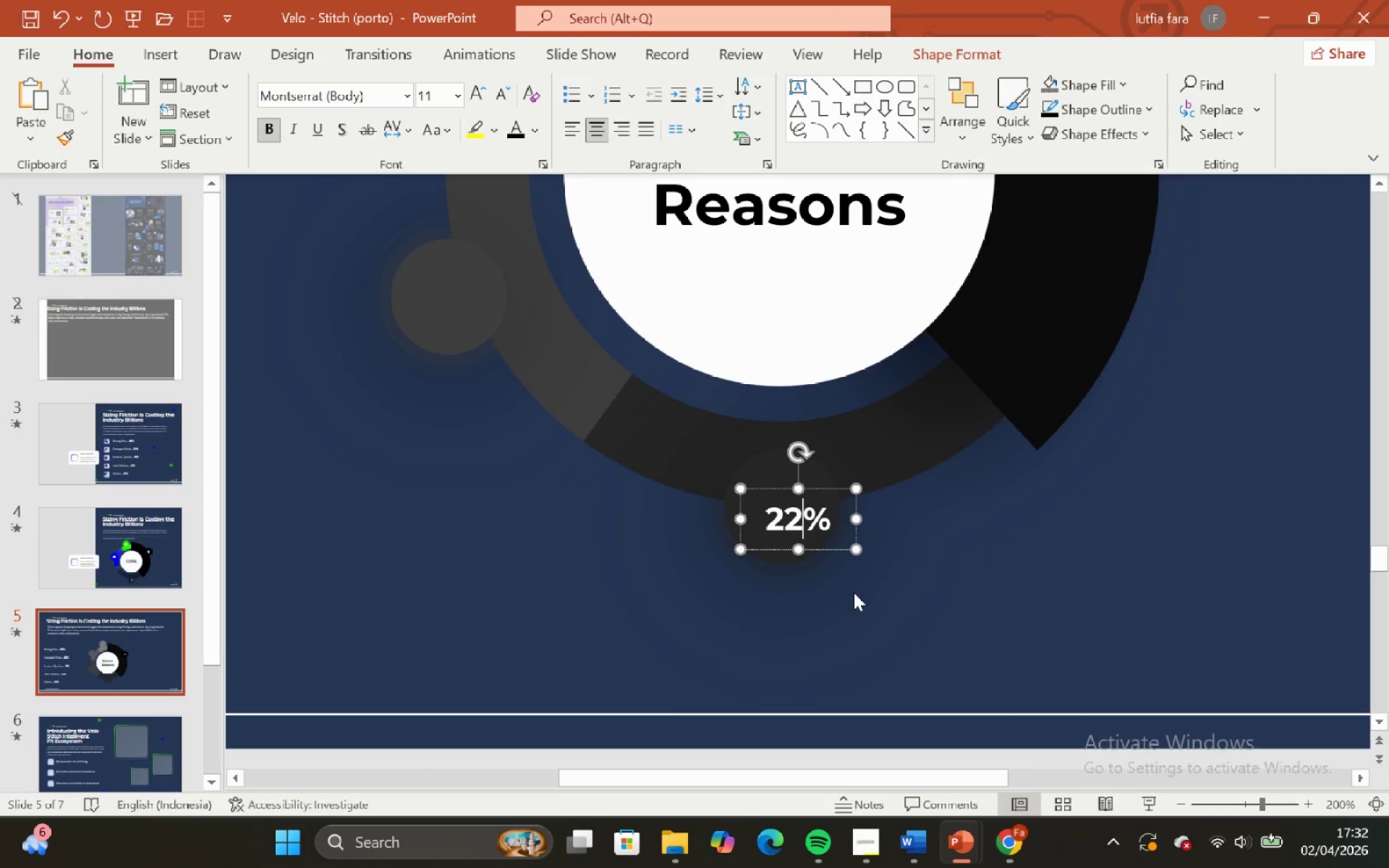 
left_click([859, 603])
 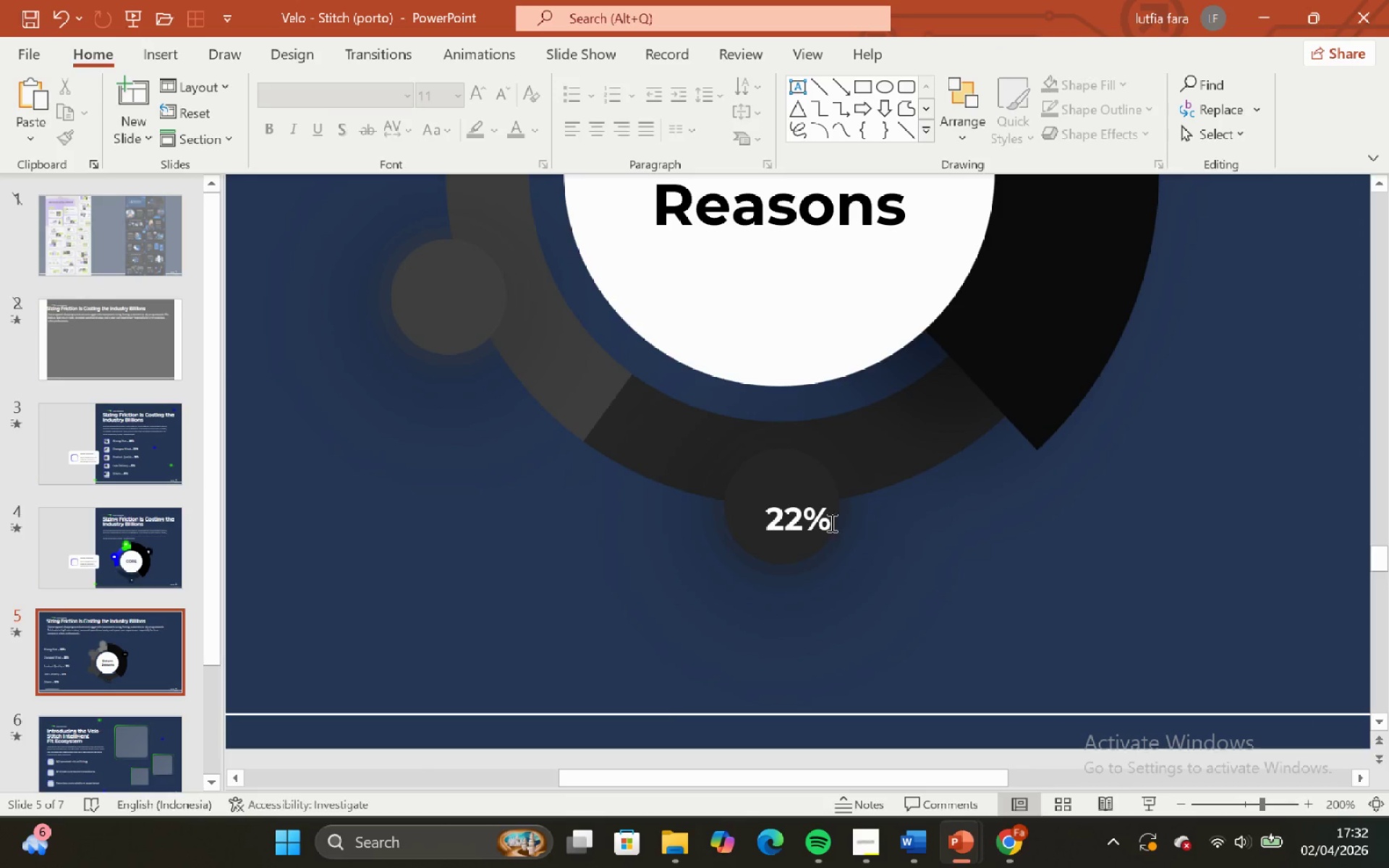 
left_click([831, 522])
 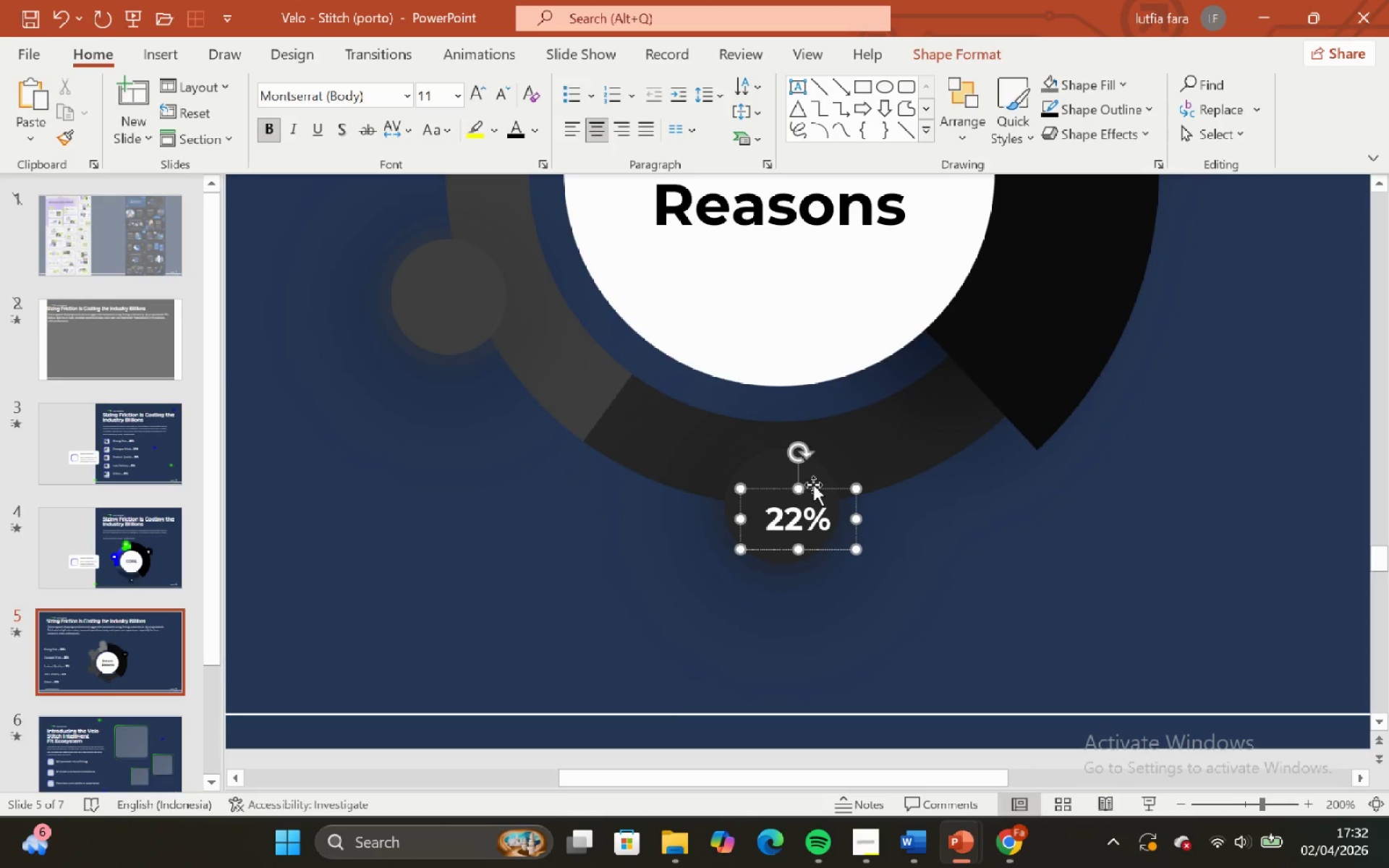 
hold_key(key=ShiftLeft, duration=1.25)
left_click_drag(start_coordinate=[817, 488], to_coordinate=[804, 490])
 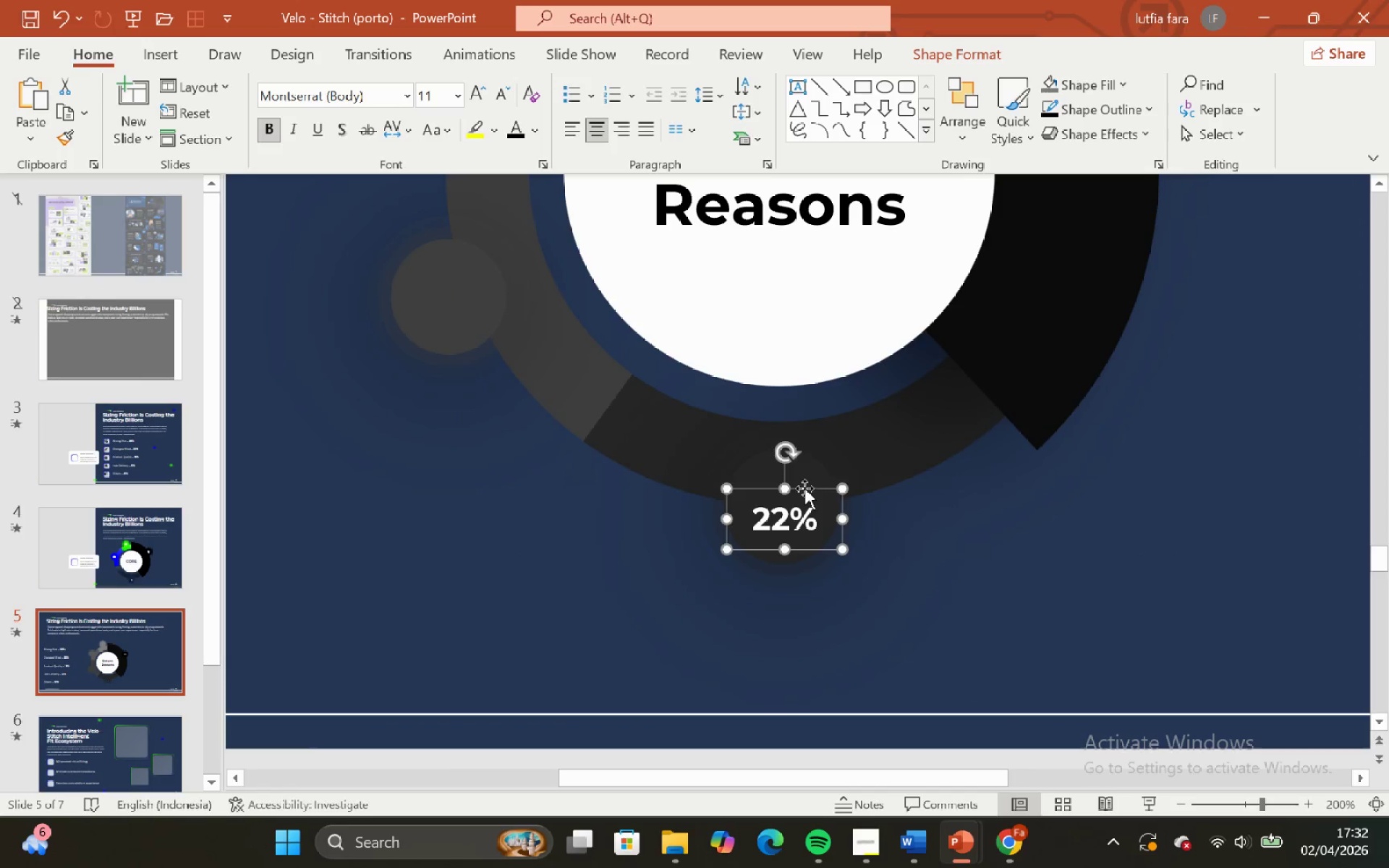 
left_click_drag(start_coordinate=[804, 488], to_coordinate=[800, 474])
 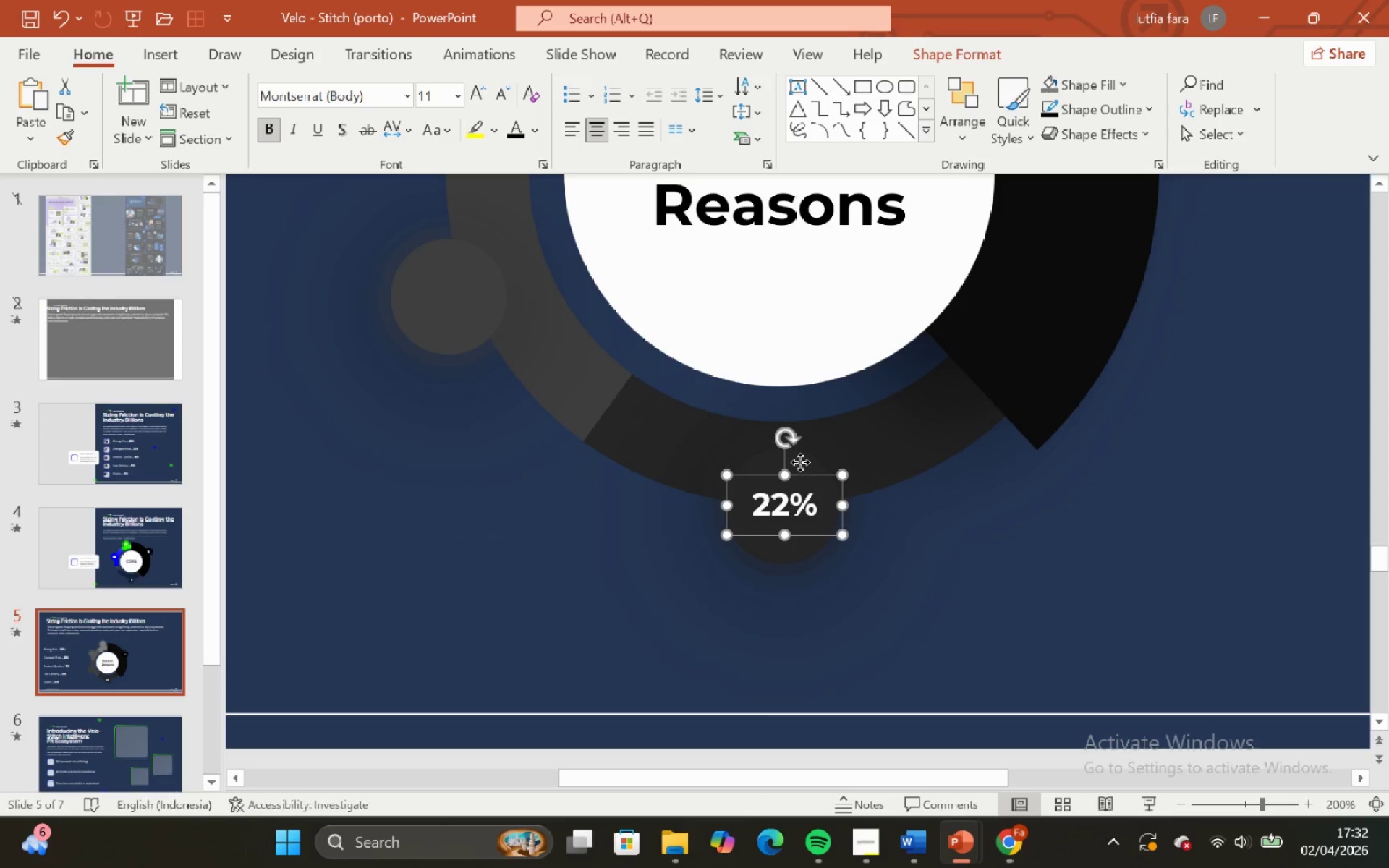 
hold_key(key=ShiftLeft, duration=1.5)
 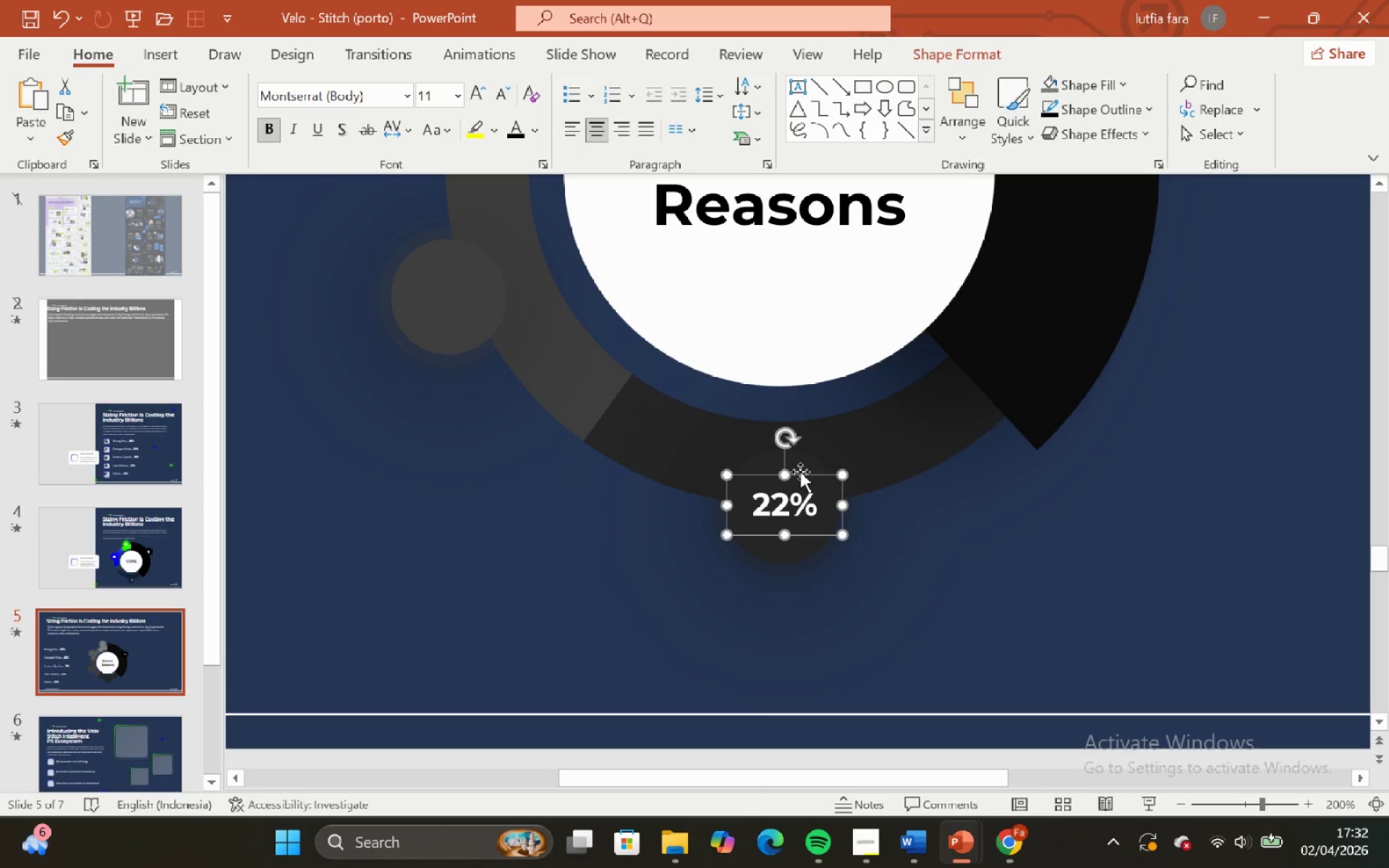 
hold_key(key=ShiftLeft, duration=0.45)
 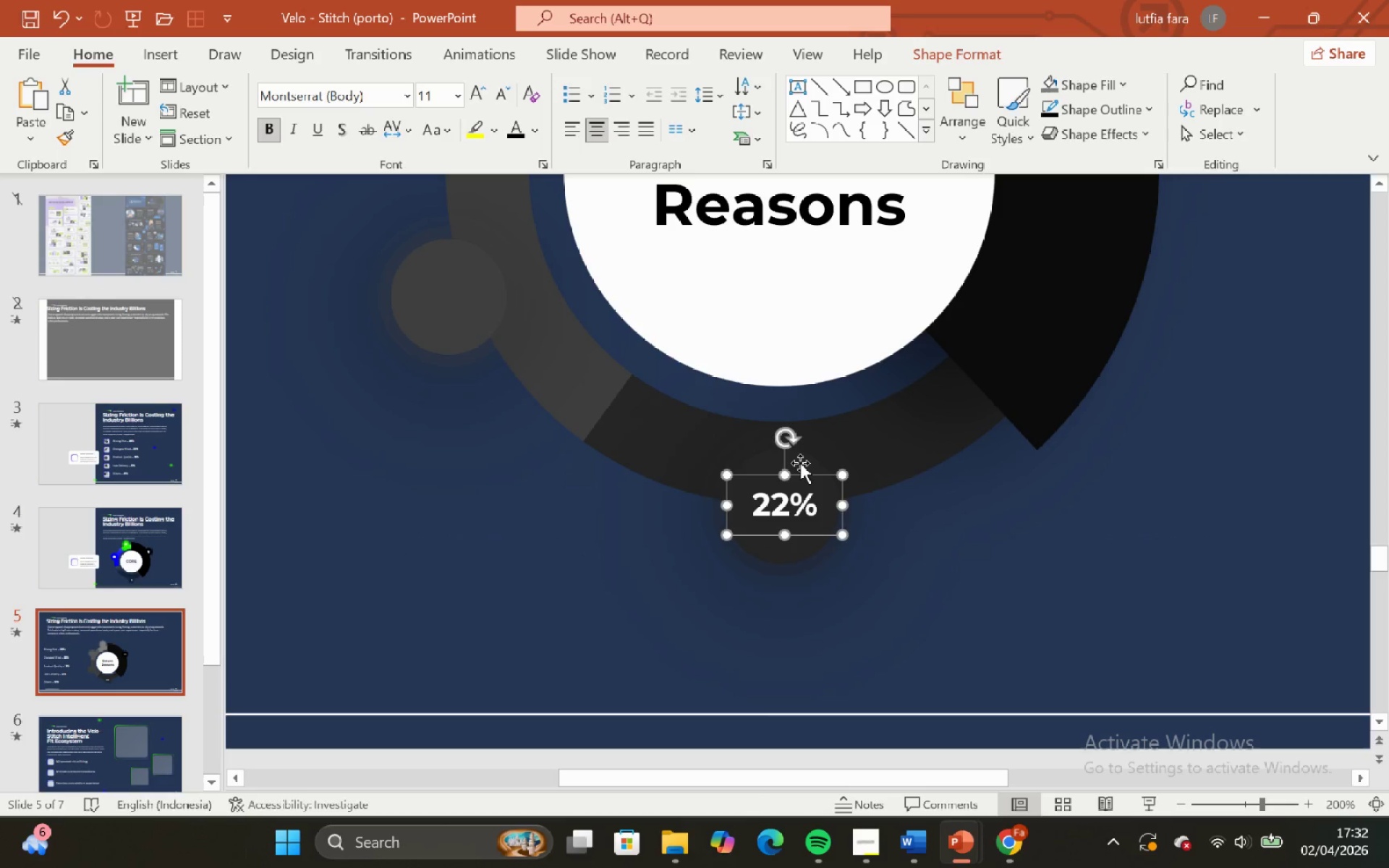 
hold_key(key=ShiftLeft, duration=0.56)
left_click([800, 462])
 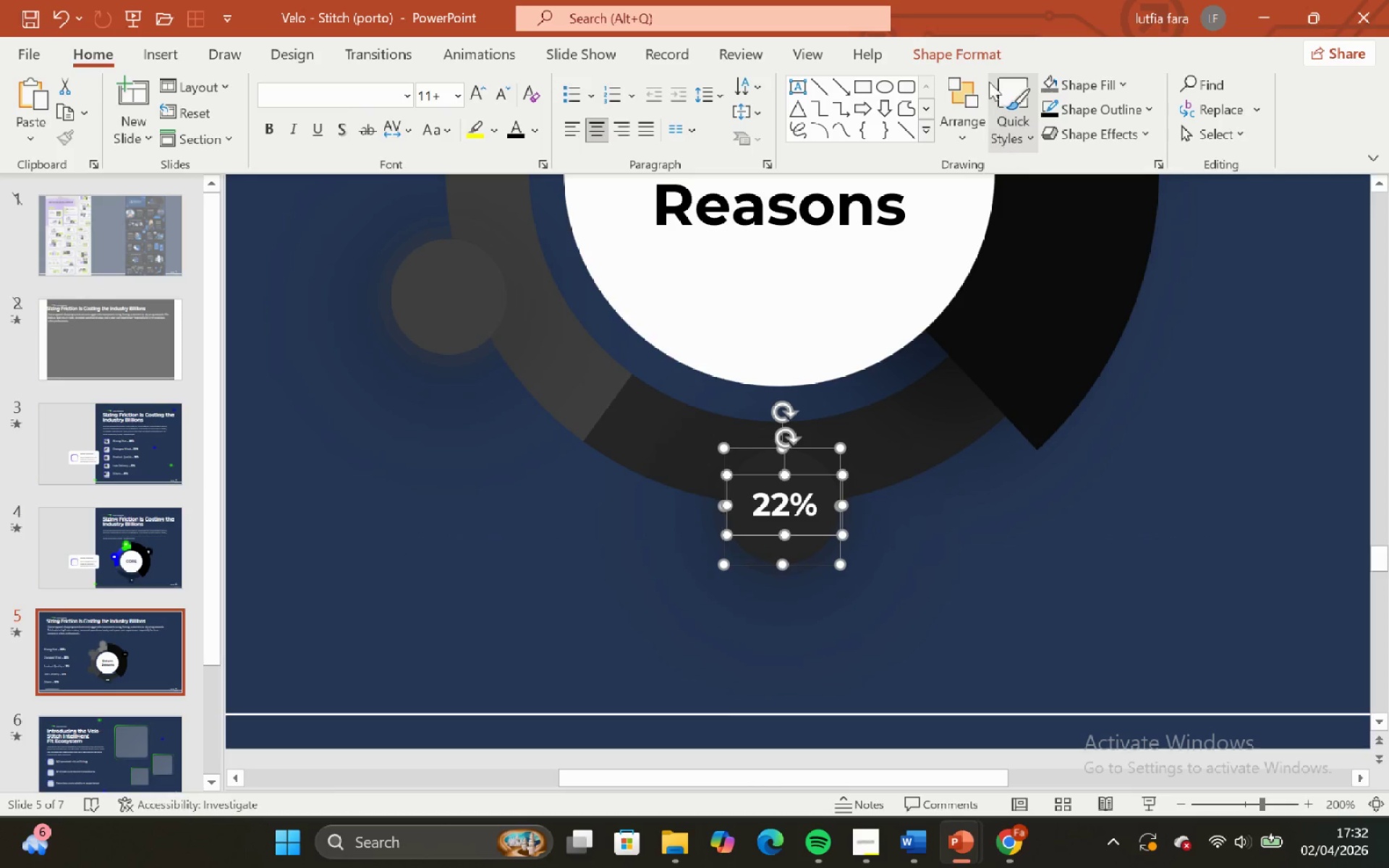 
left_click([974, 48])
 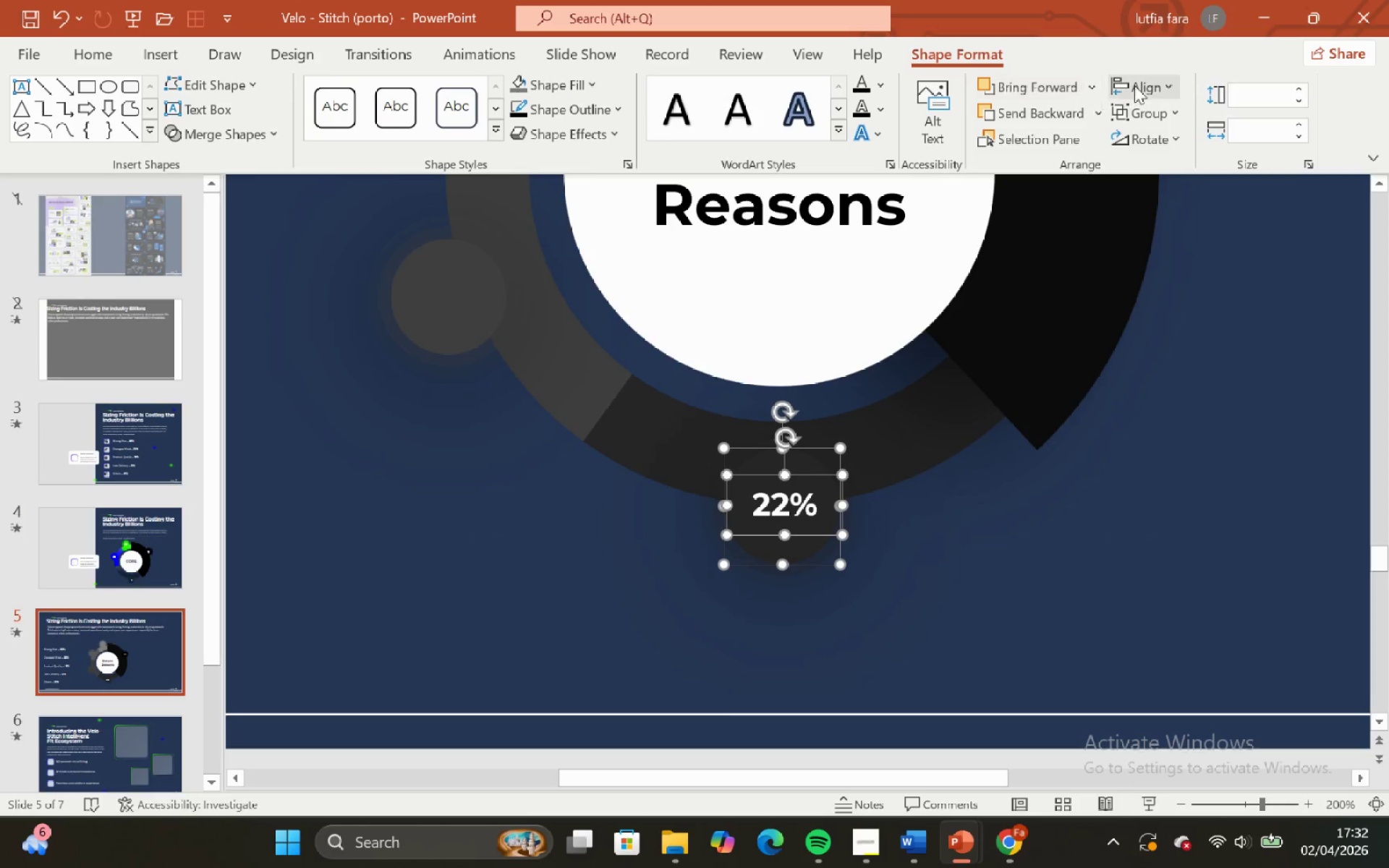 
left_click([1145, 78])
 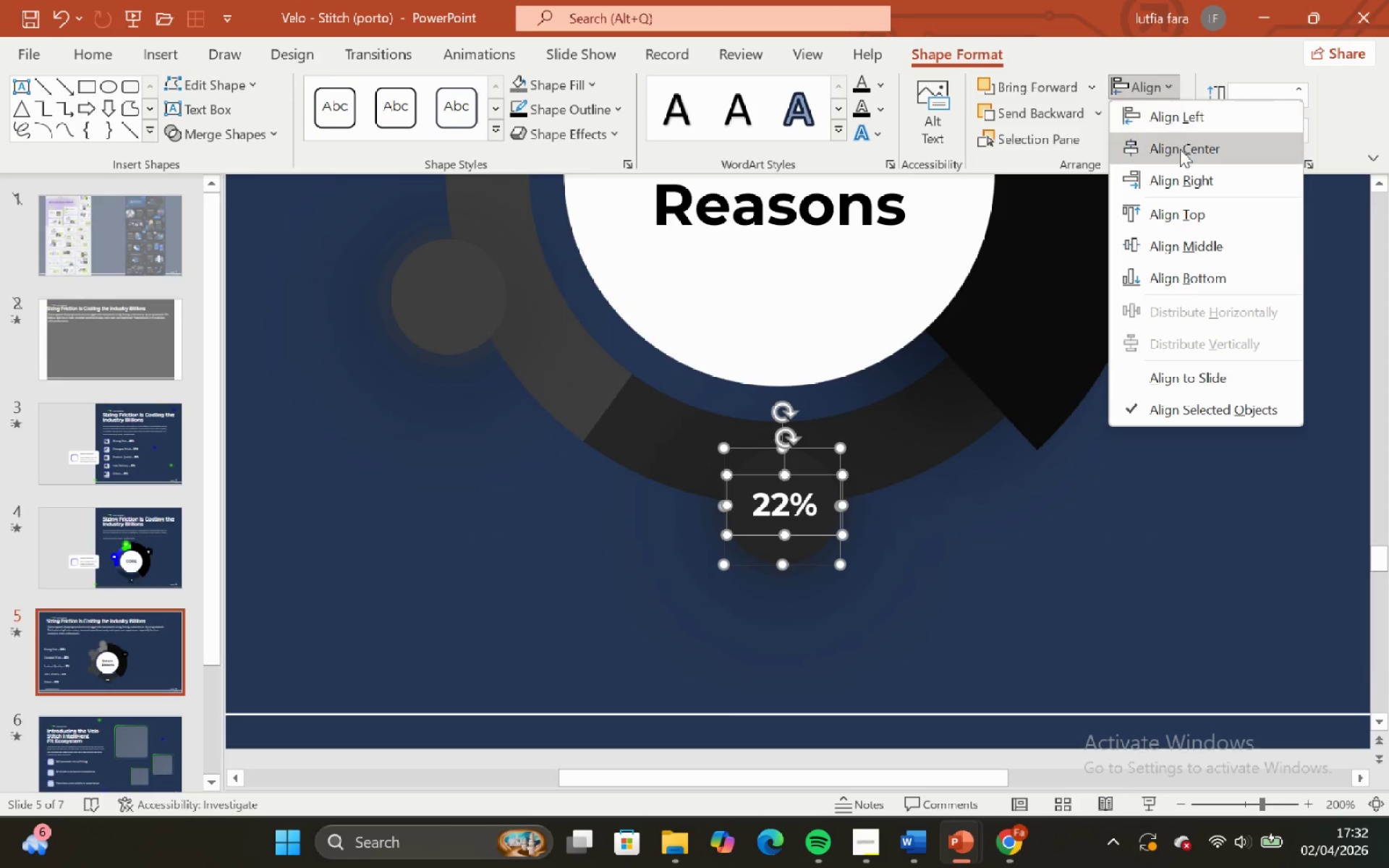 
left_click([1180, 149])
 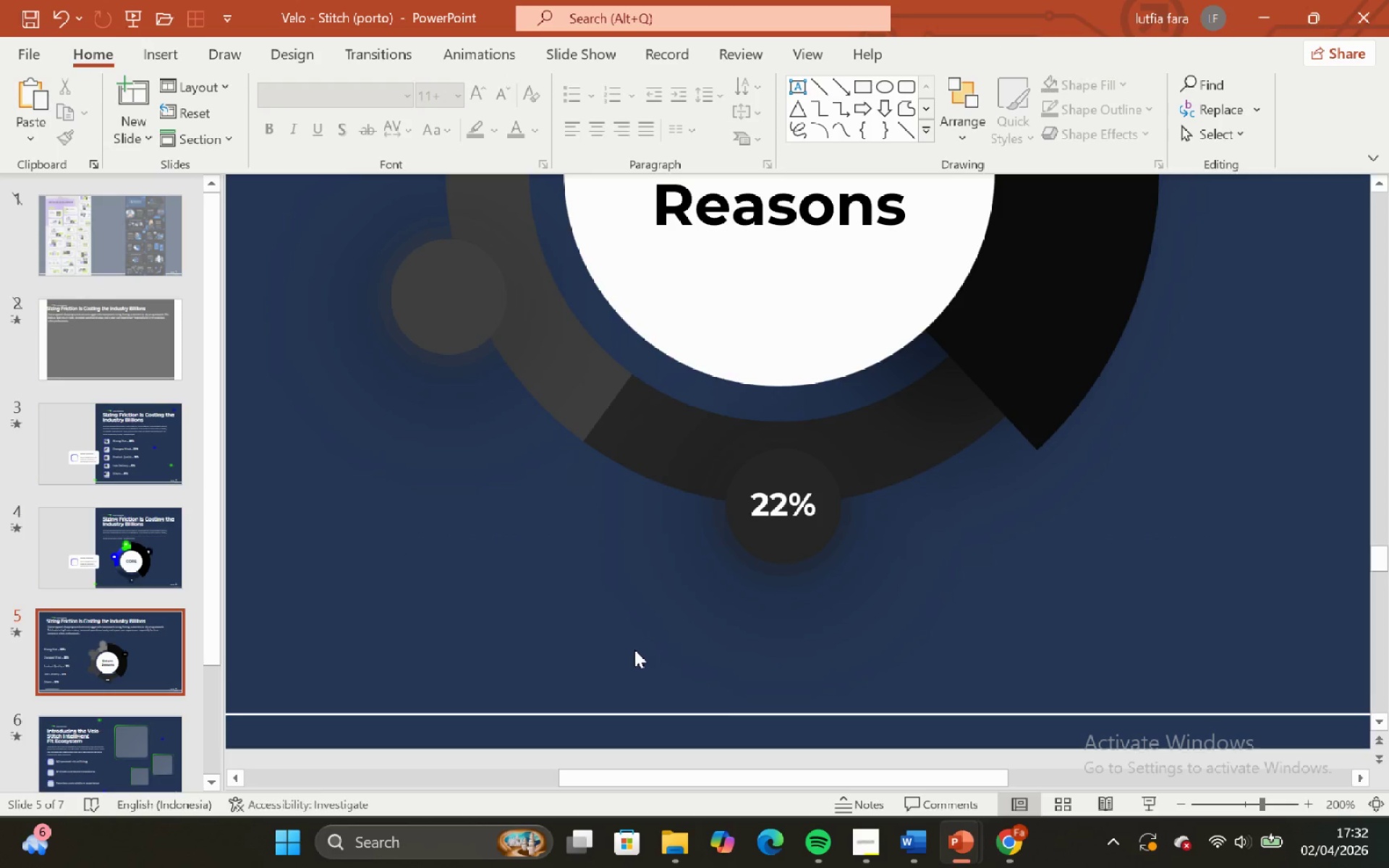 
left_click_drag(start_coordinate=[643, 673], to_coordinate=[967, 401])
 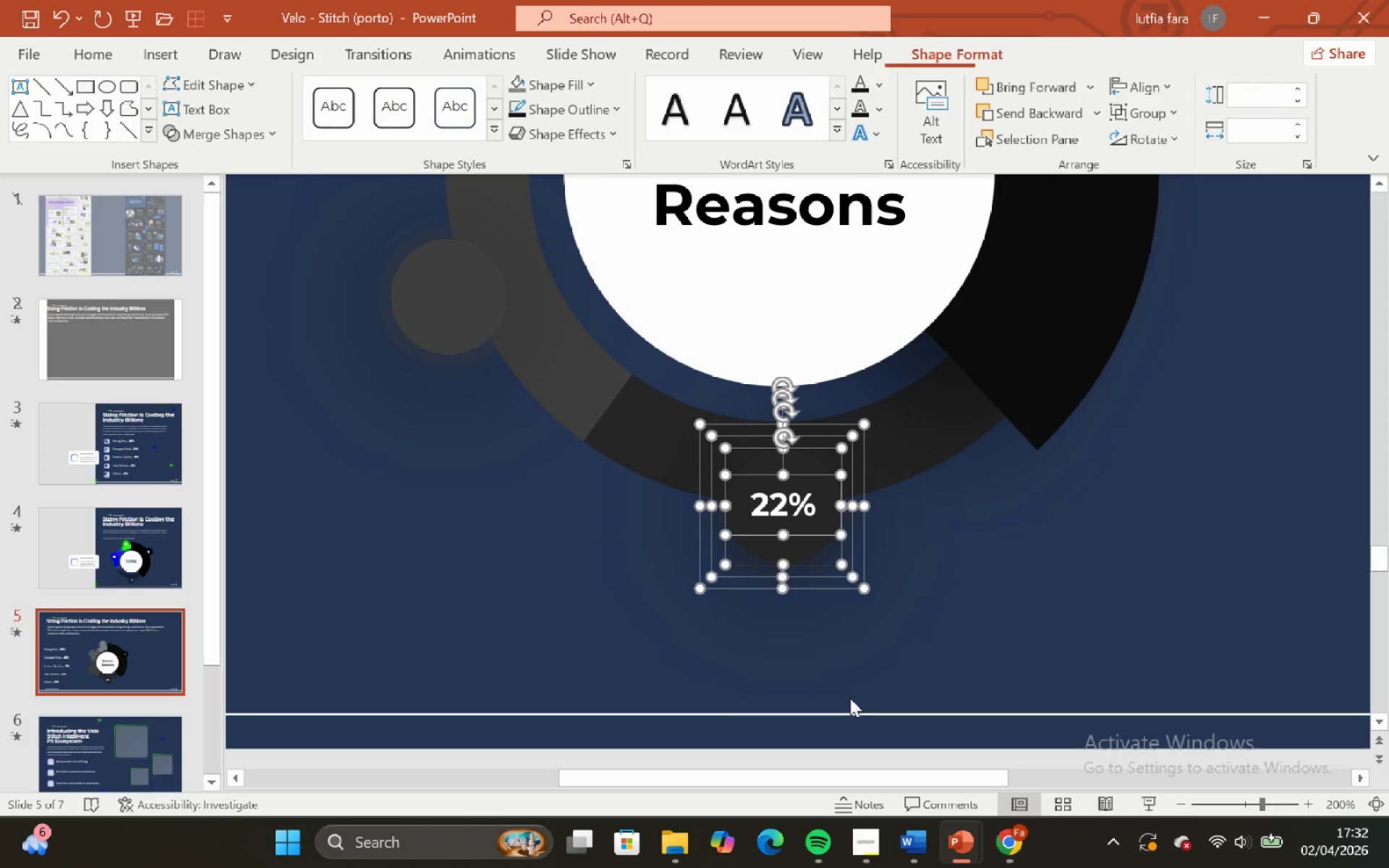 
left_click([925, 653])
 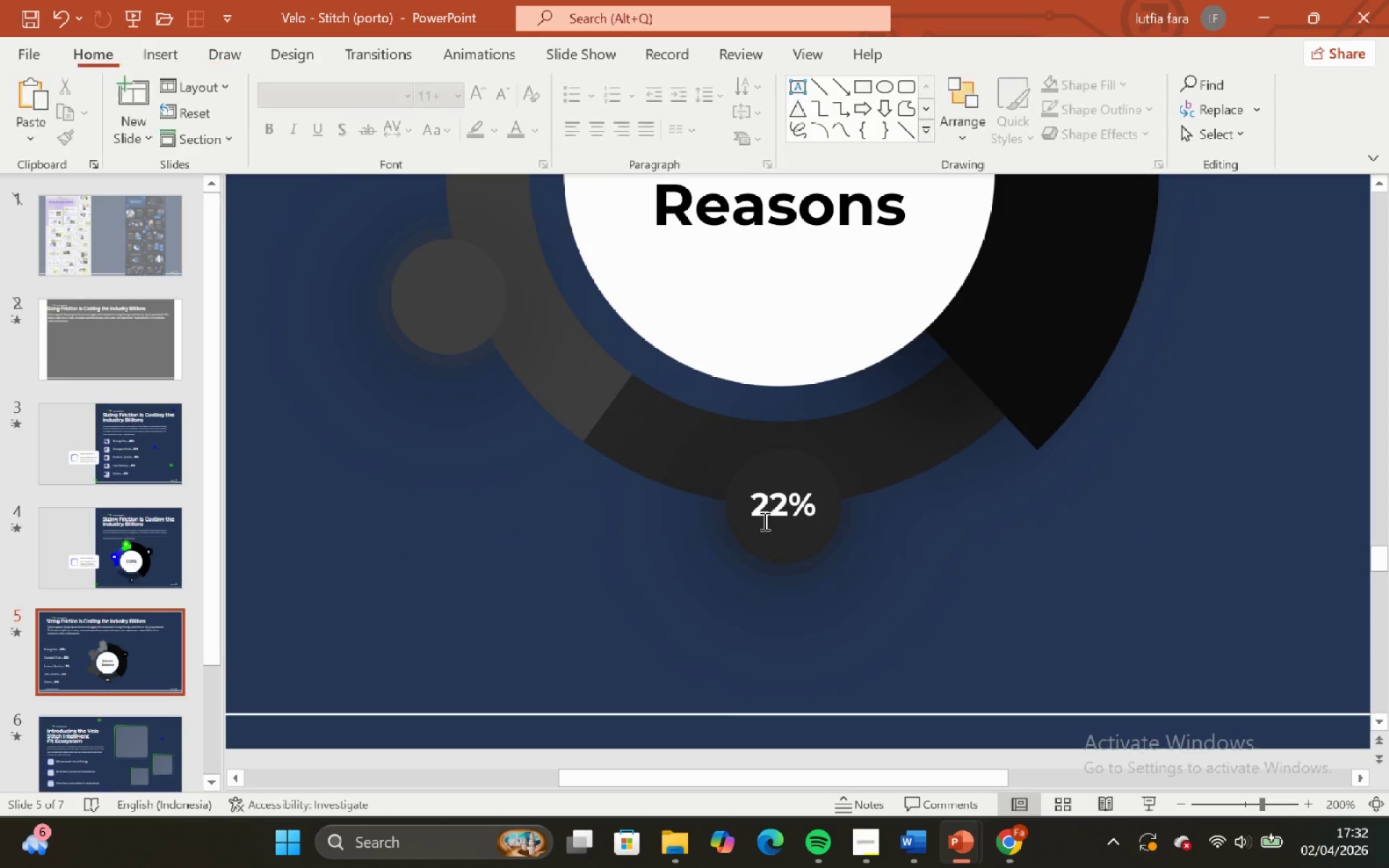 
left_click([775, 503])
 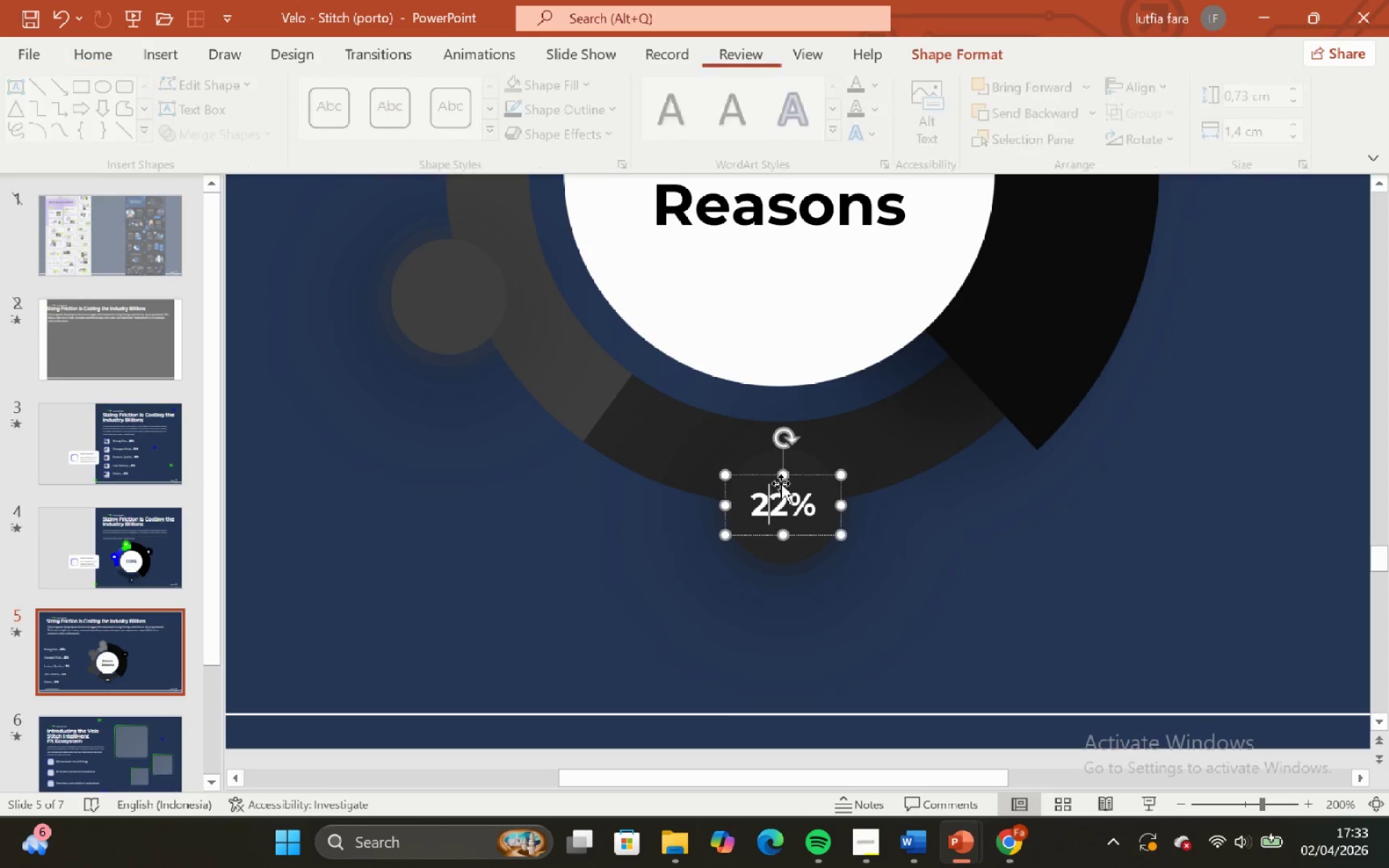 
hold_key(key=ShiftLeft, duration=0.69)
left_click([799, 458])
 